 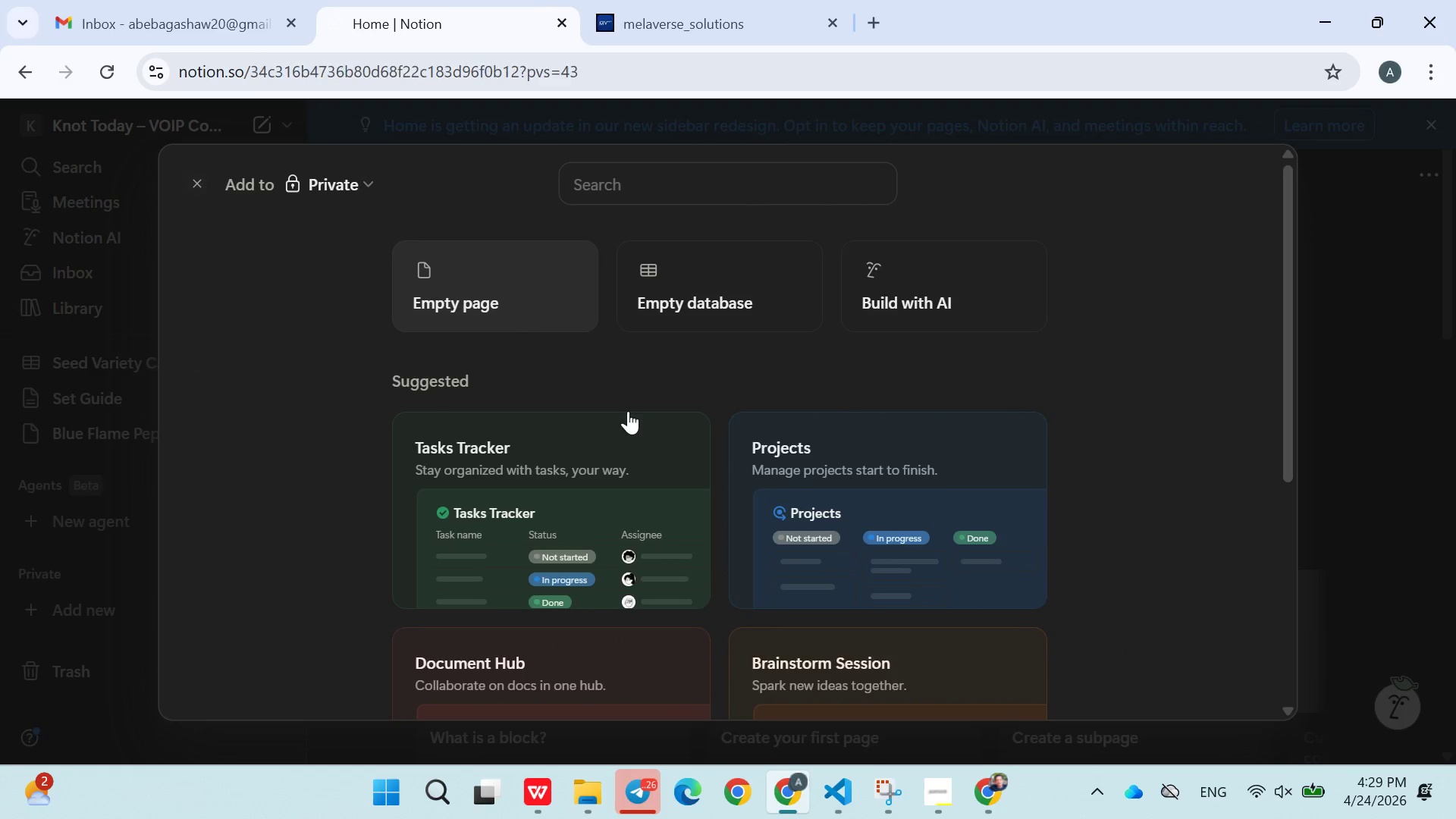 
key(Control+V)
 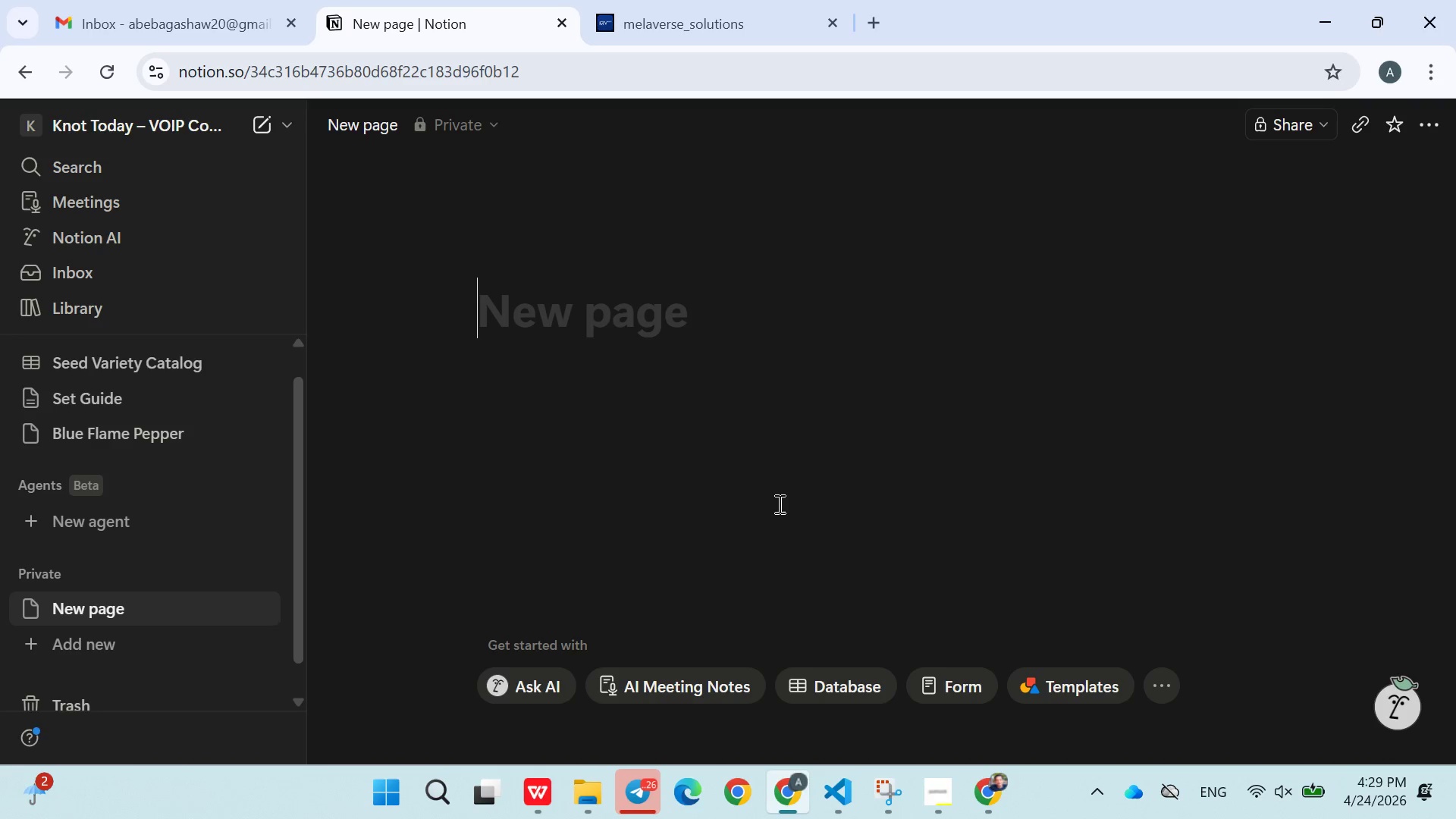 
left_click([651, 333])
 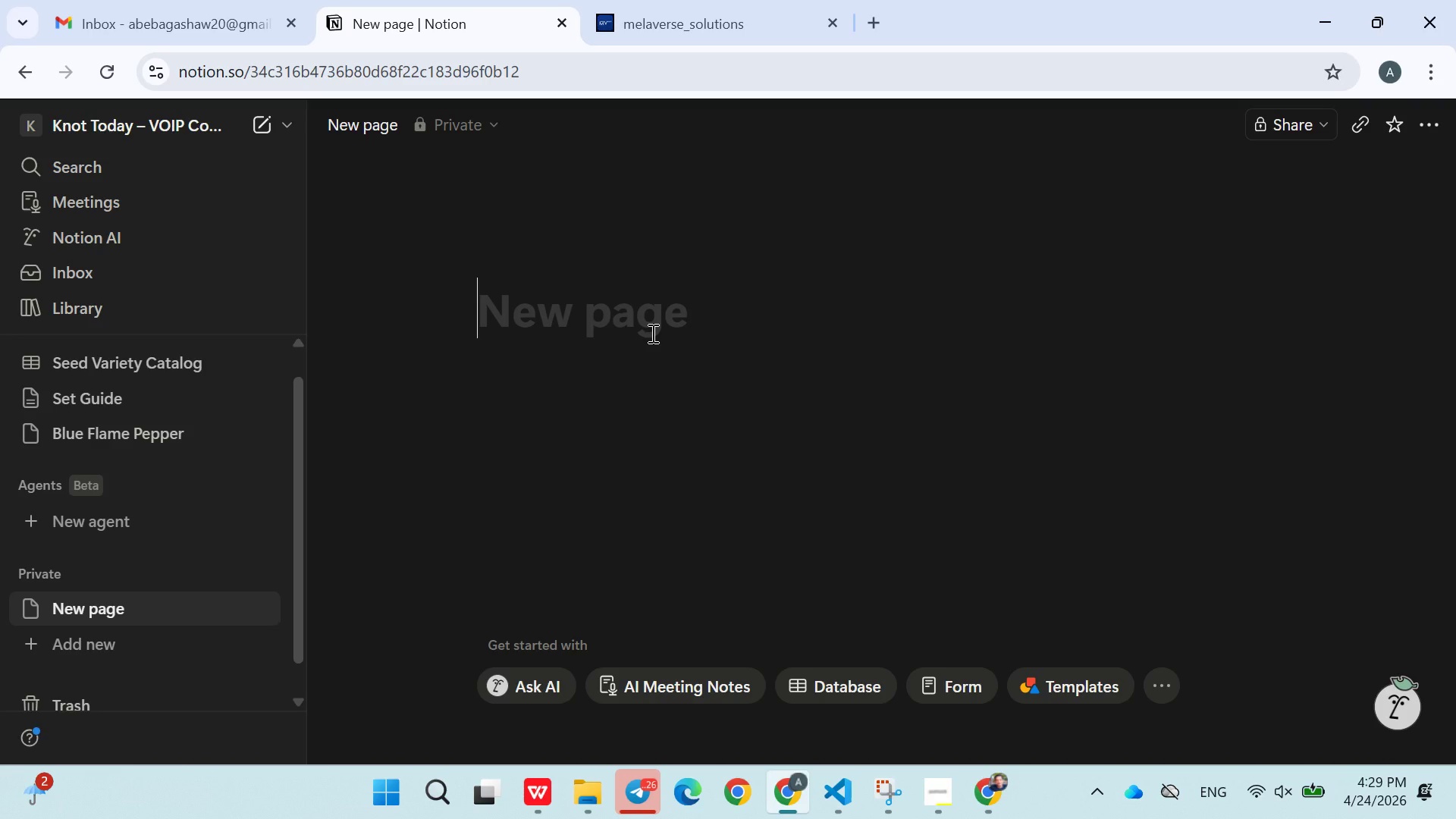 
key(Control+V)
 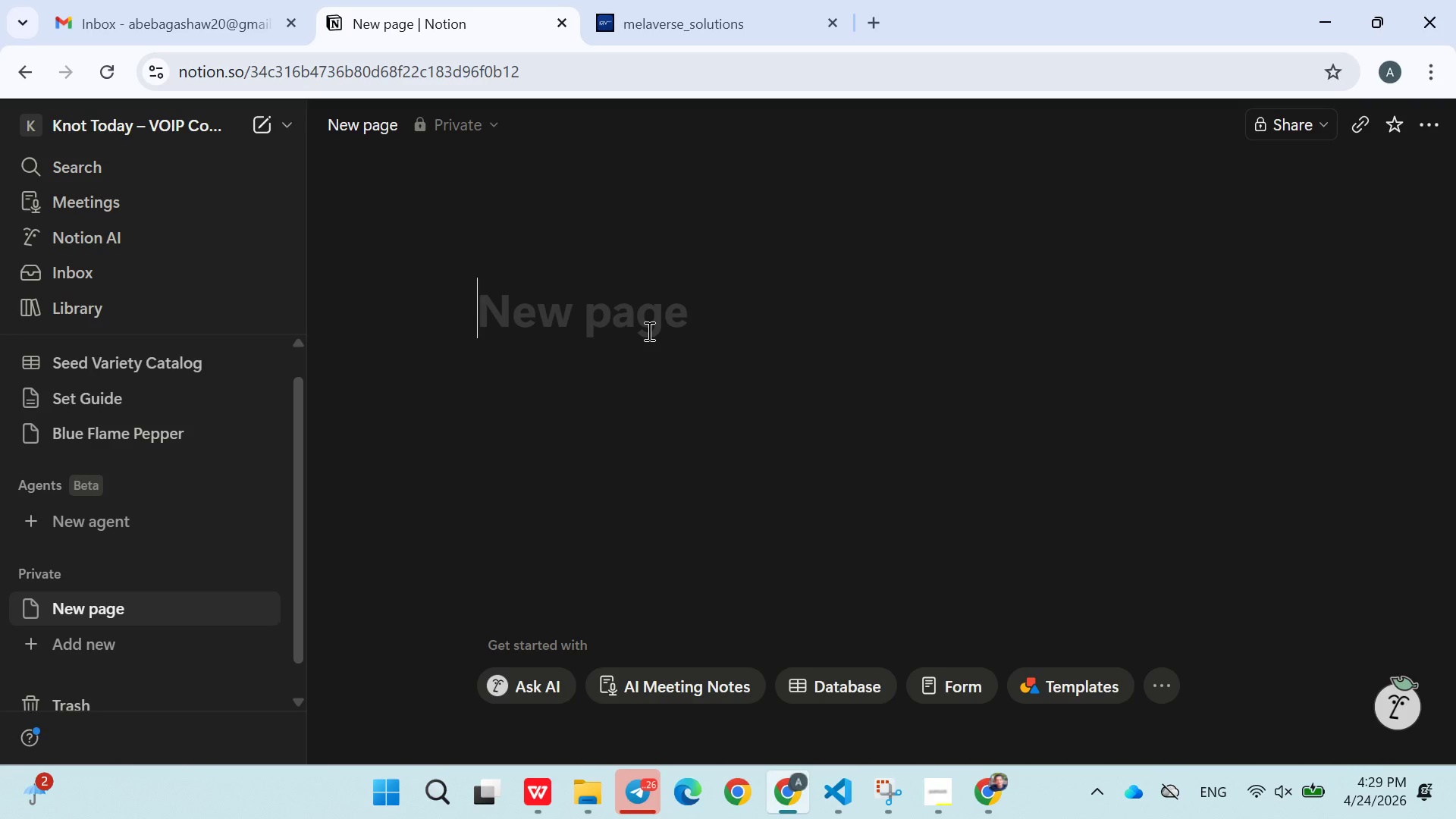 
left_click([648, 331])
 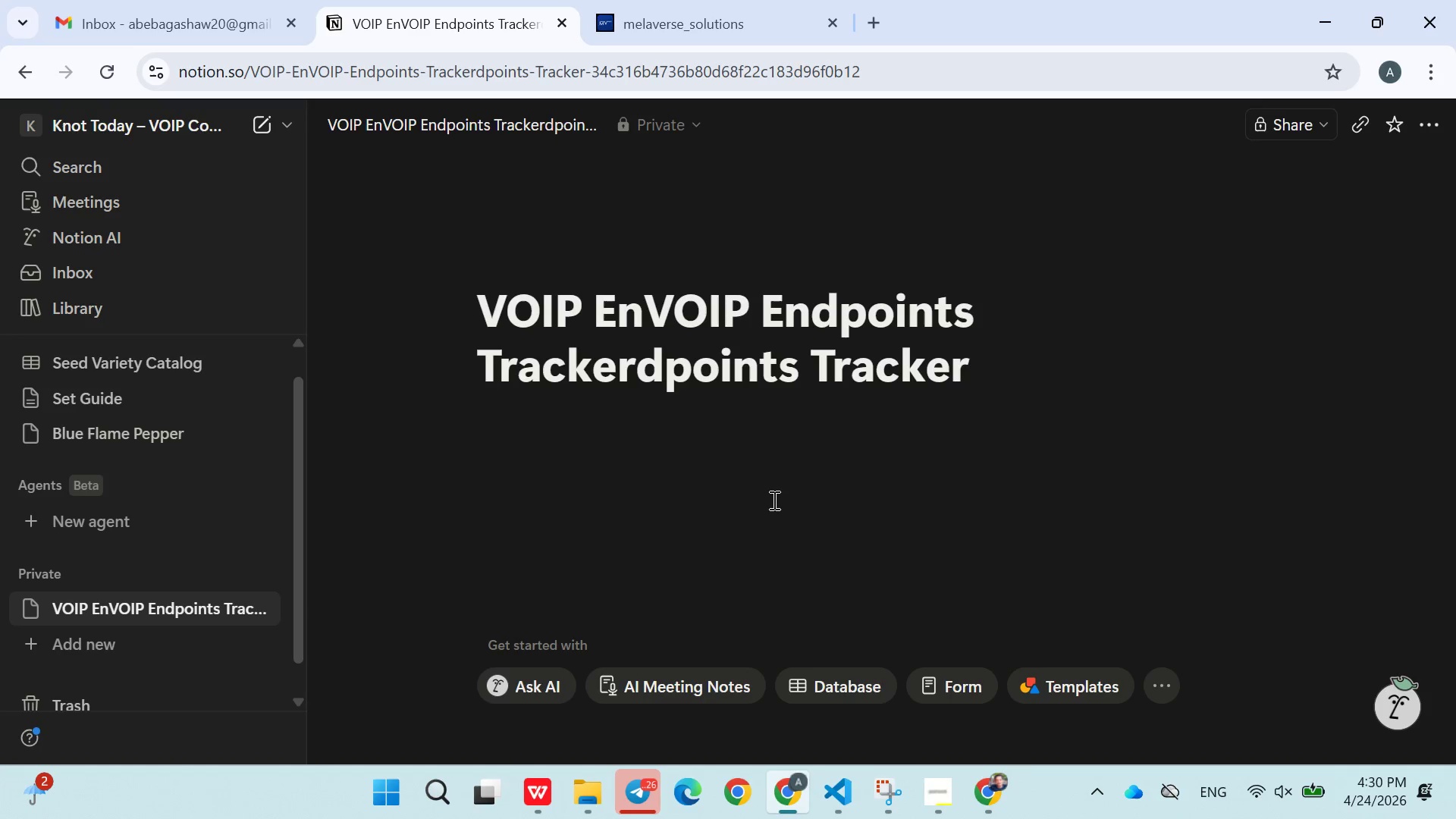 
hold_key(key=ControlLeft, duration=0.55)
 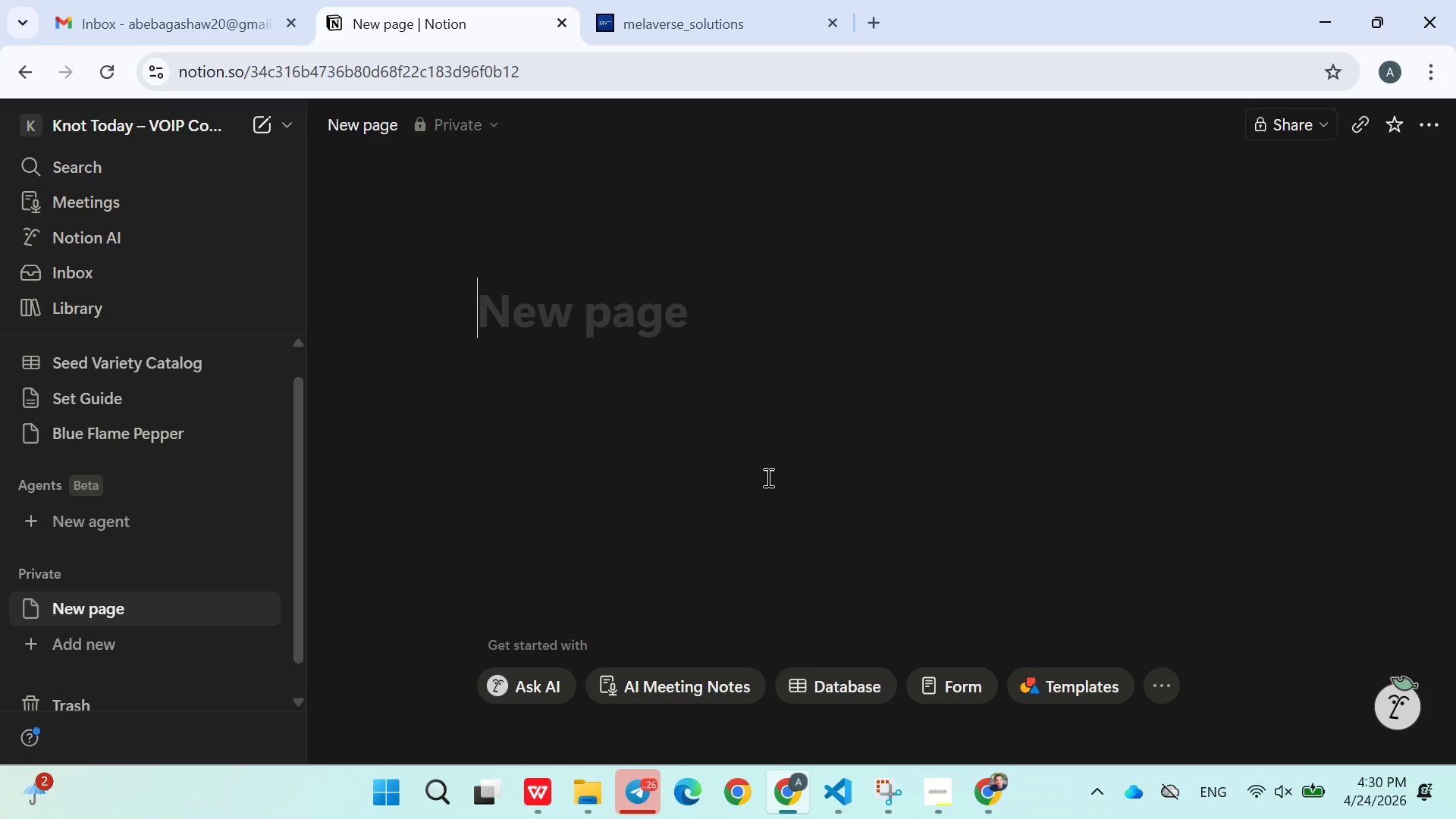 
key(Control+V)
 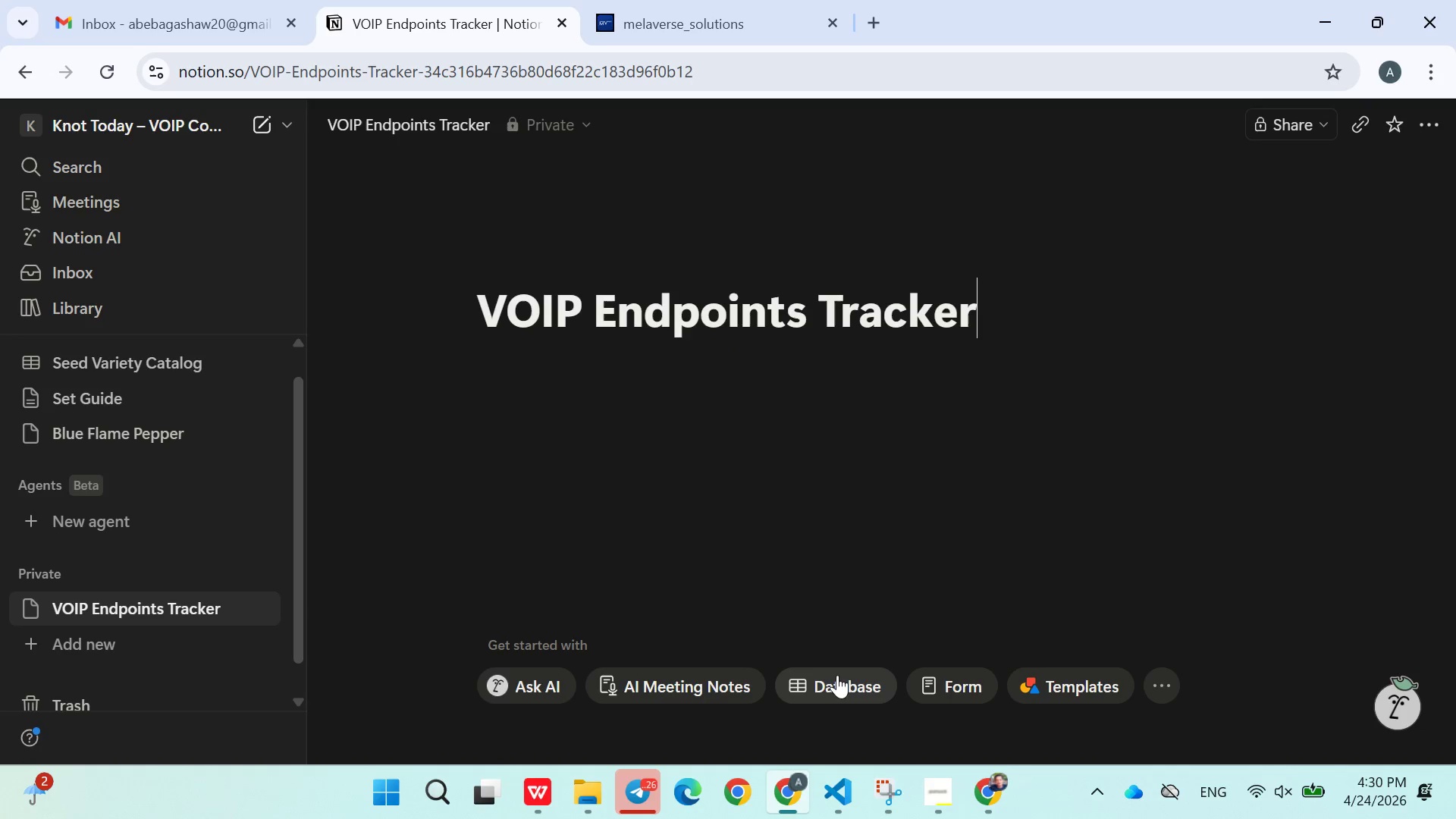 
left_click([833, 682])
 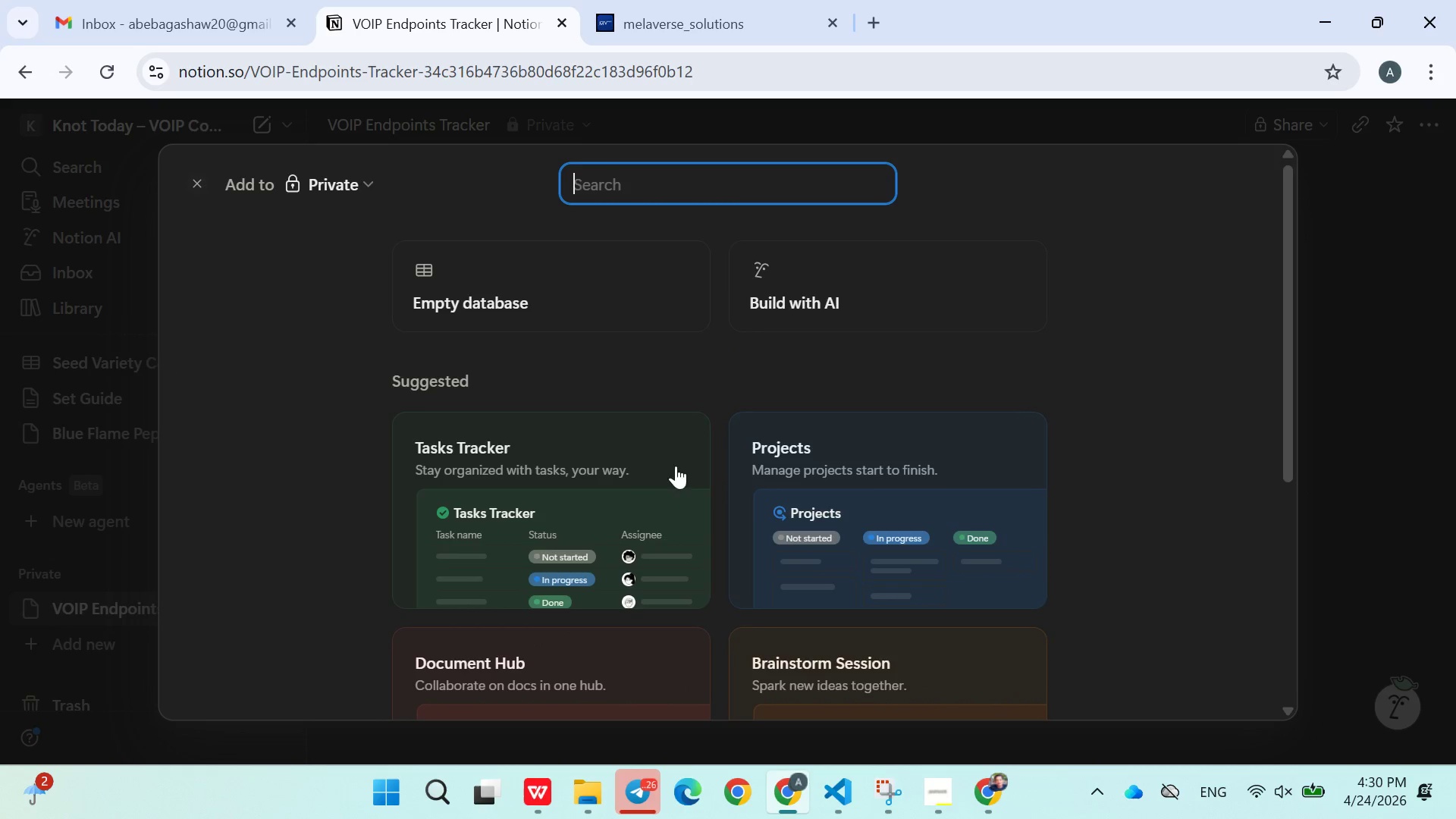 
left_click([495, 287])
 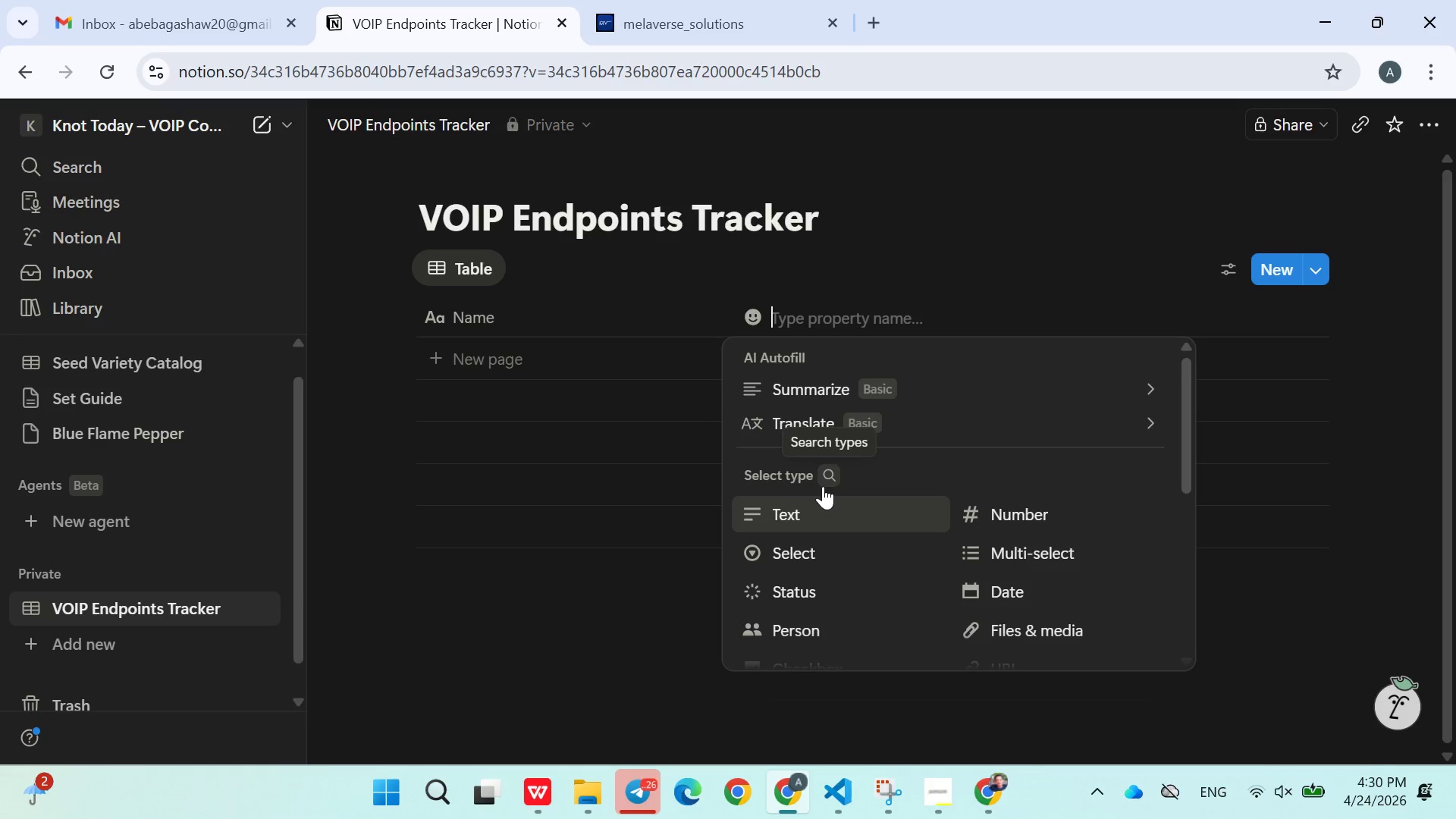 
wait(25.34)
 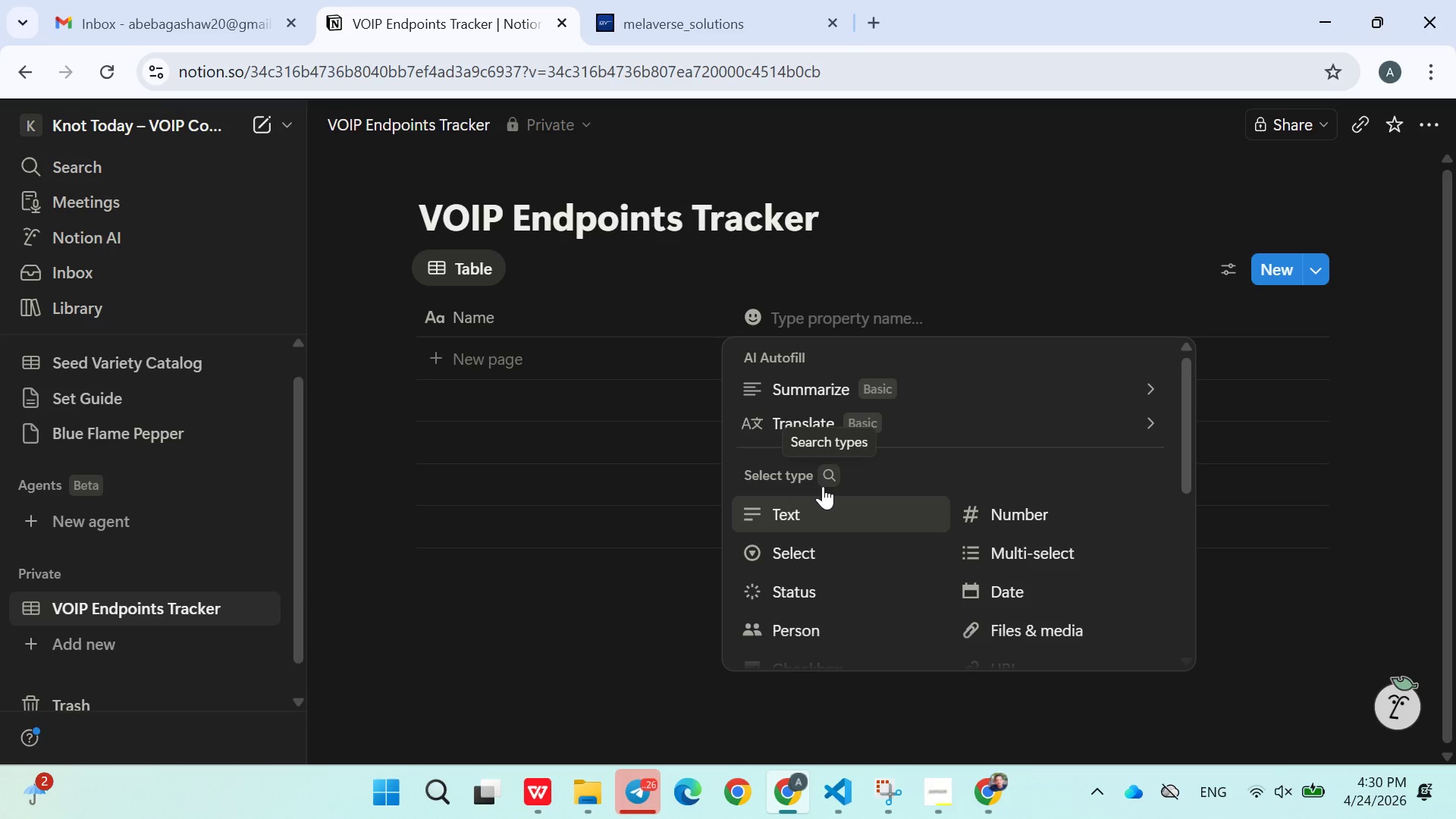 
type(End)
key(Backspace)
key(Backspace)
key(Backspace)
key(Backspace)
 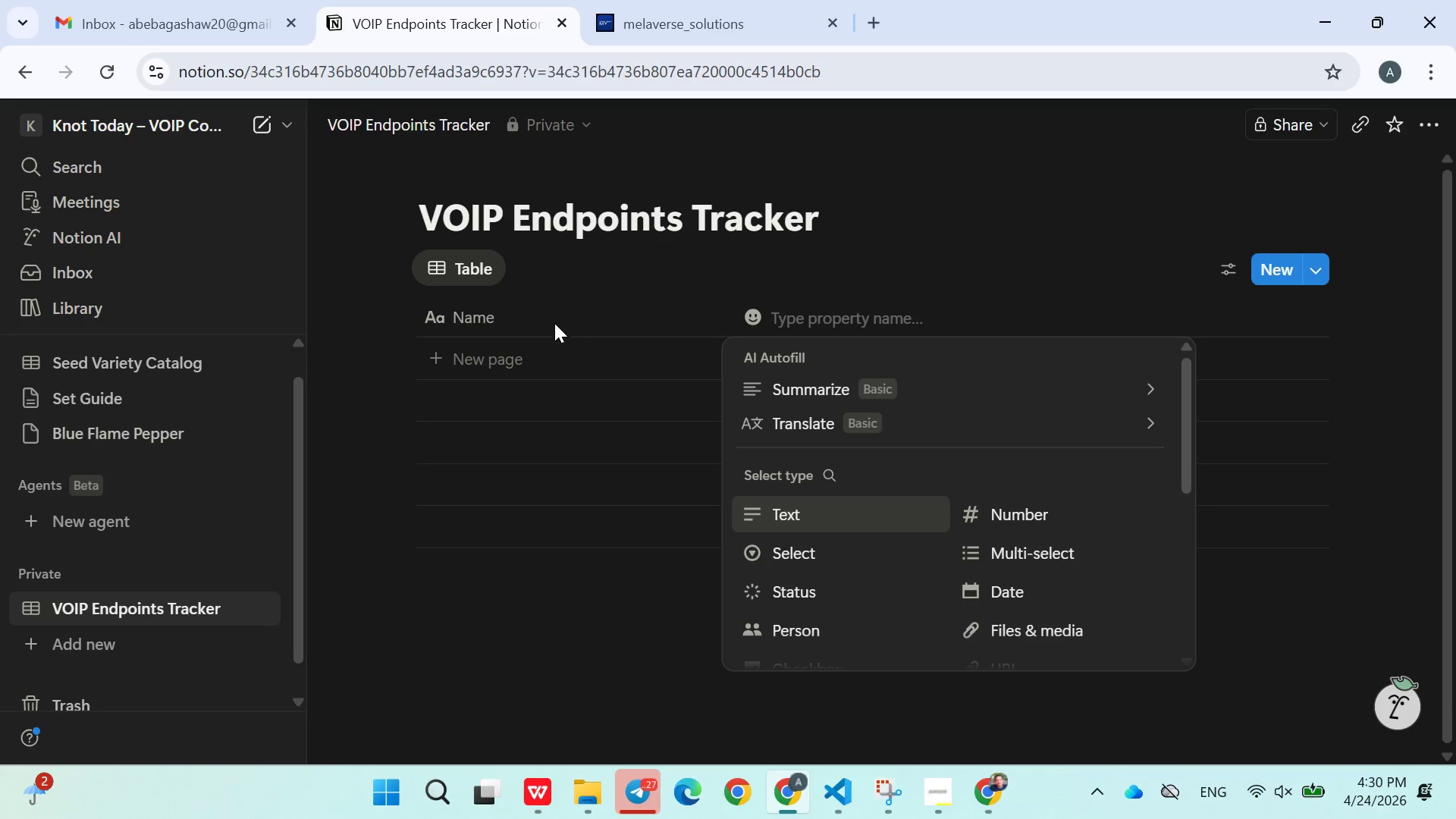 
left_click([551, 325])
 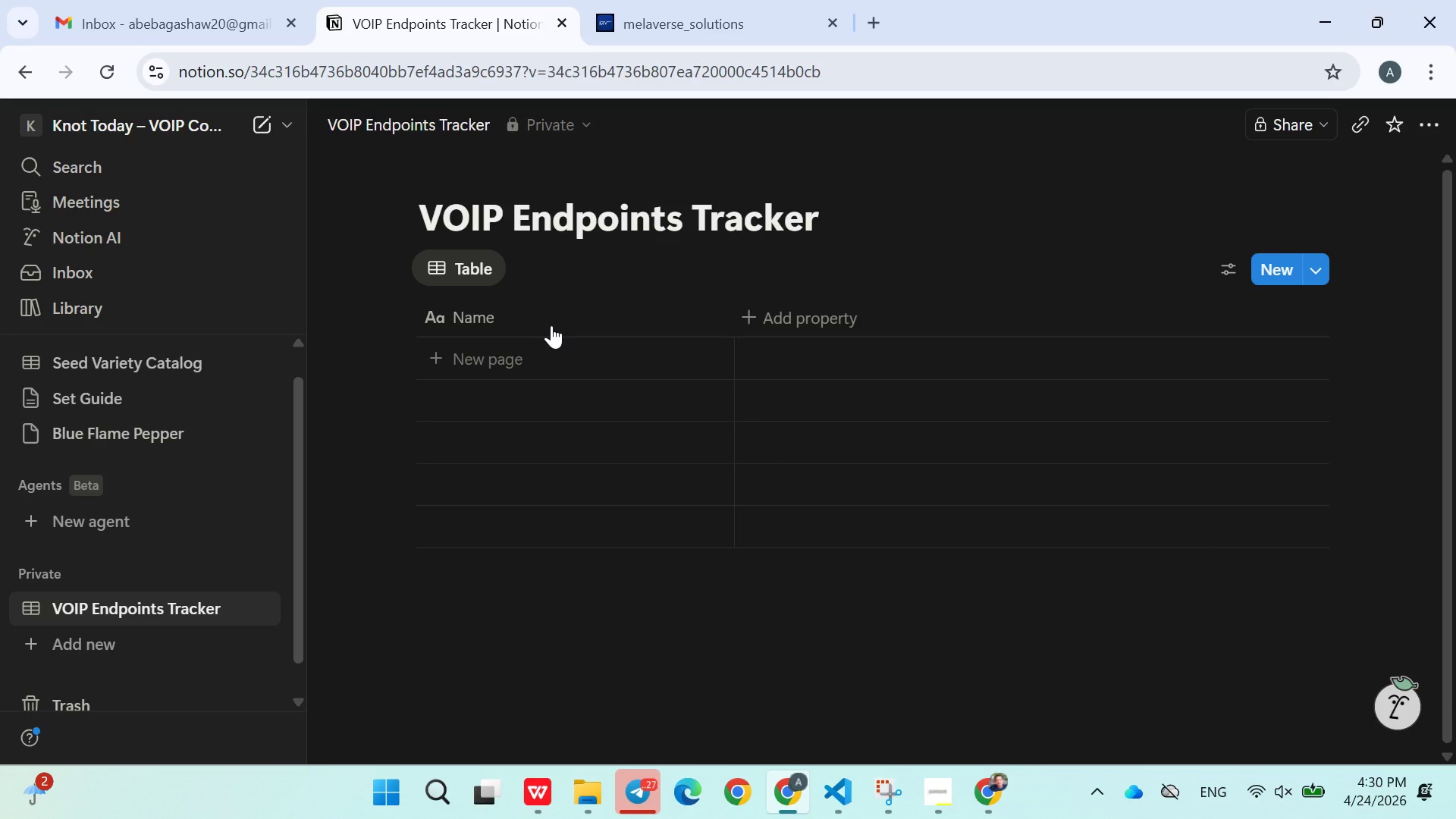 
left_click([551, 325])
 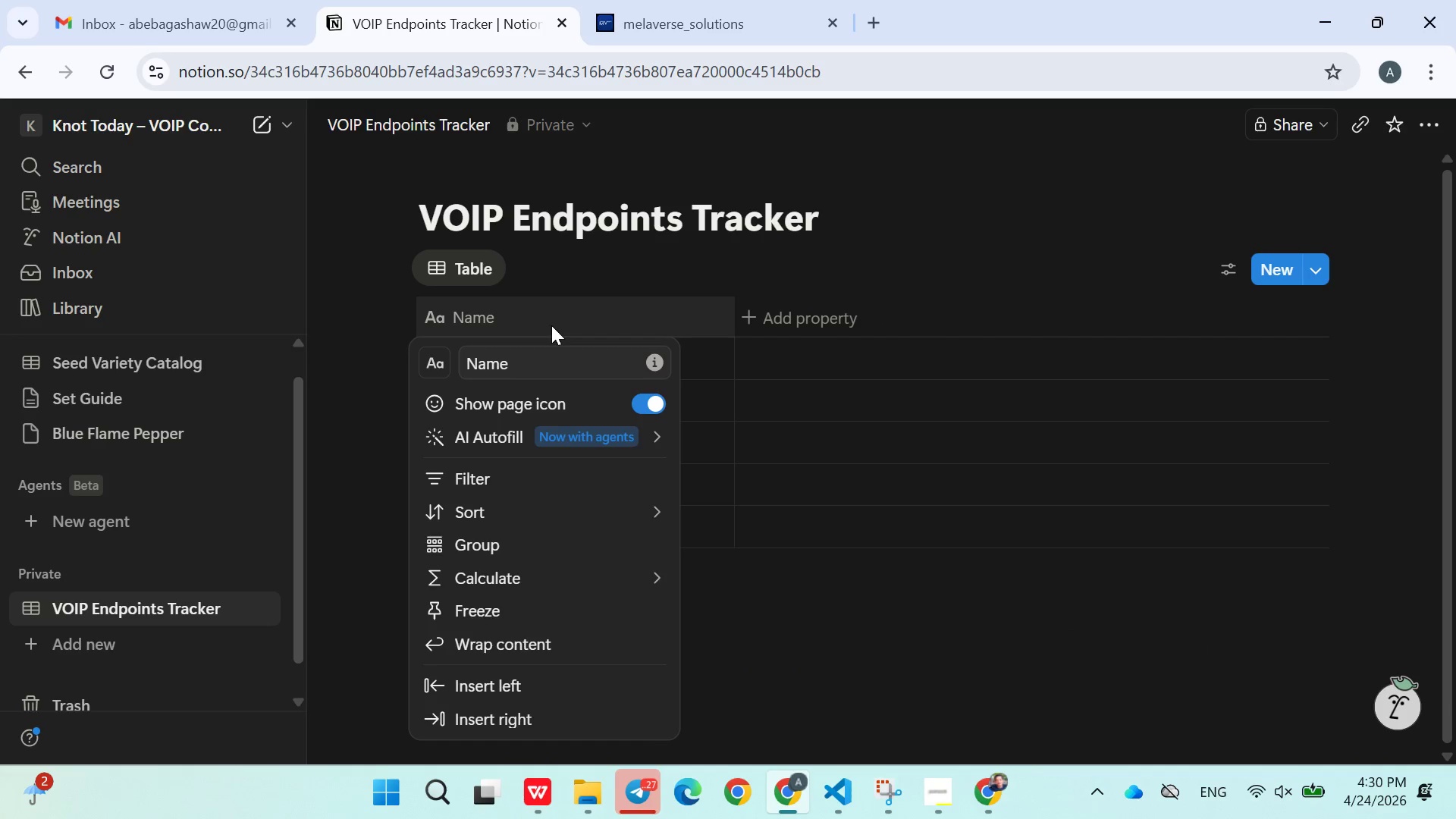 
key(ArrowLeft)
 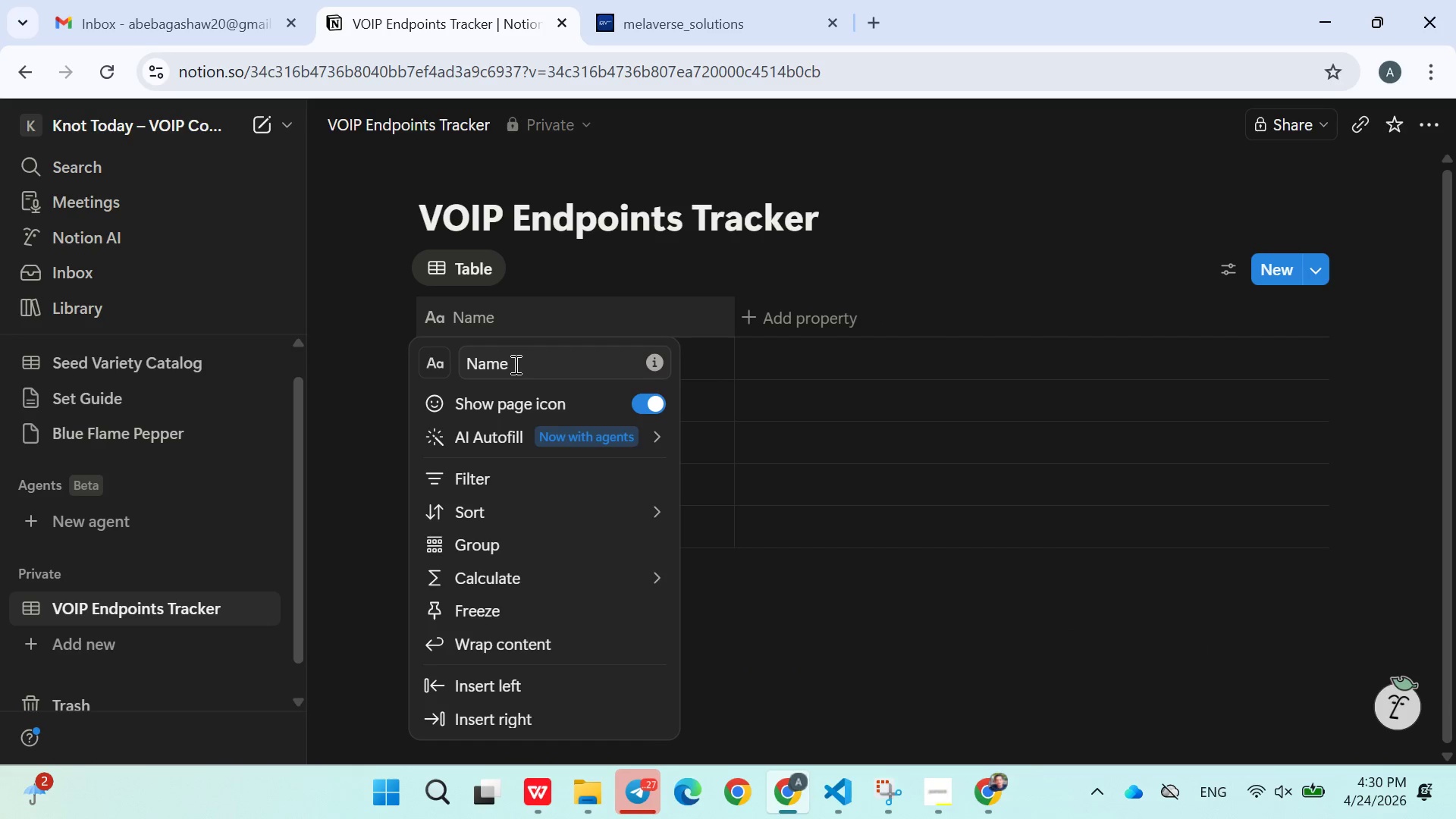 
left_click([514, 364])
 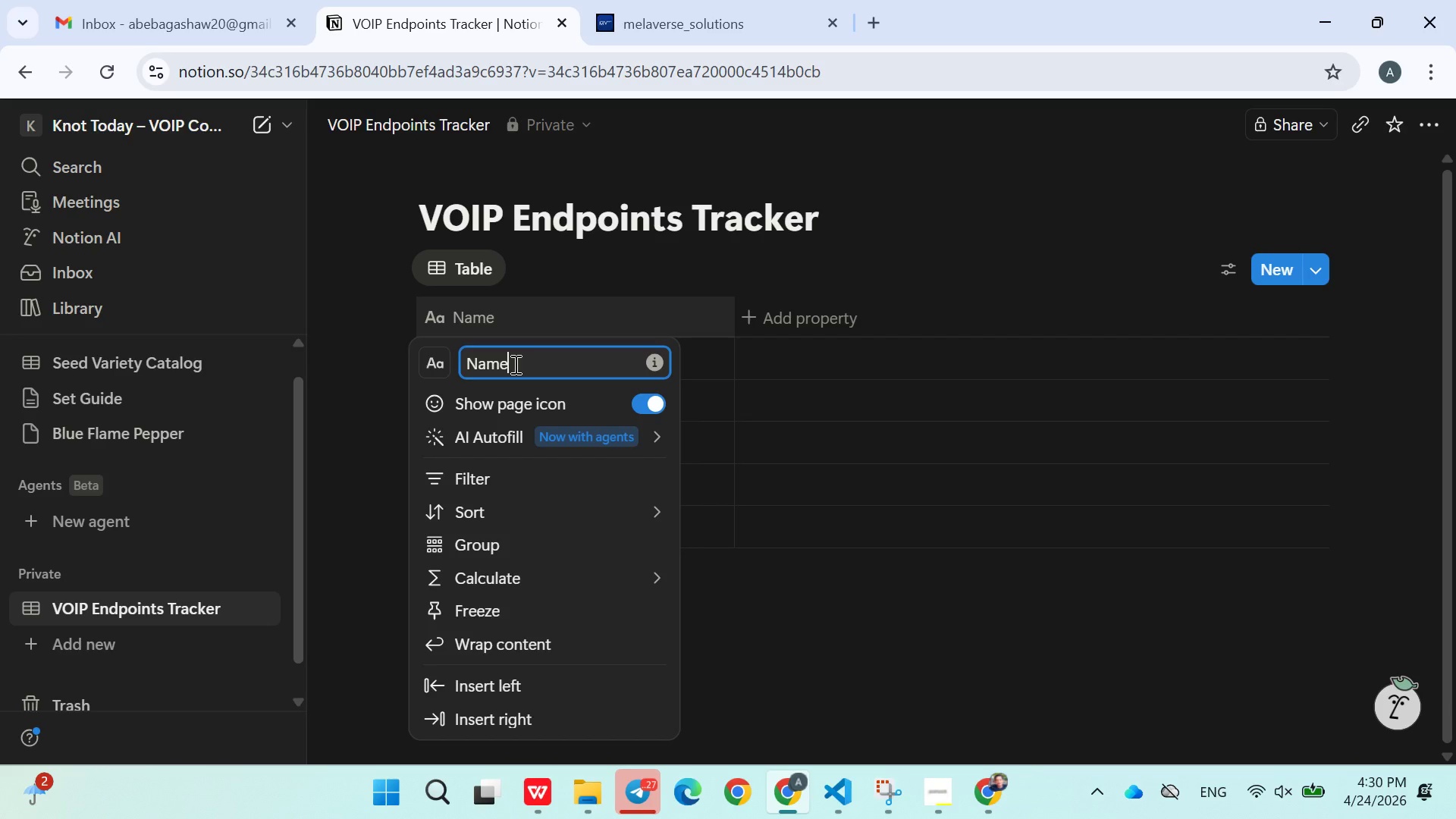 
hold_key(key=ArrowLeft, duration=0.84)
 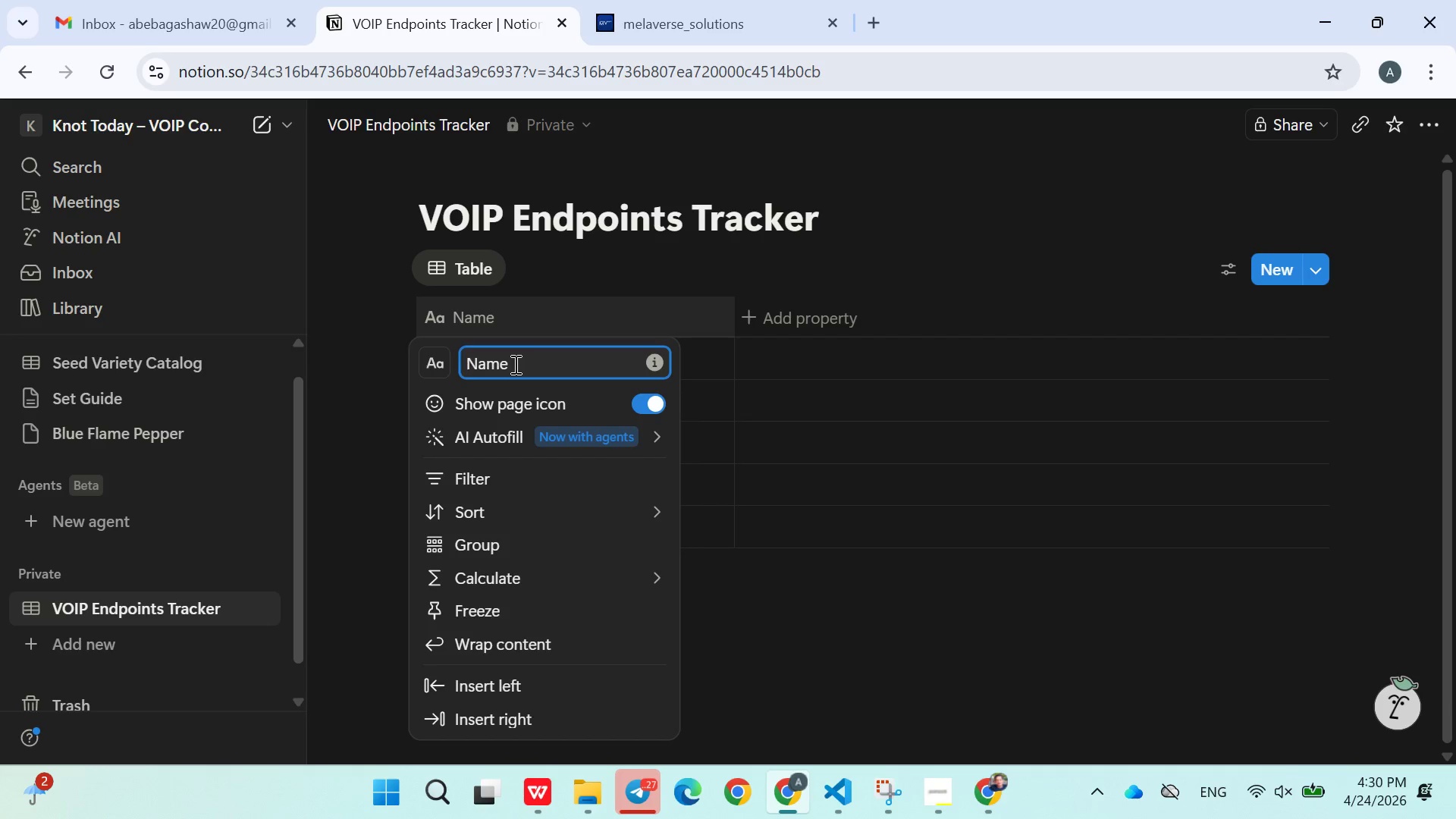 
type(End )
 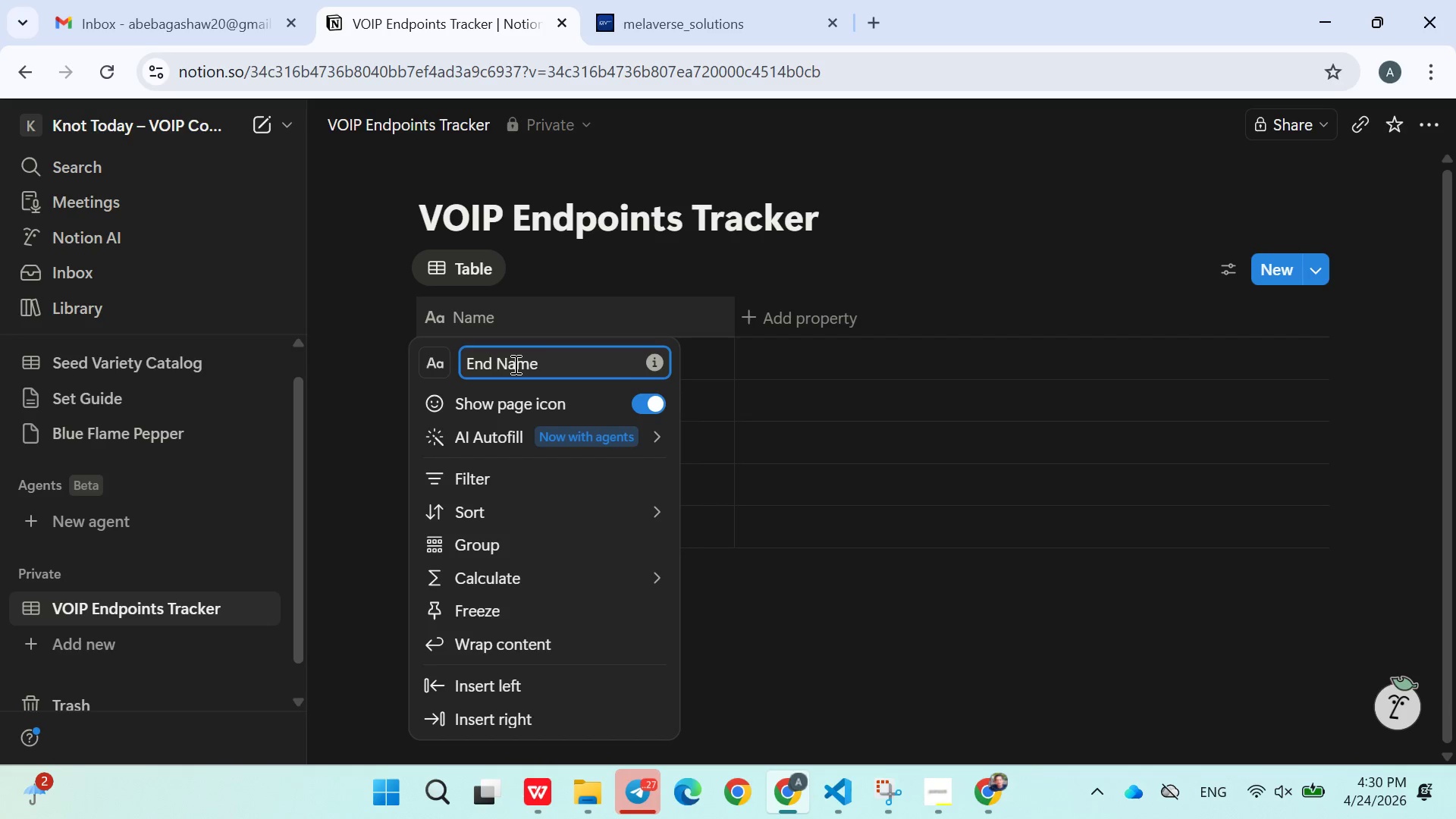 
key(Backspace)
type(point )
 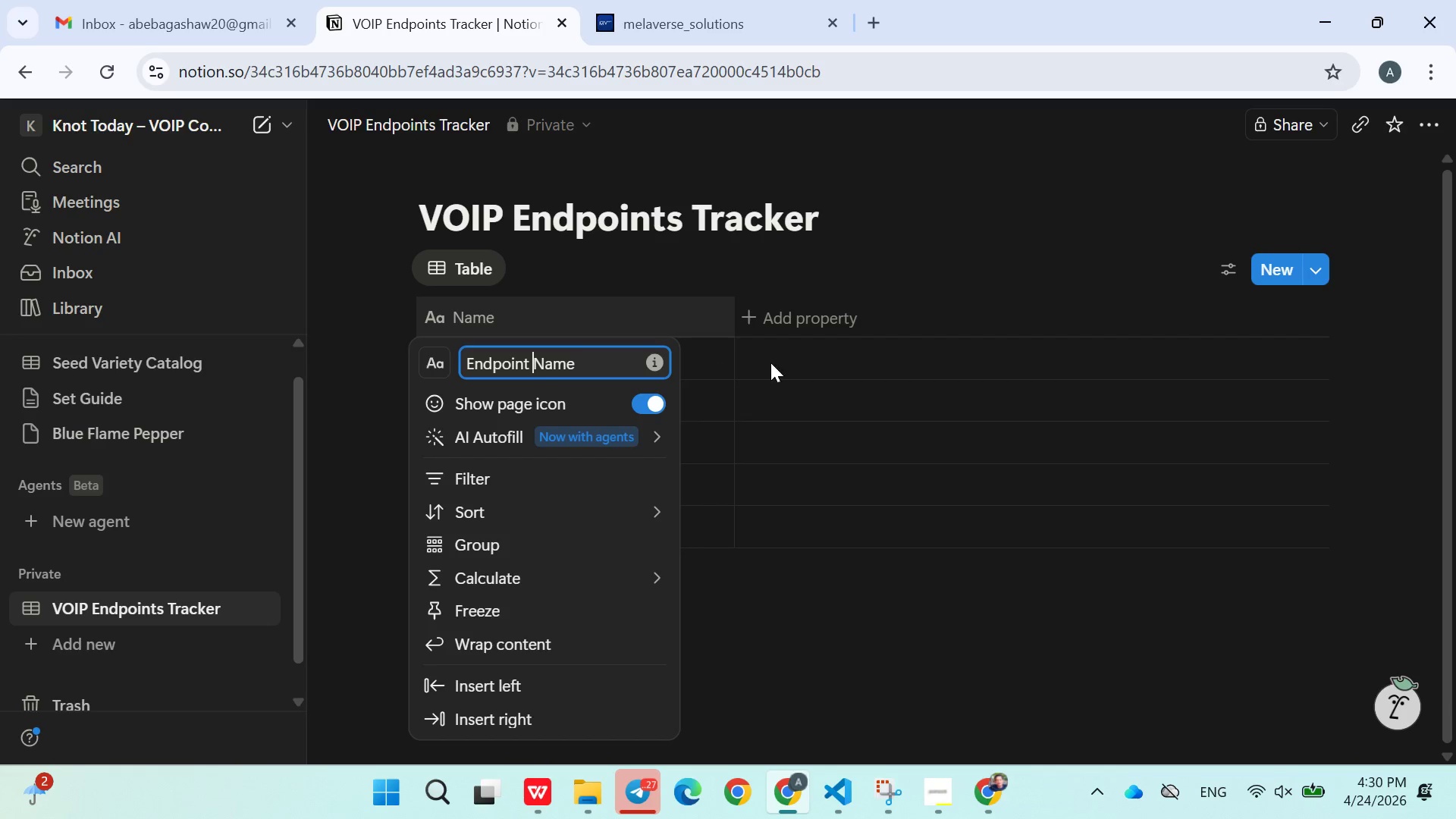 
left_click([776, 362])
 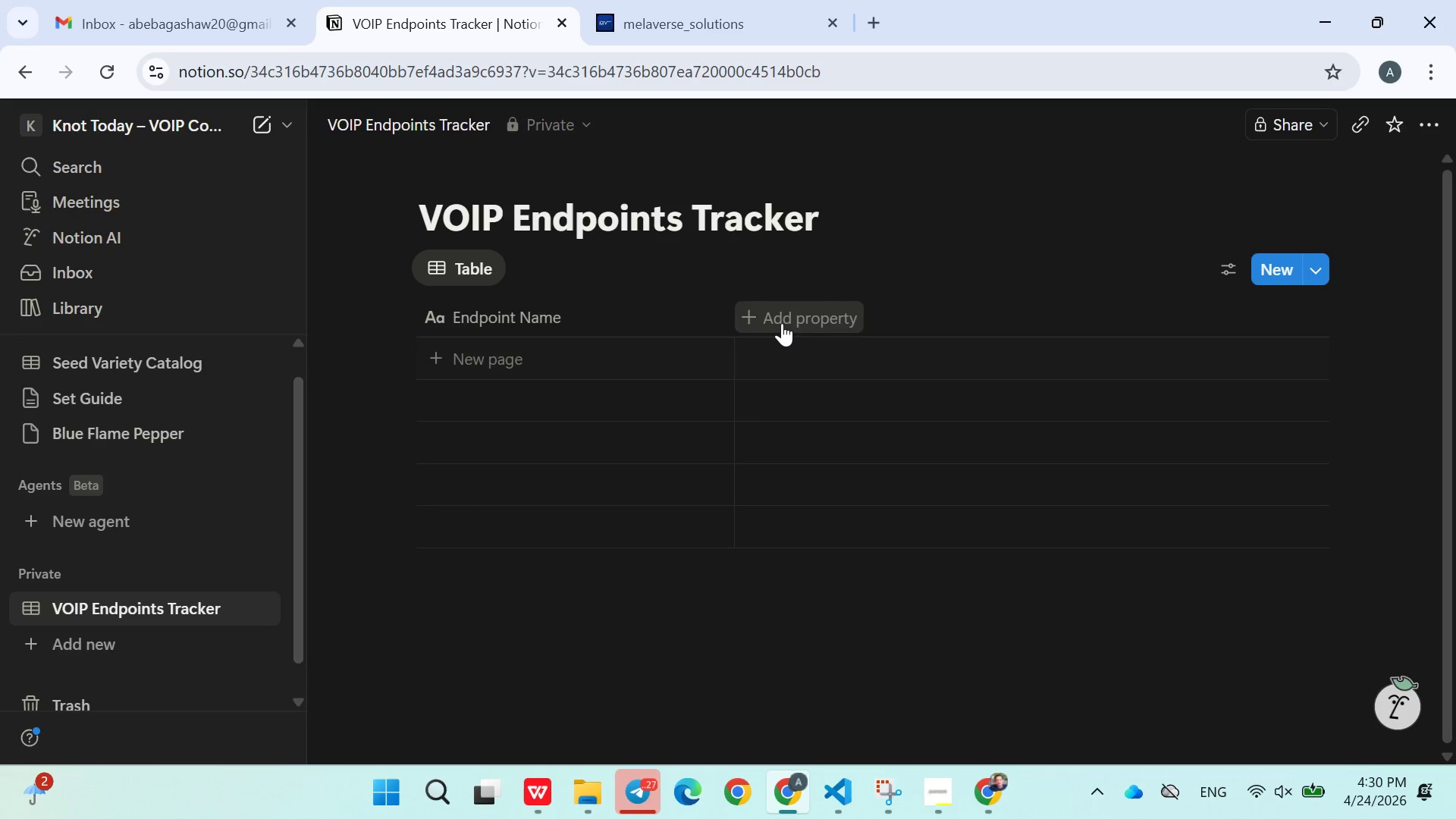 
left_click([782, 323])
 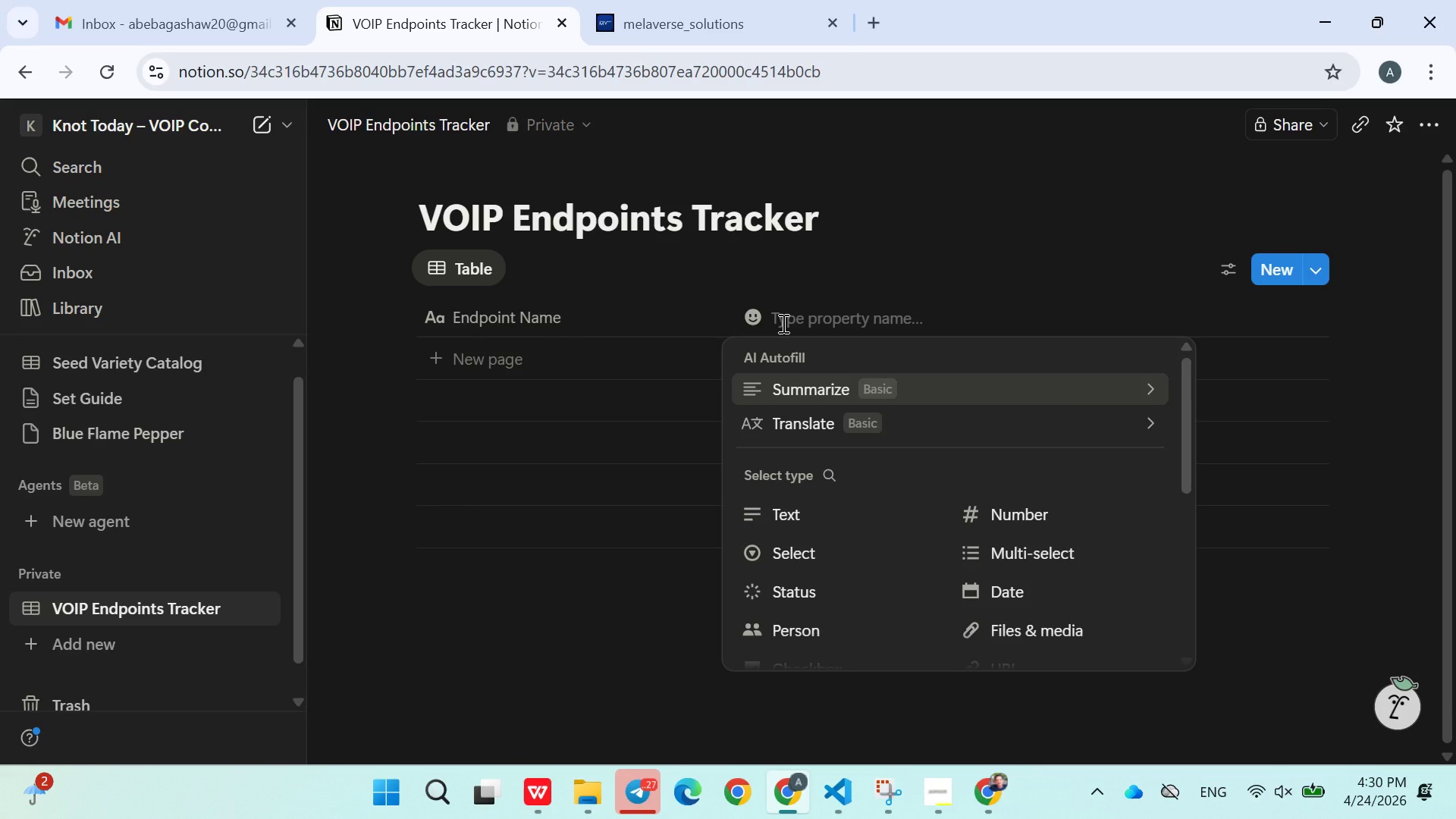 
wait(8.23)
 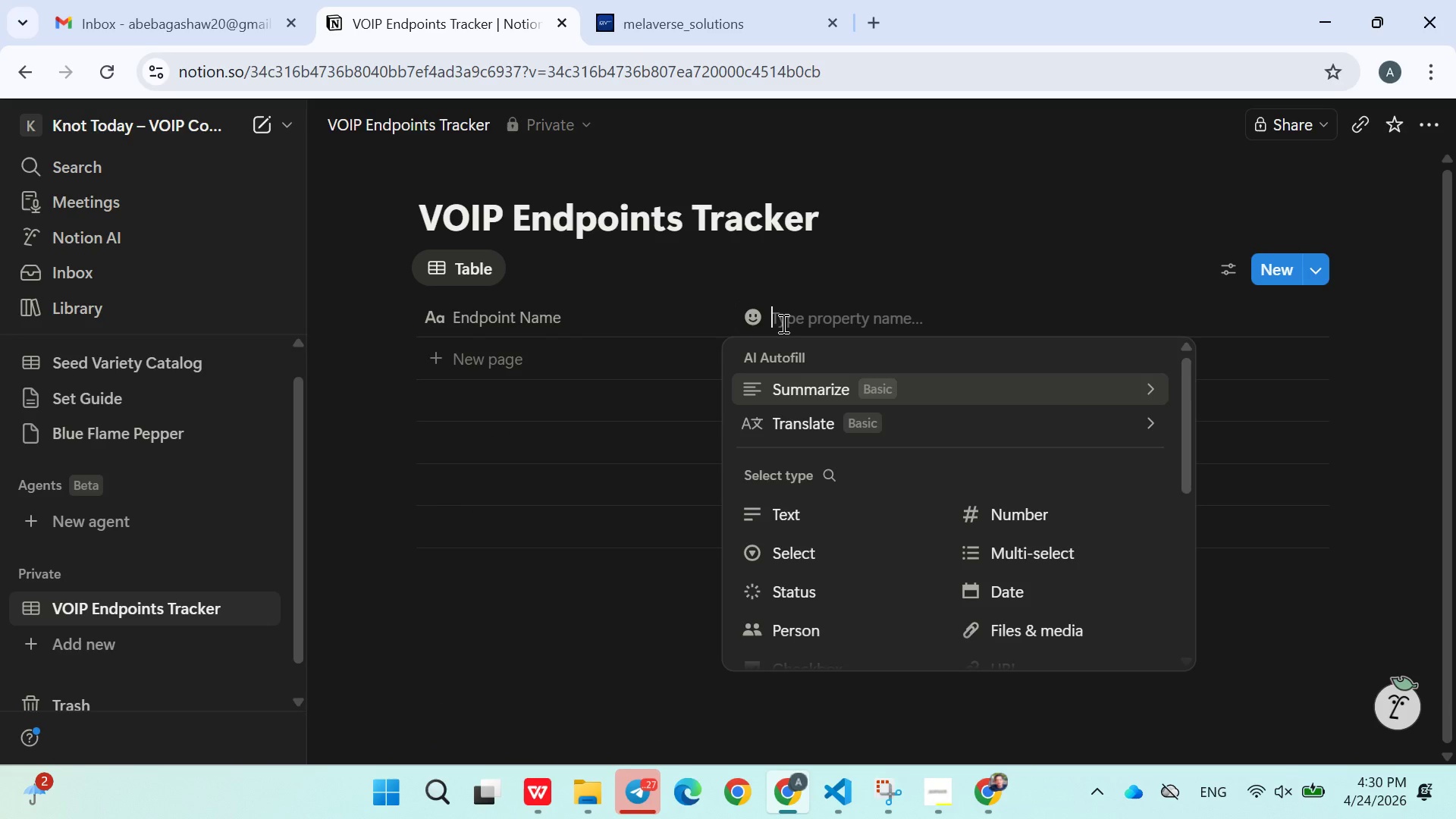 
type(Extention Number)
 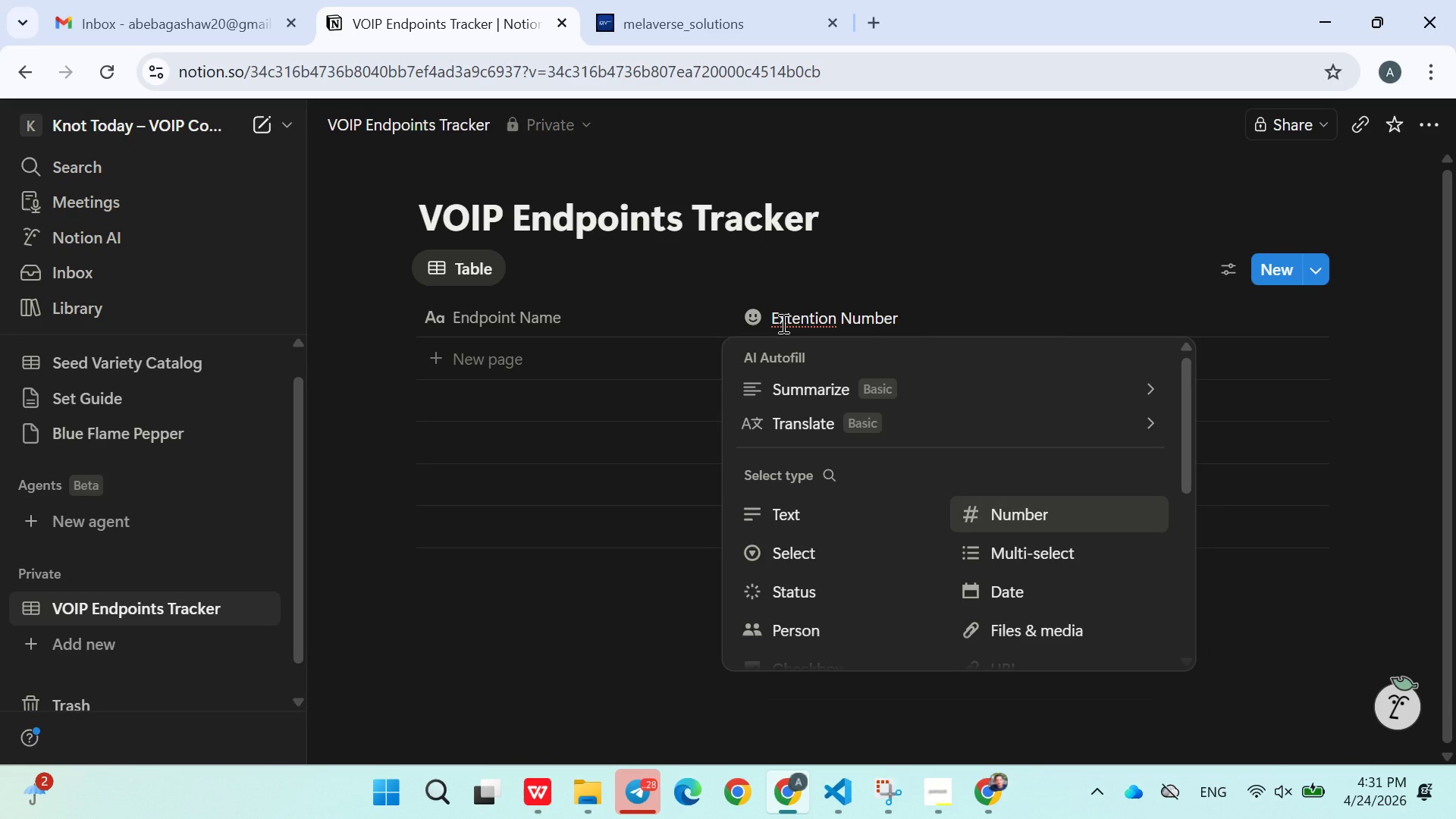 
left_click([1015, 513])
 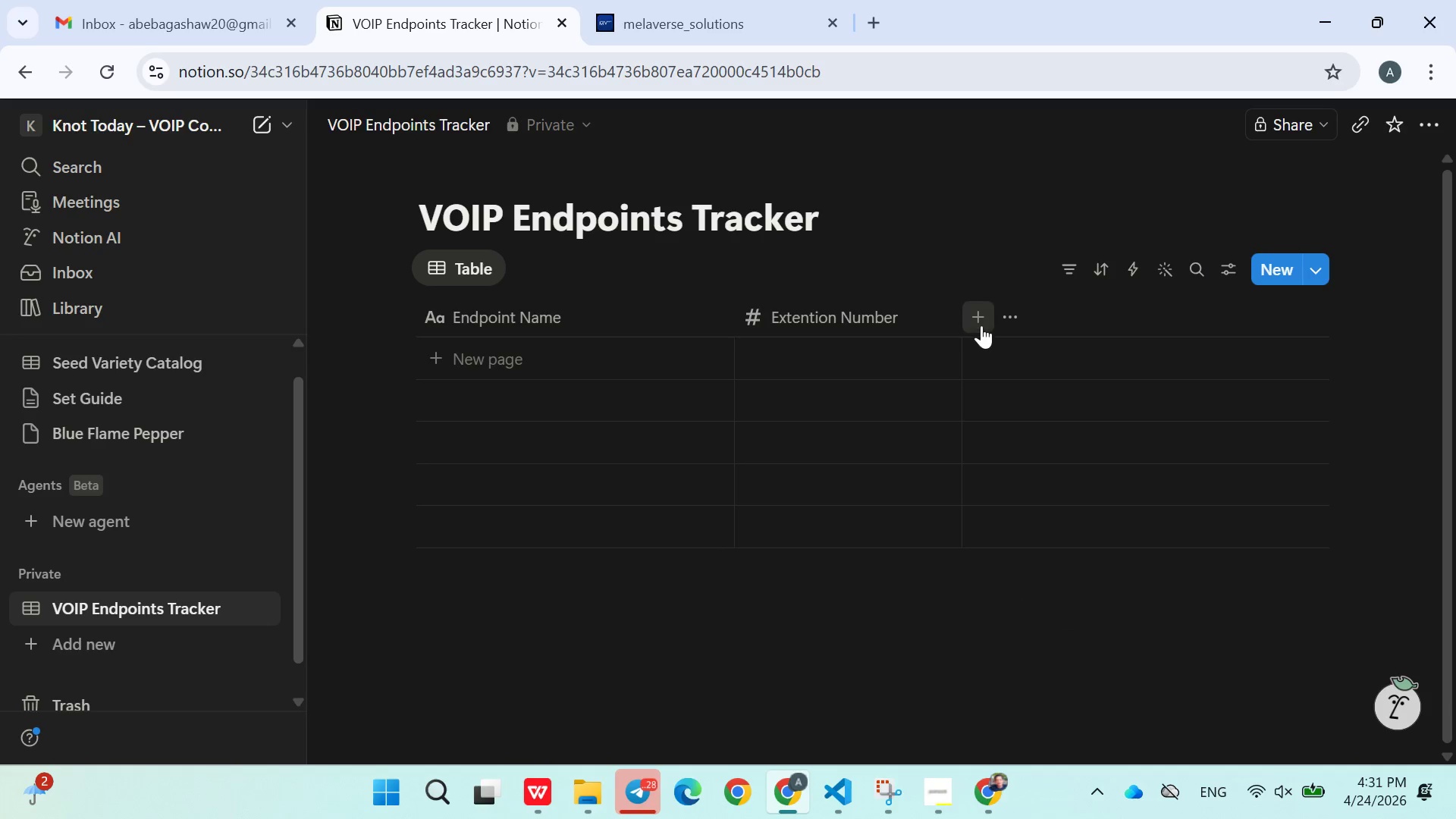 
left_click([981, 320])
 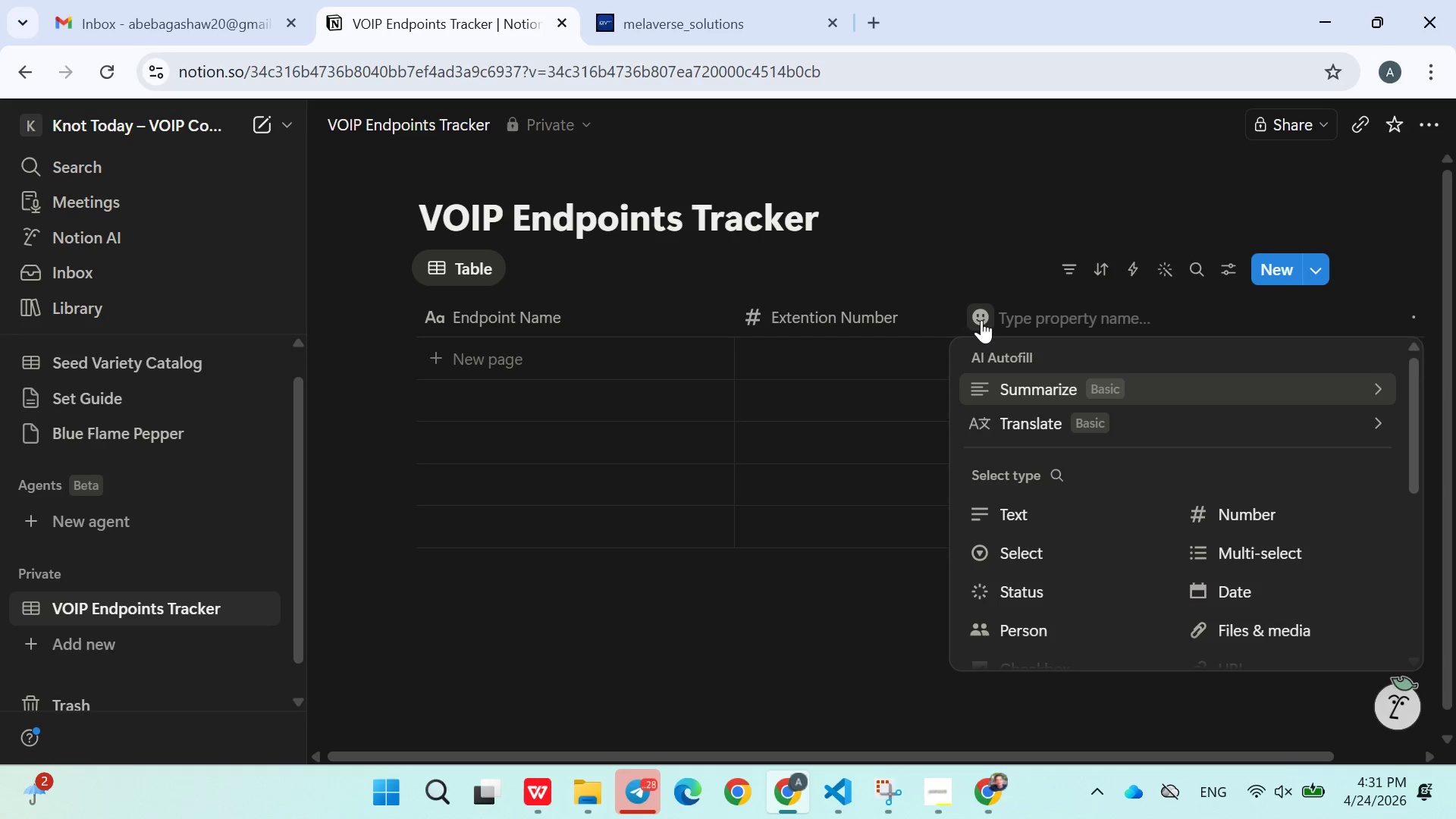 
type(Assignment)
 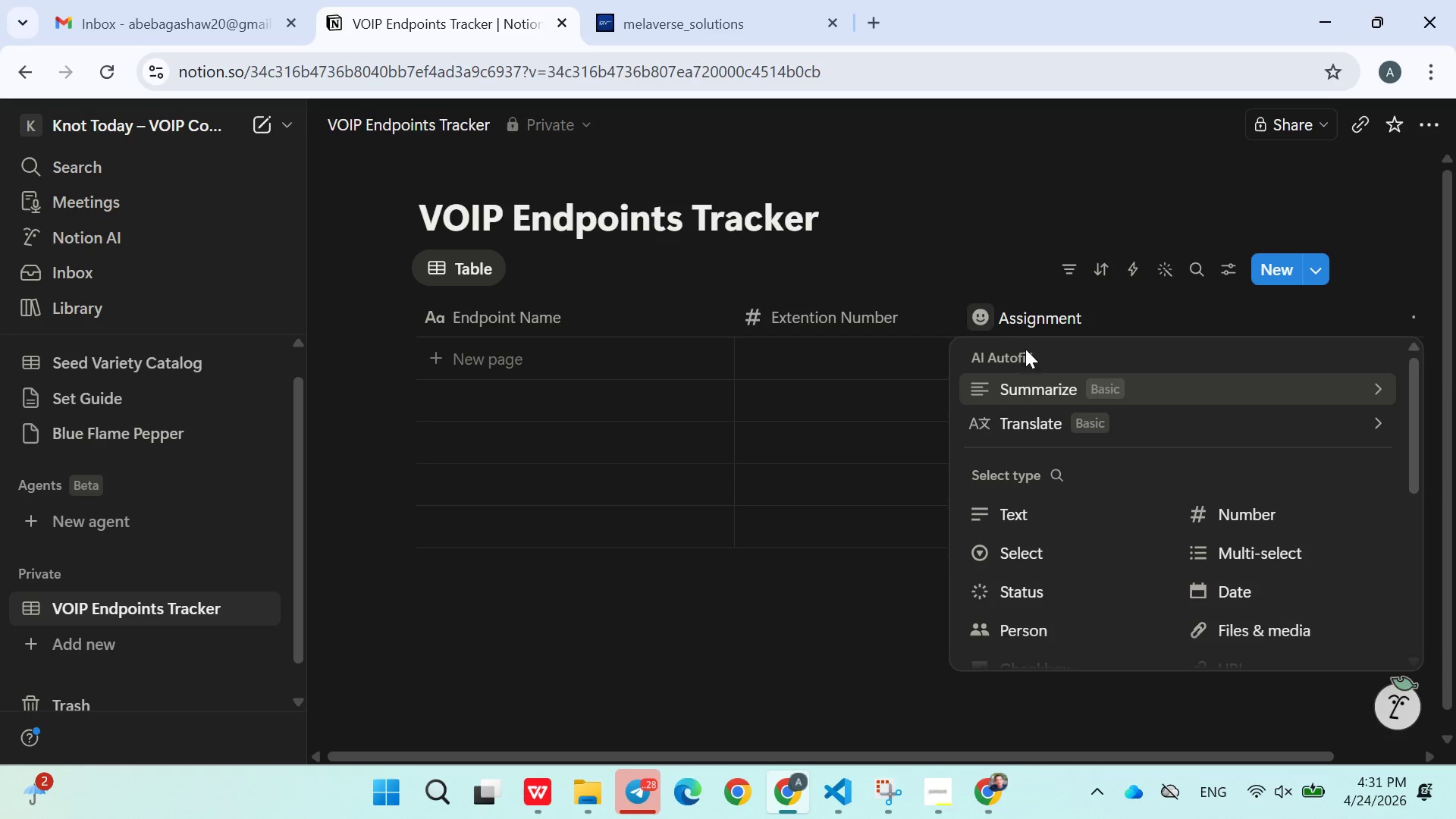 
left_click([1021, 548])
 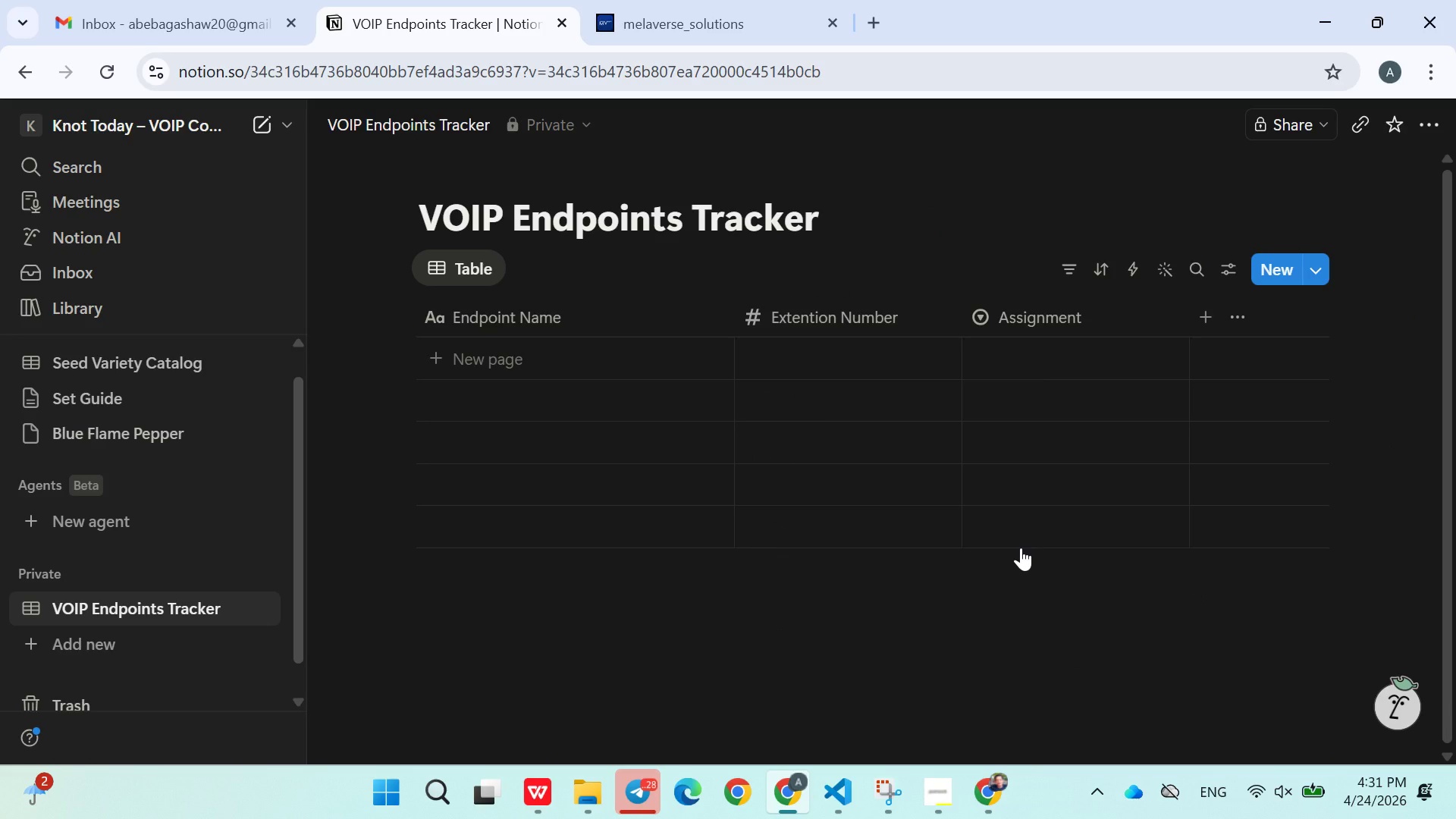 
type(Sty)
 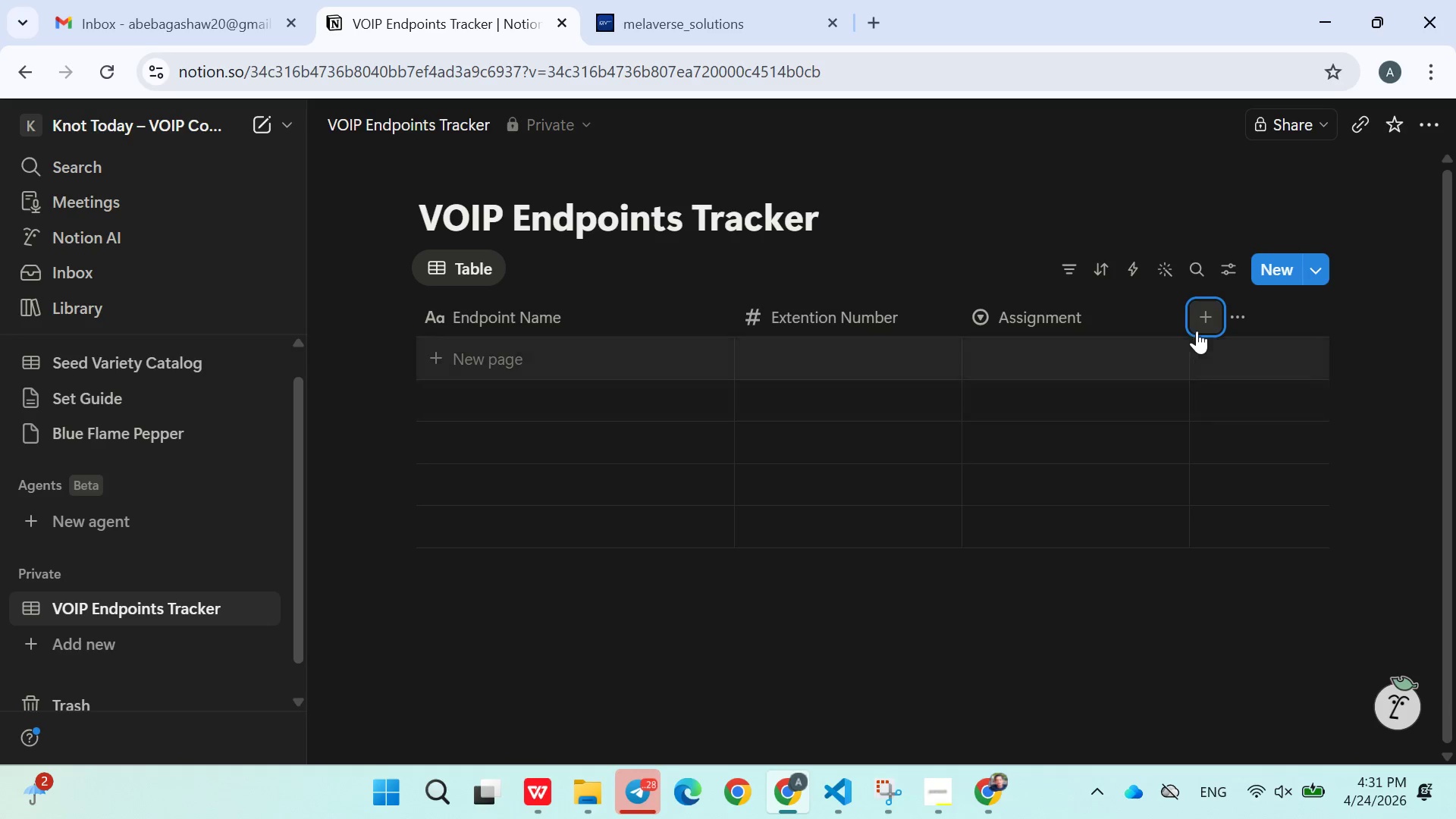 
left_click([1210, 318])
 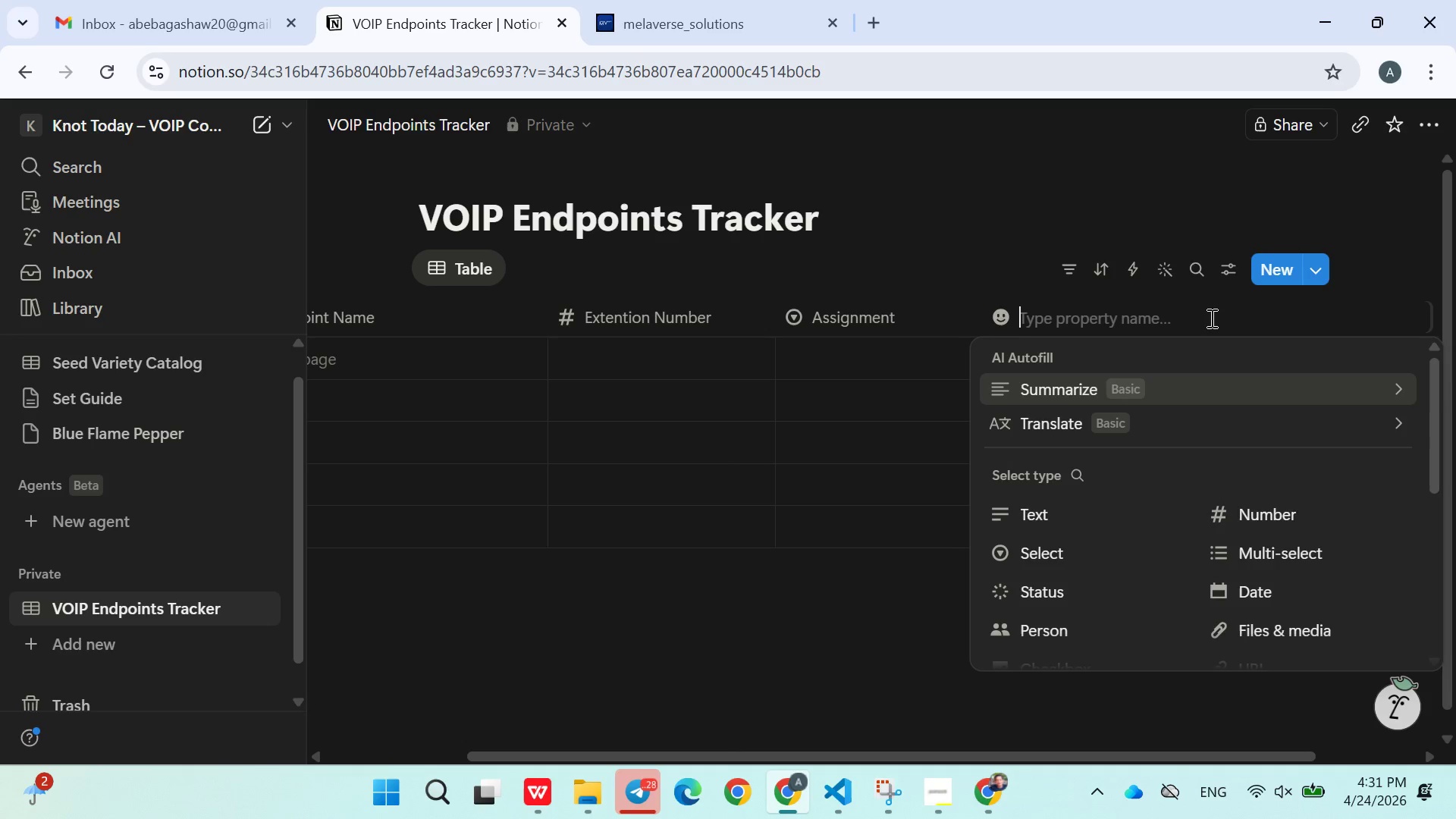 
type(Stylist Name)
 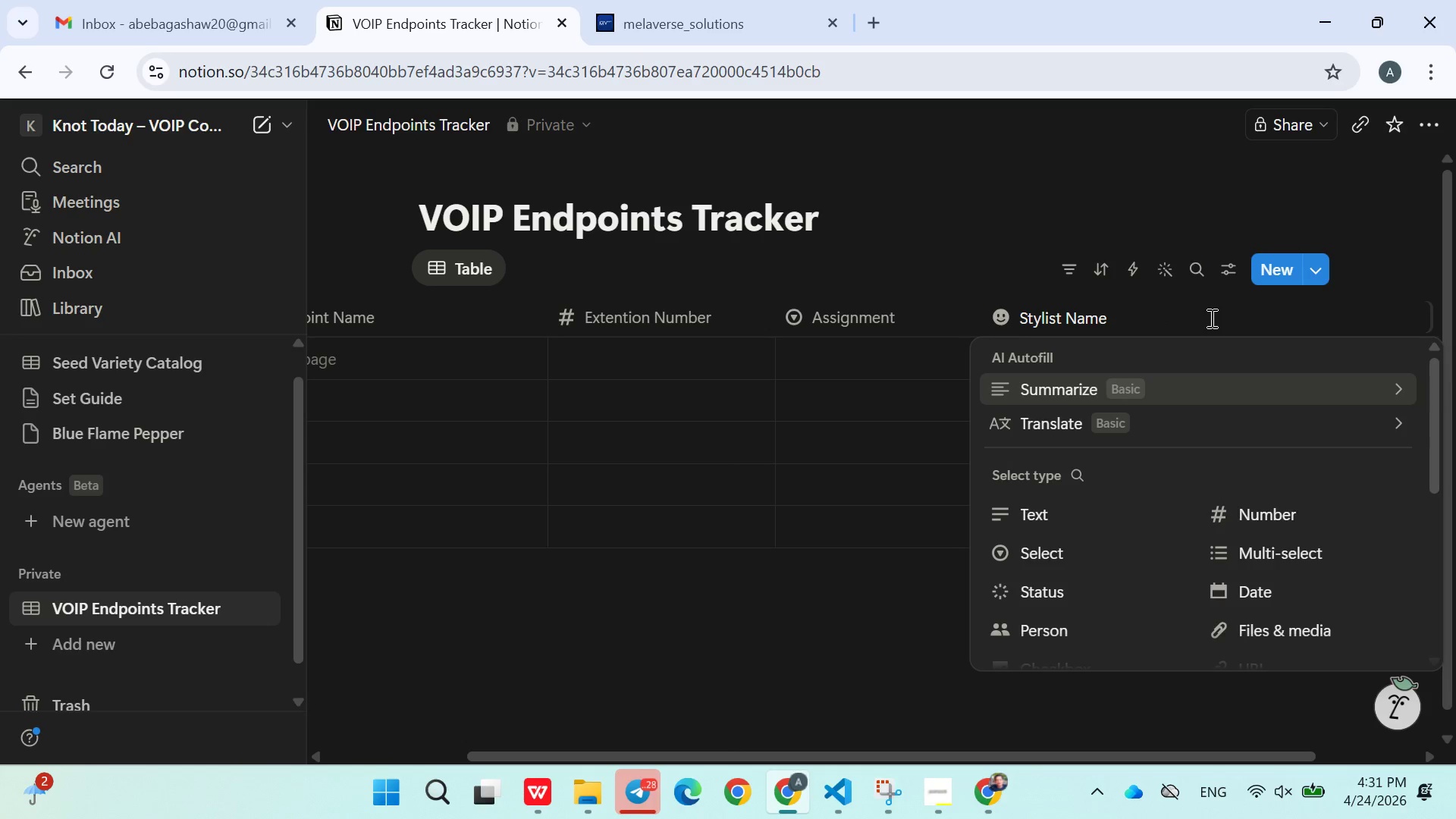 
left_click([1096, 508])
 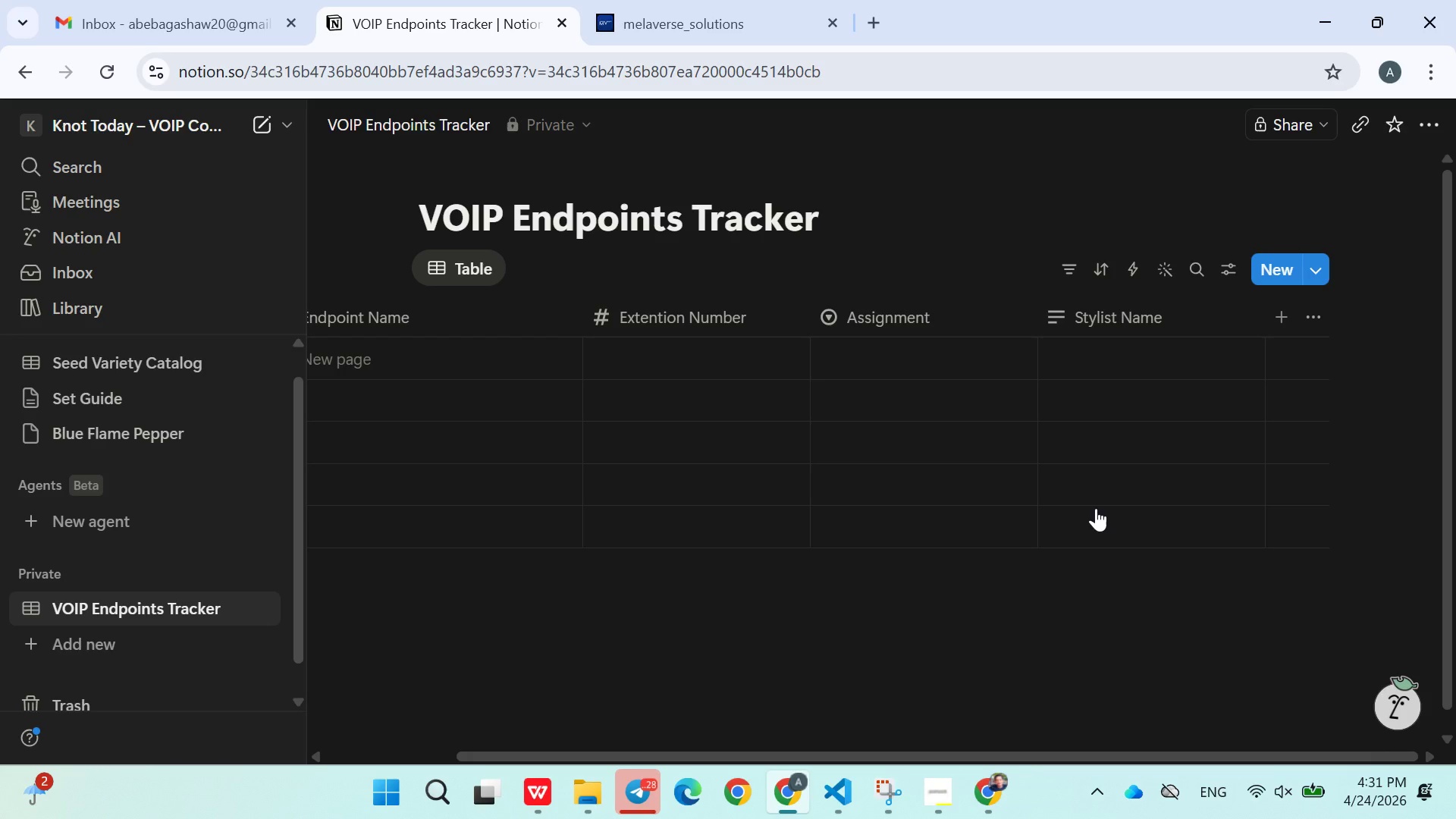 
wait(6.31)
 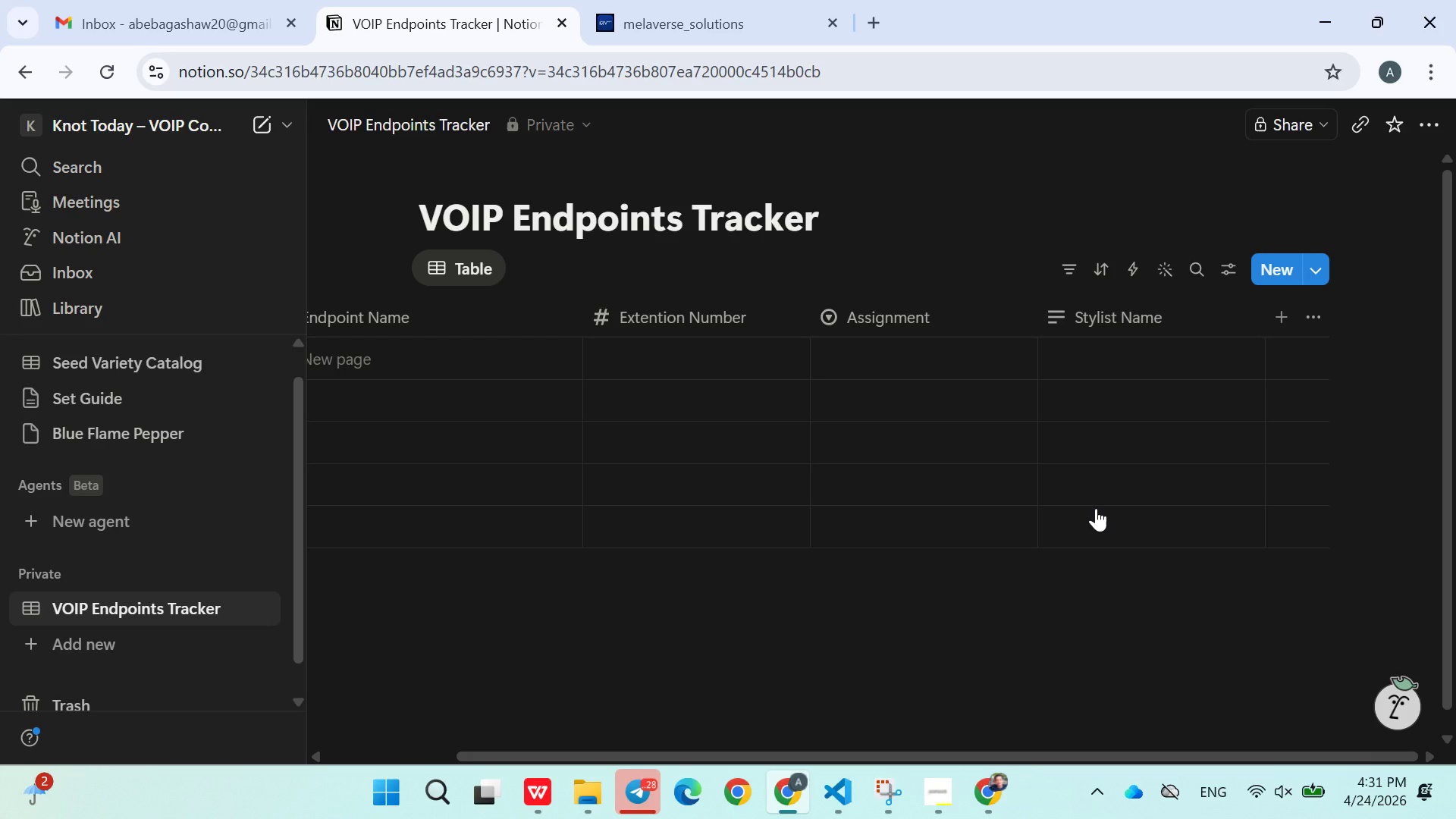 
type(Hardware Type)
 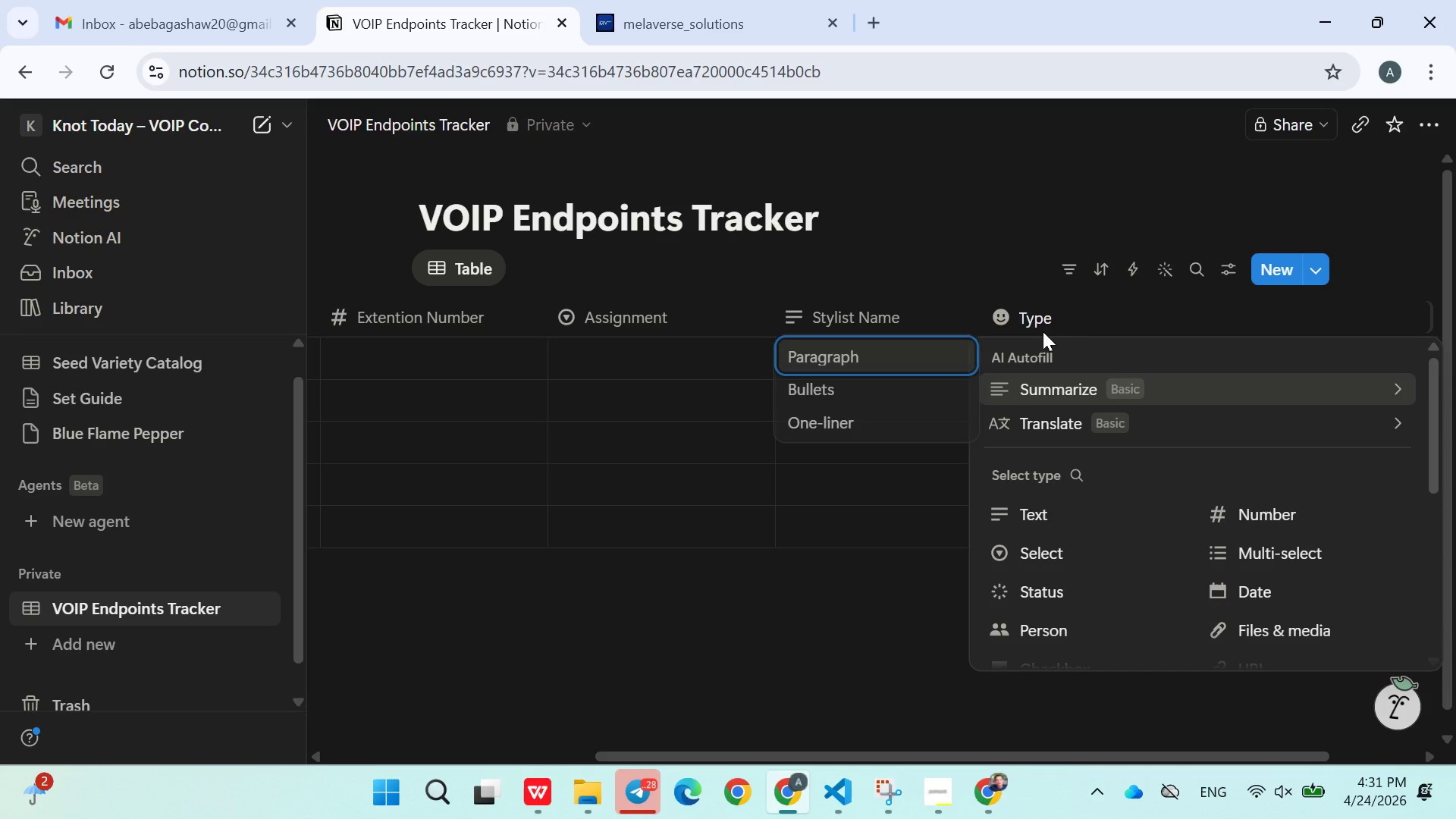 
hold_key(key=ArrowLeft, duration=0.89)
 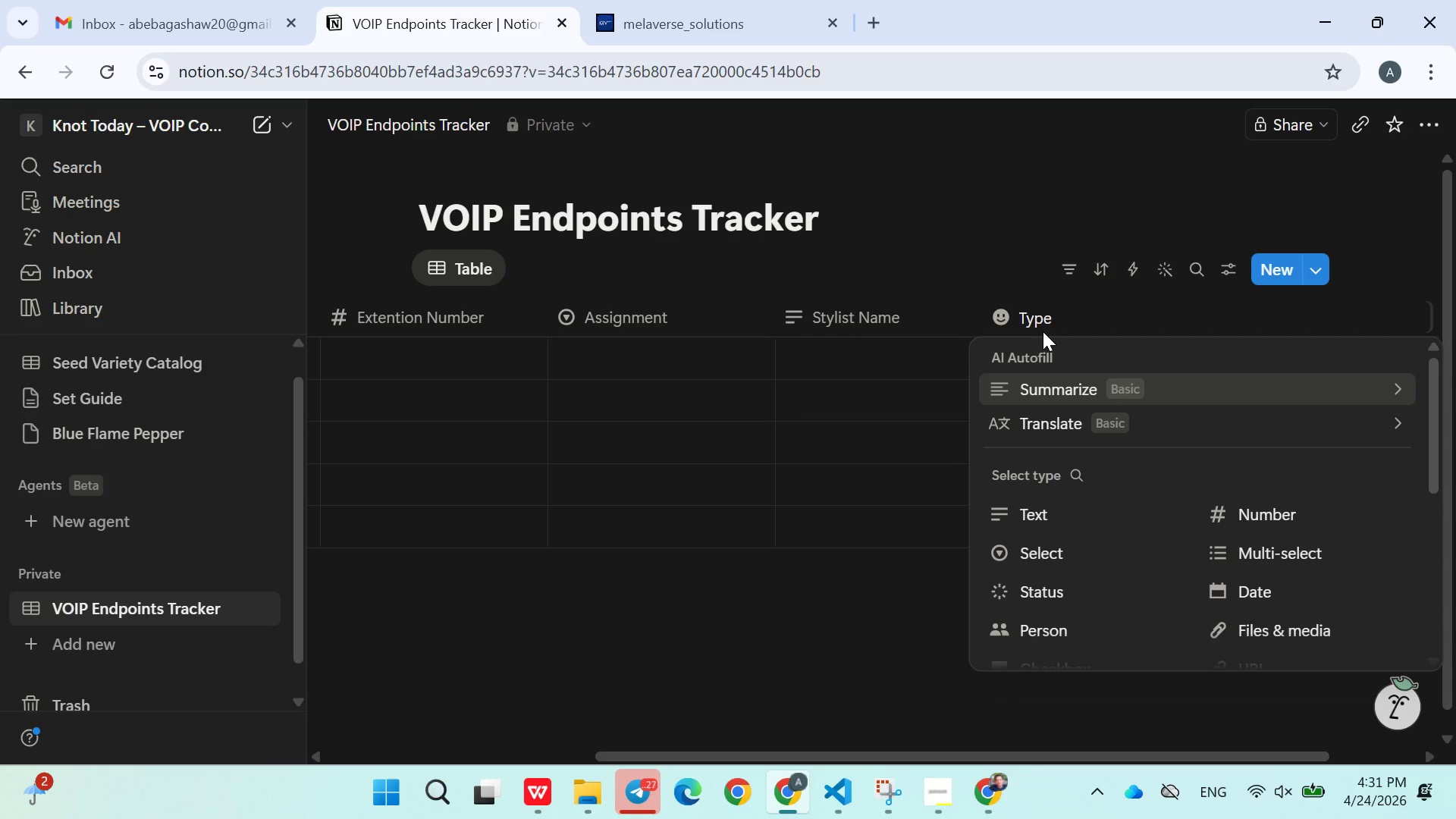 
type(hardware )
 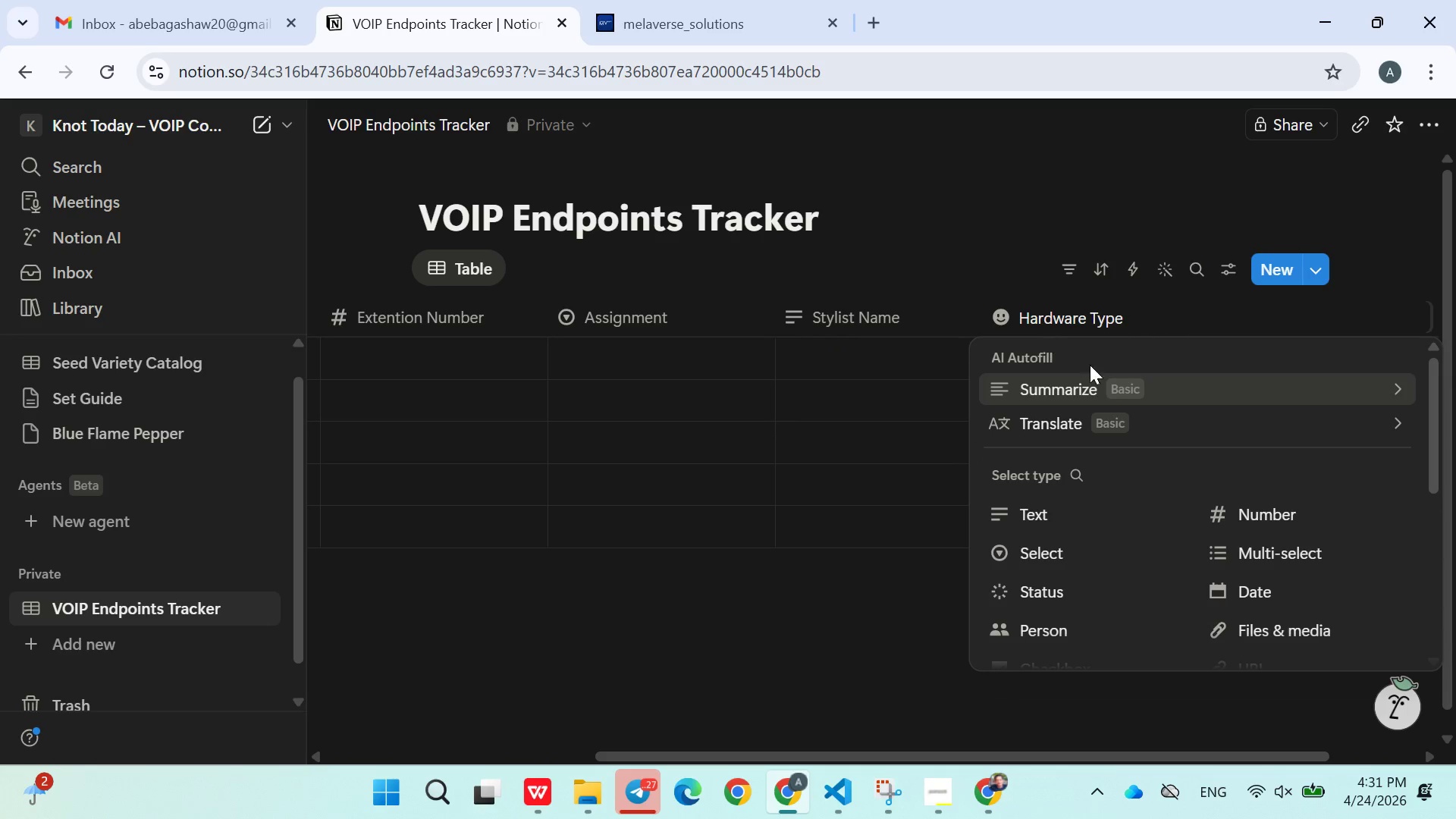 
left_click([1037, 549])
 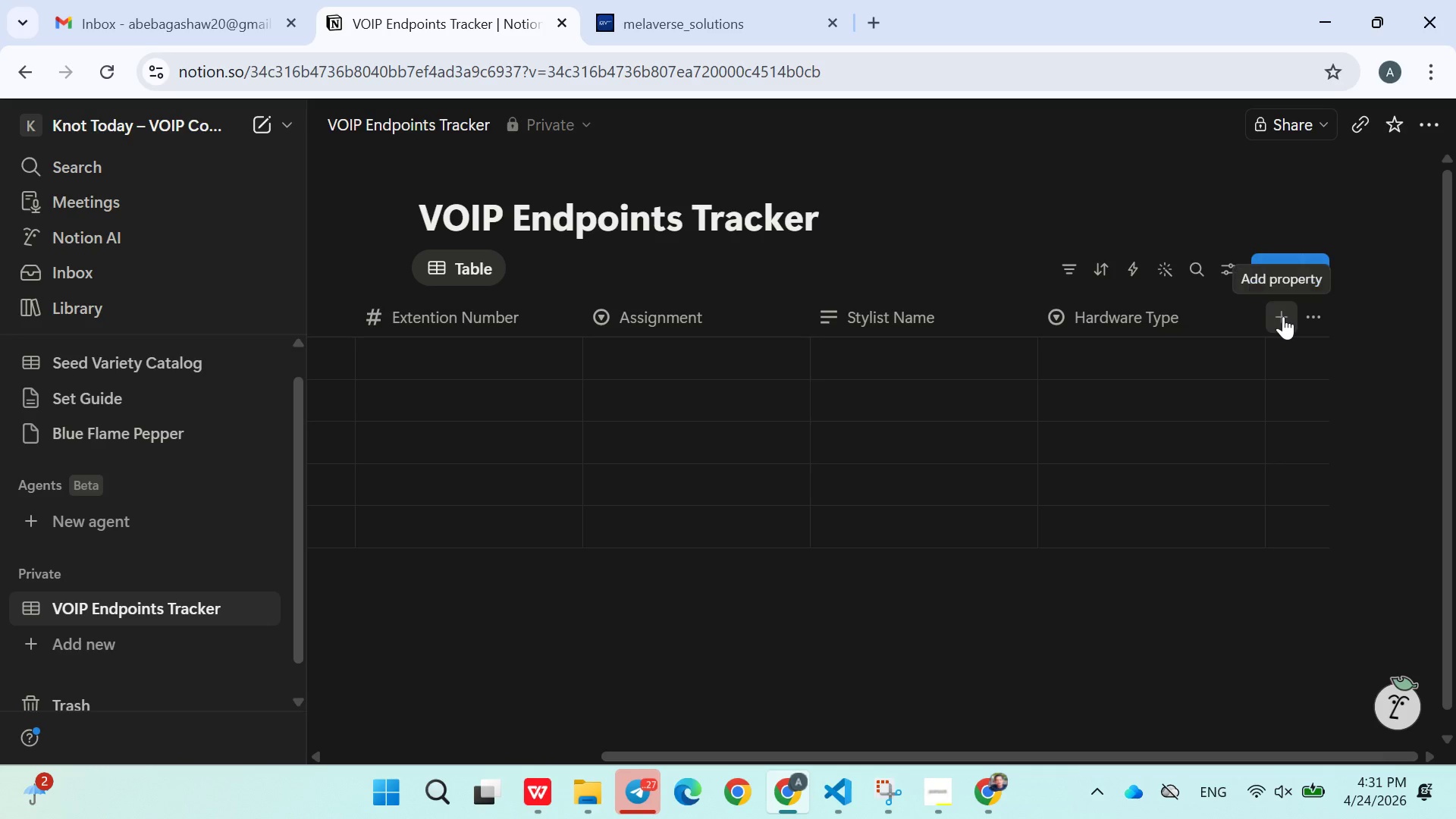 
left_click([1283, 318])
 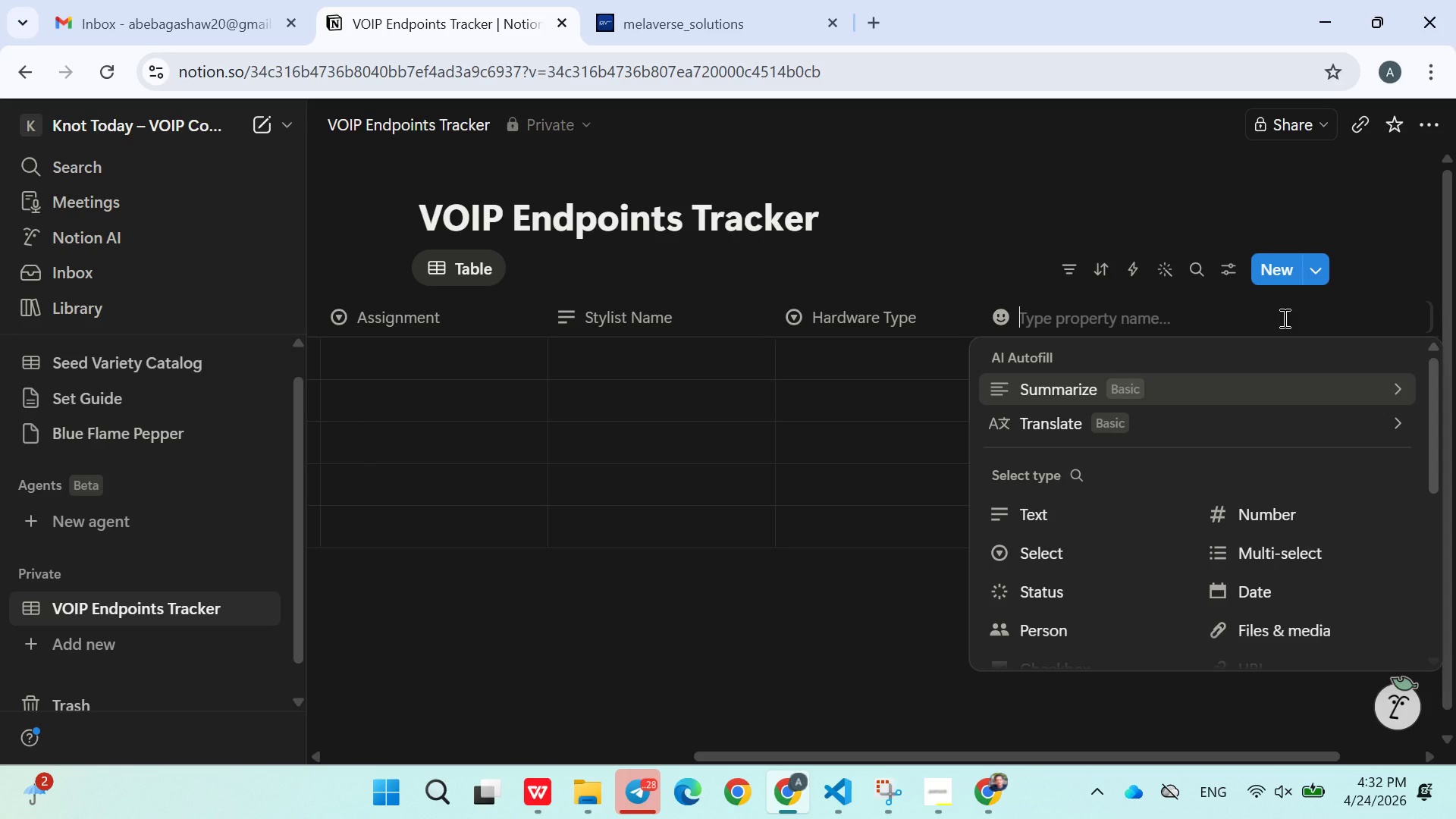 
wait(5.81)
 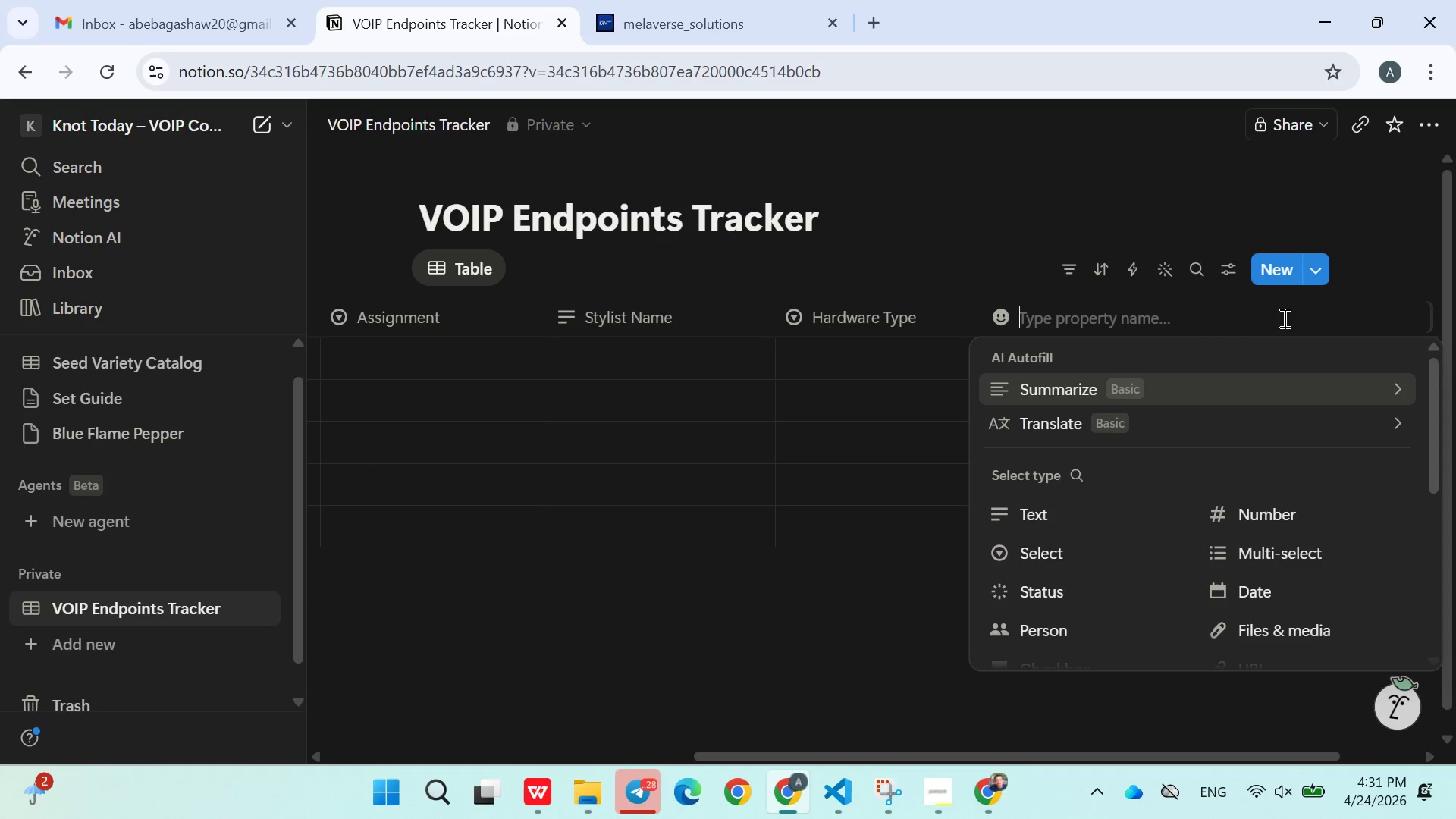 
type(Setup Status)
 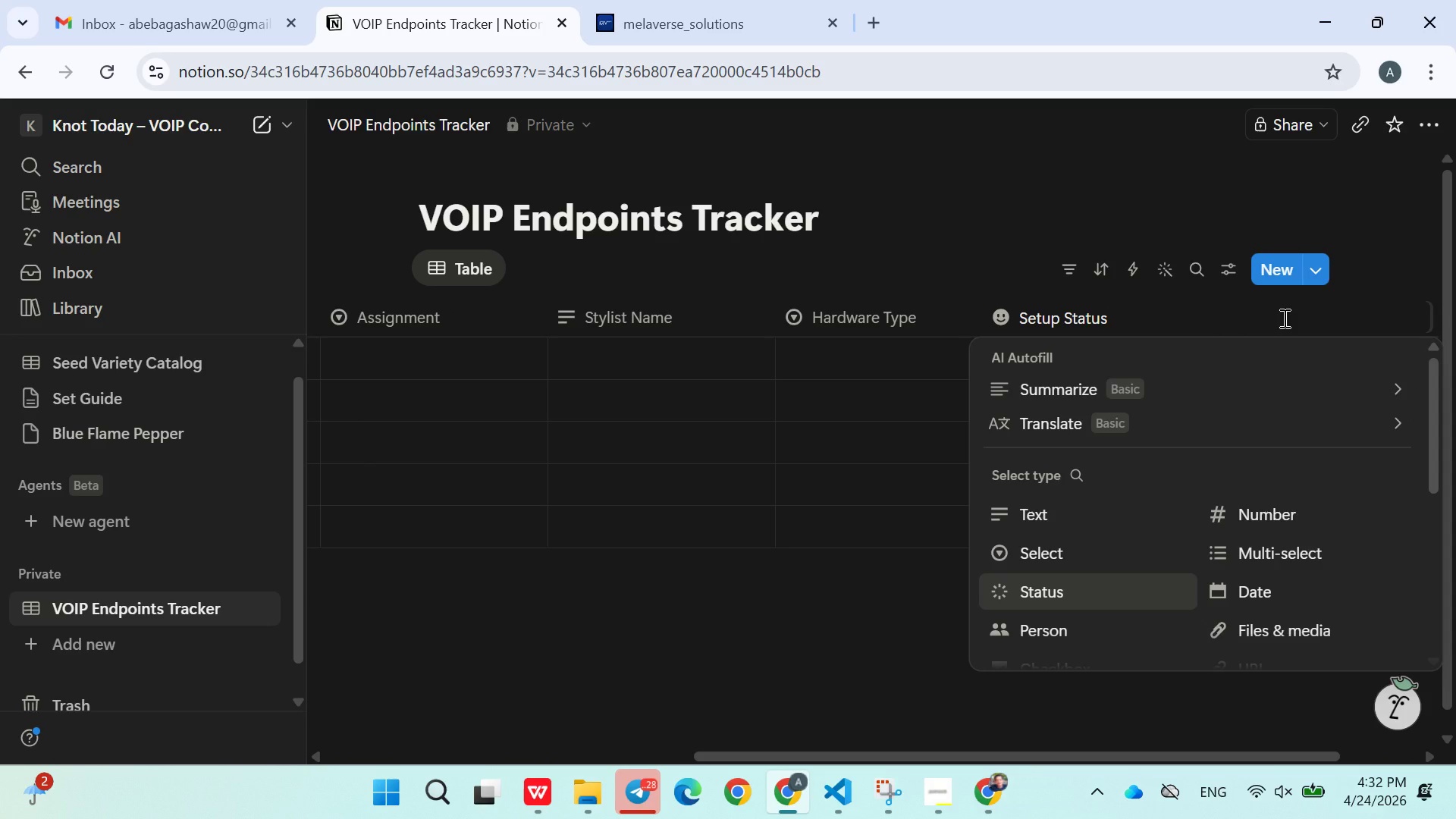 
wait(7.52)
 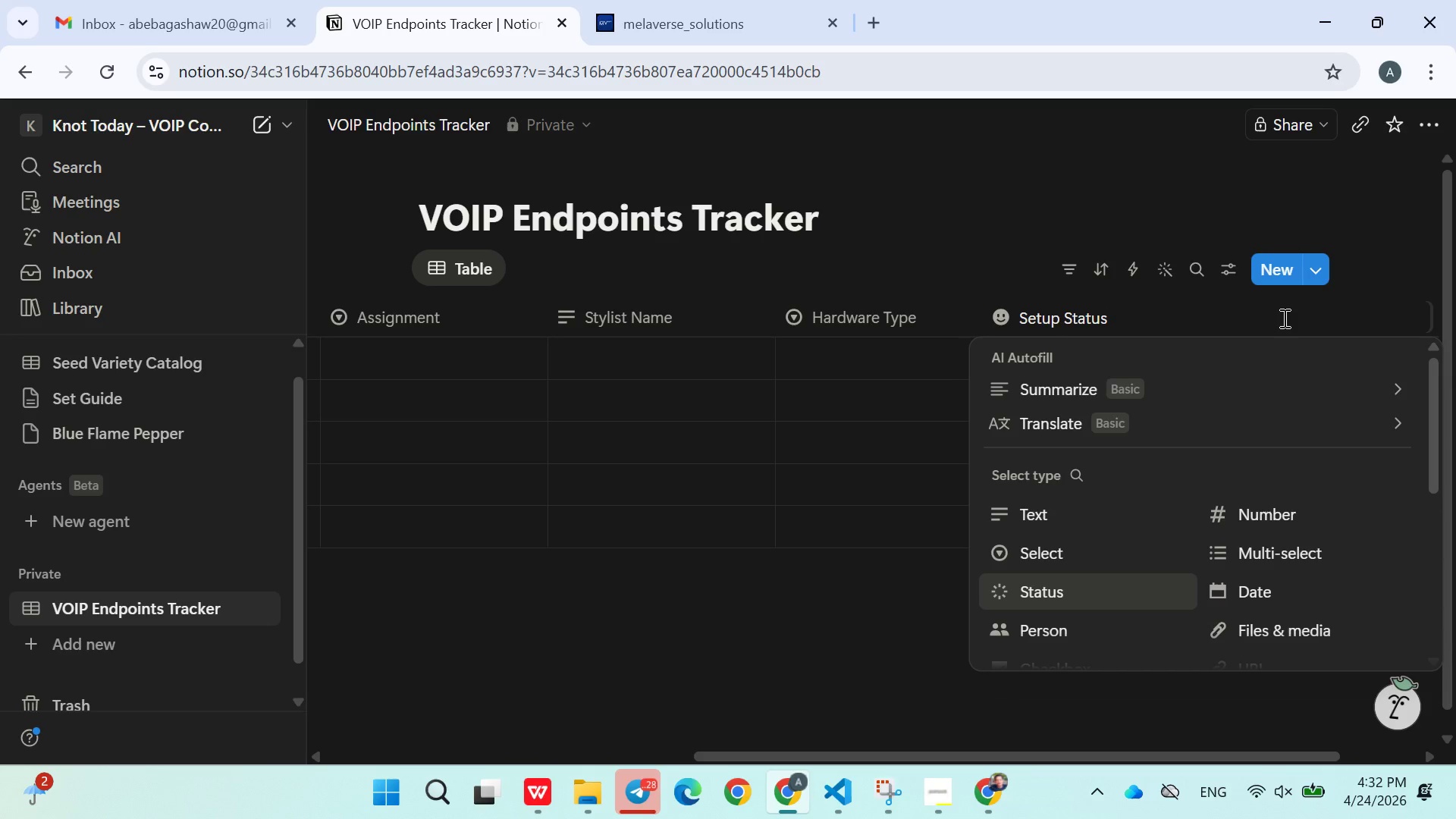 
left_click([1075, 523])
 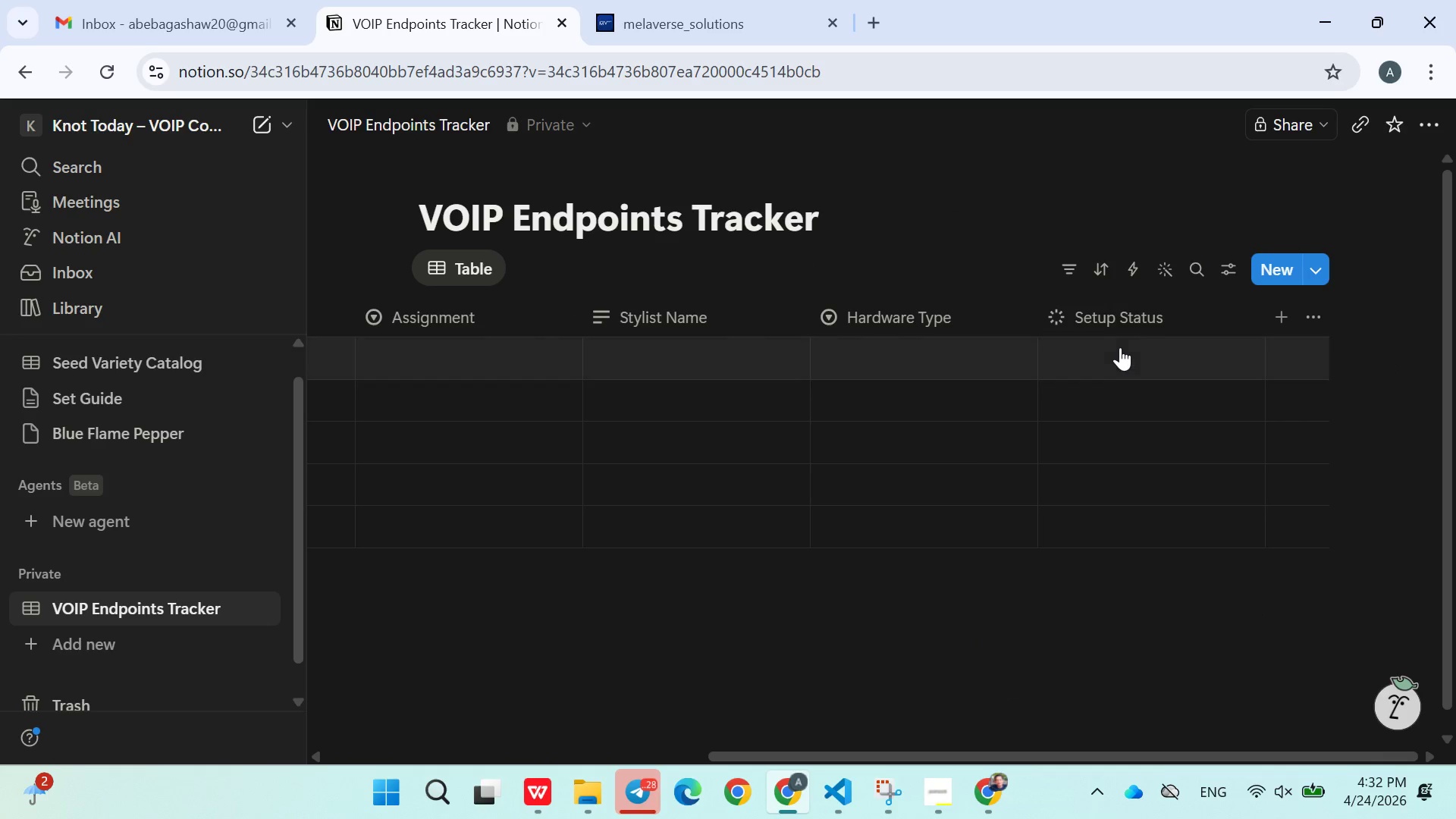 
left_click([1119, 341])
 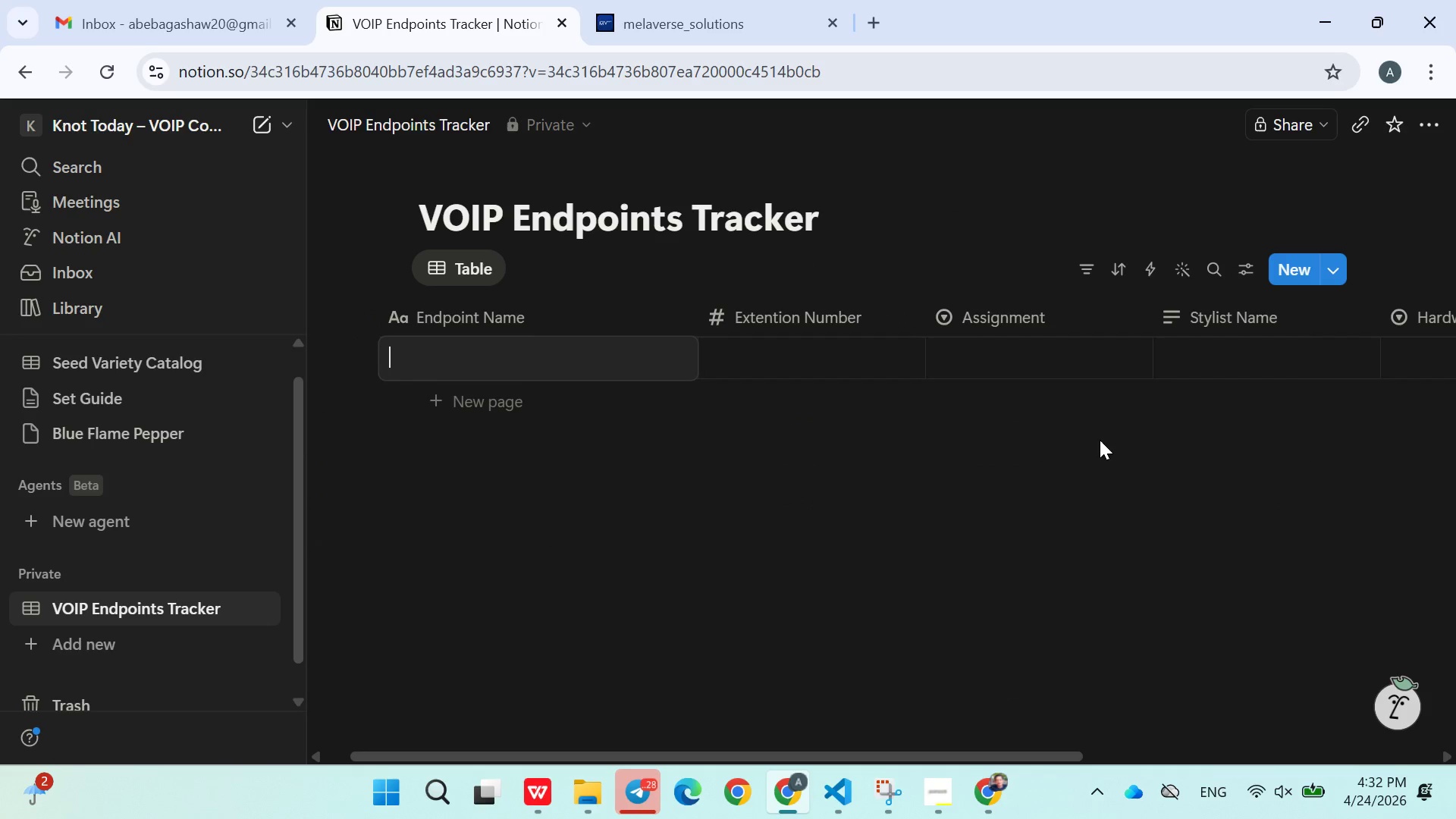 
left_click([1005, 255])
 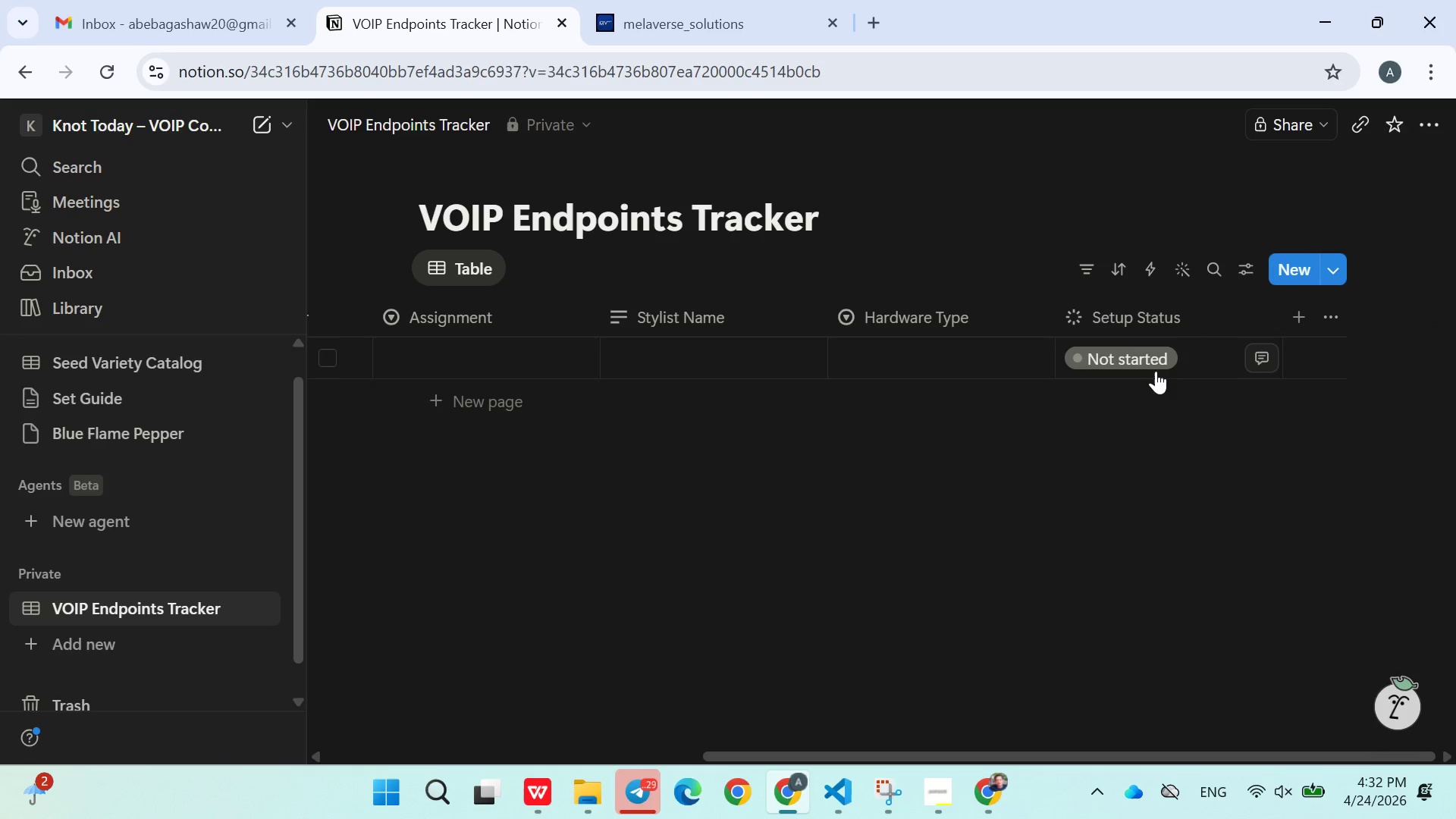 
left_click([1147, 364])
 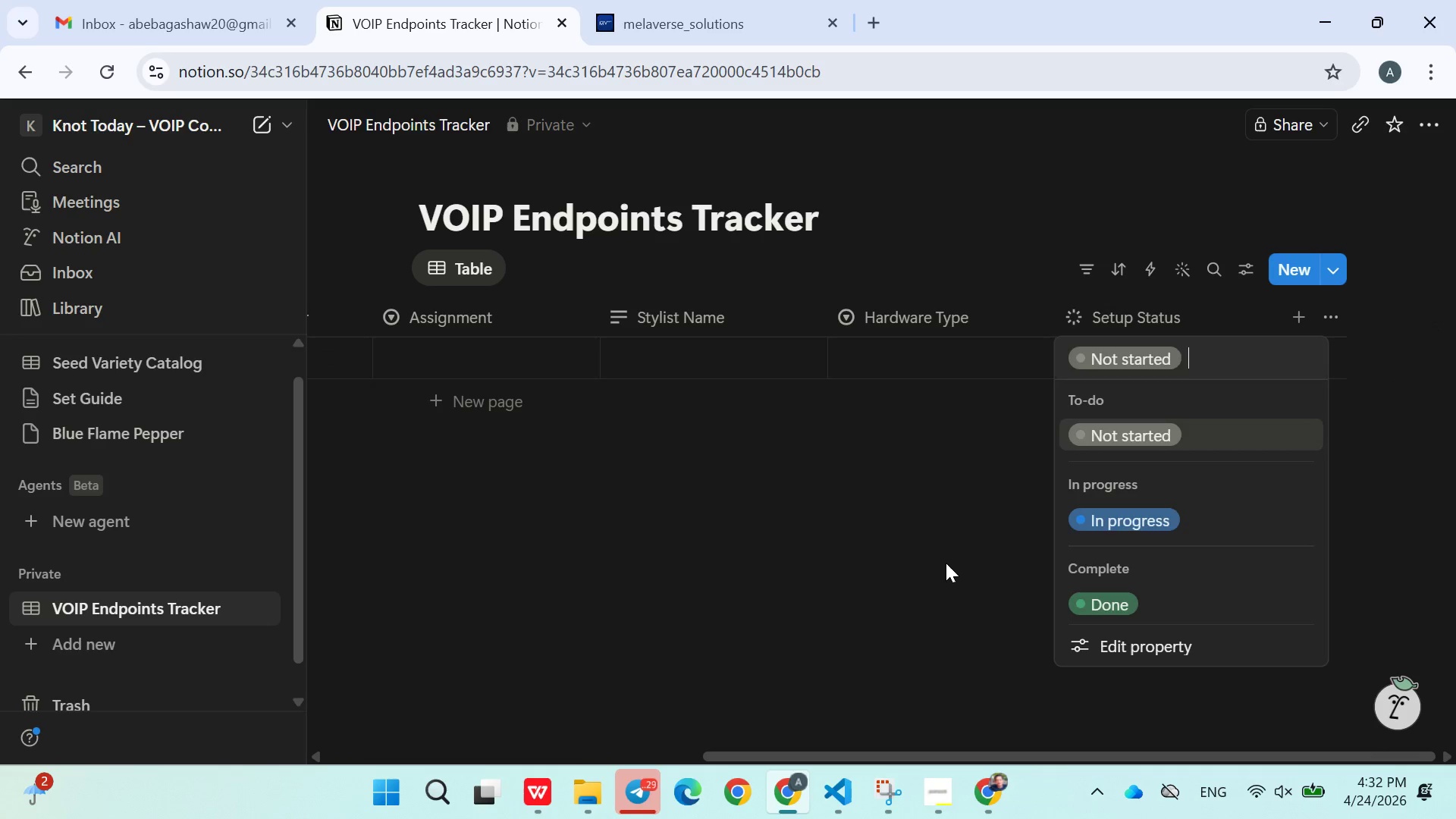 
left_click([946, 563])
 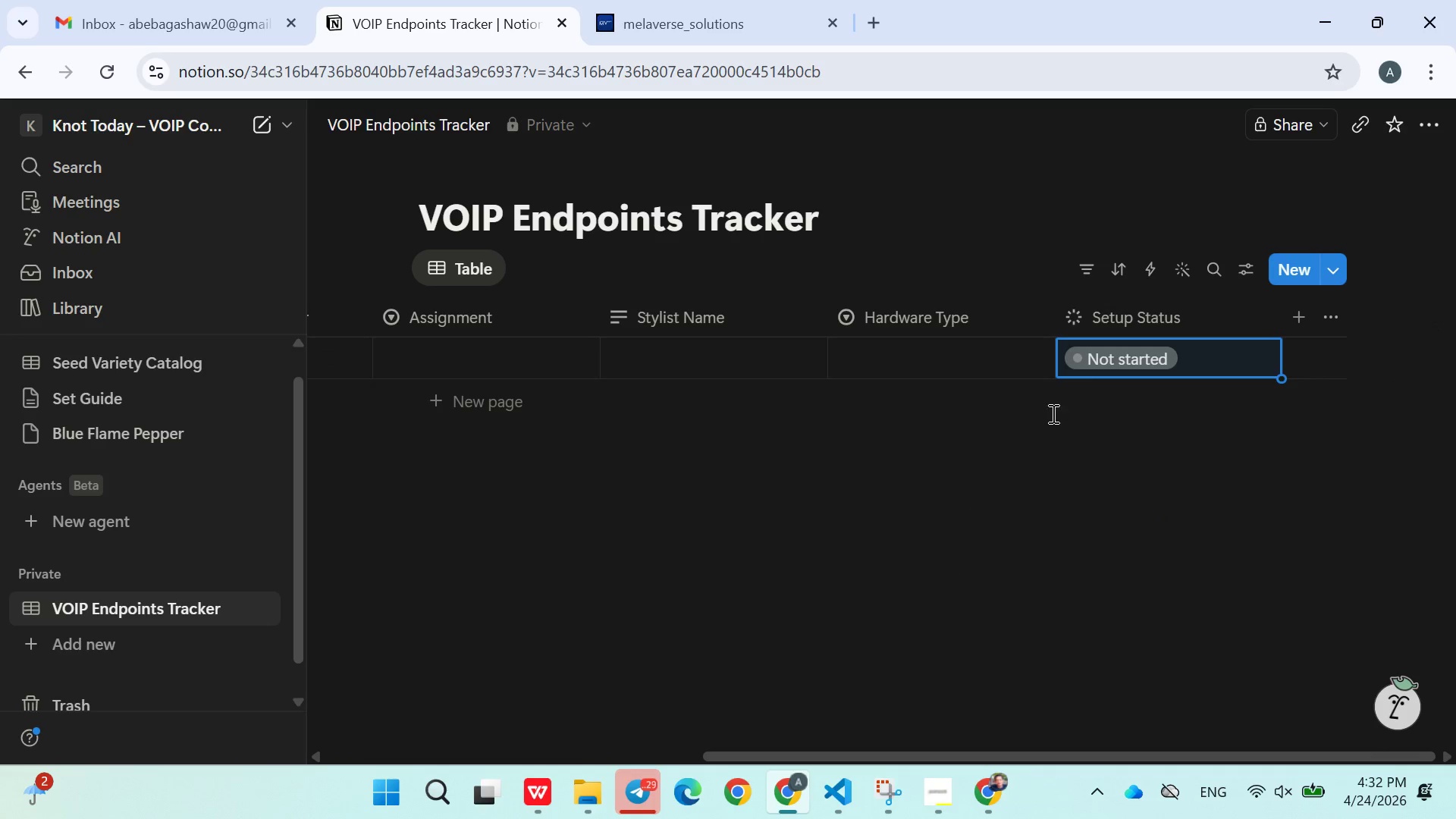 
wait(5.25)
 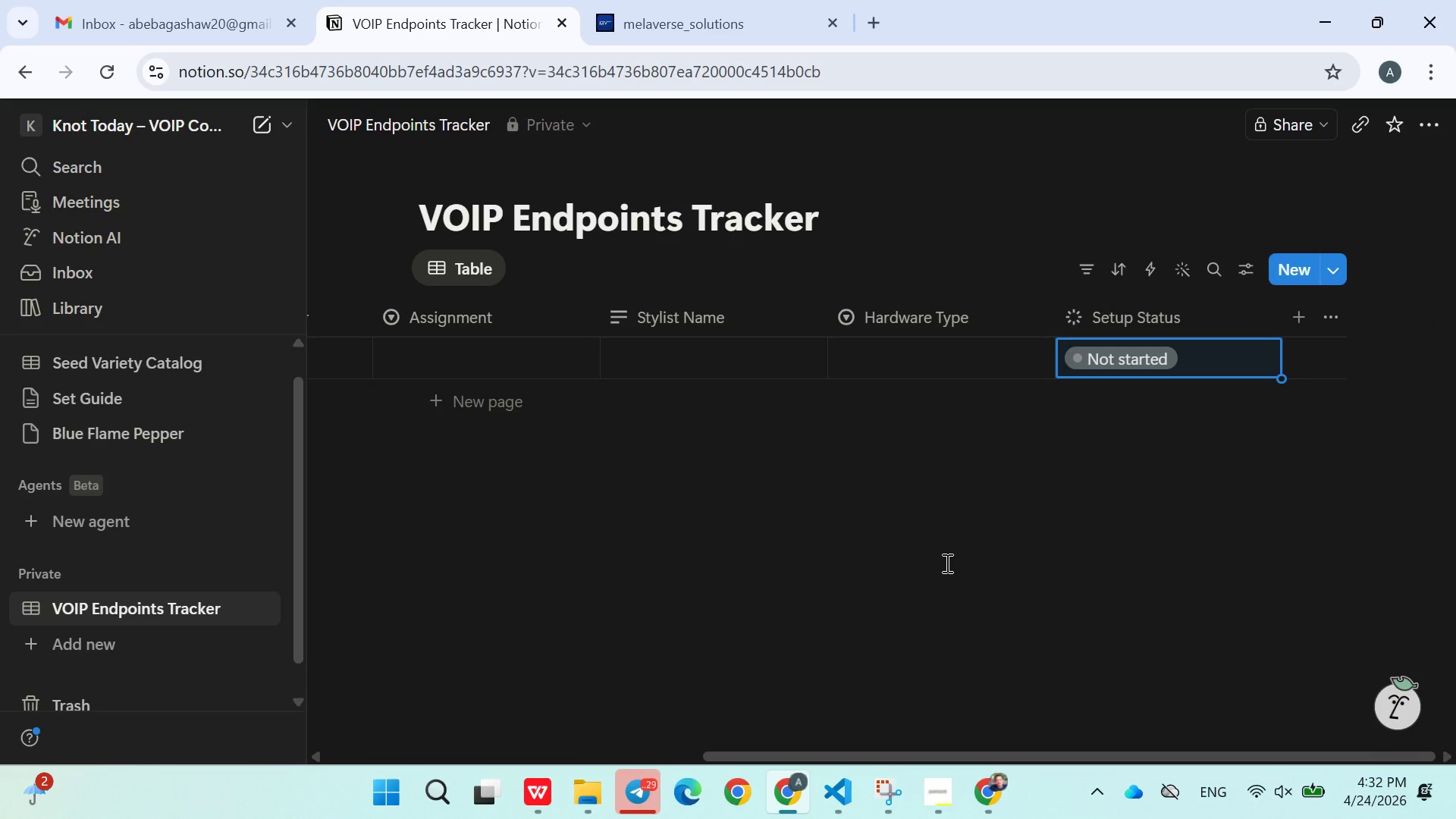 
left_click([1290, 314])
 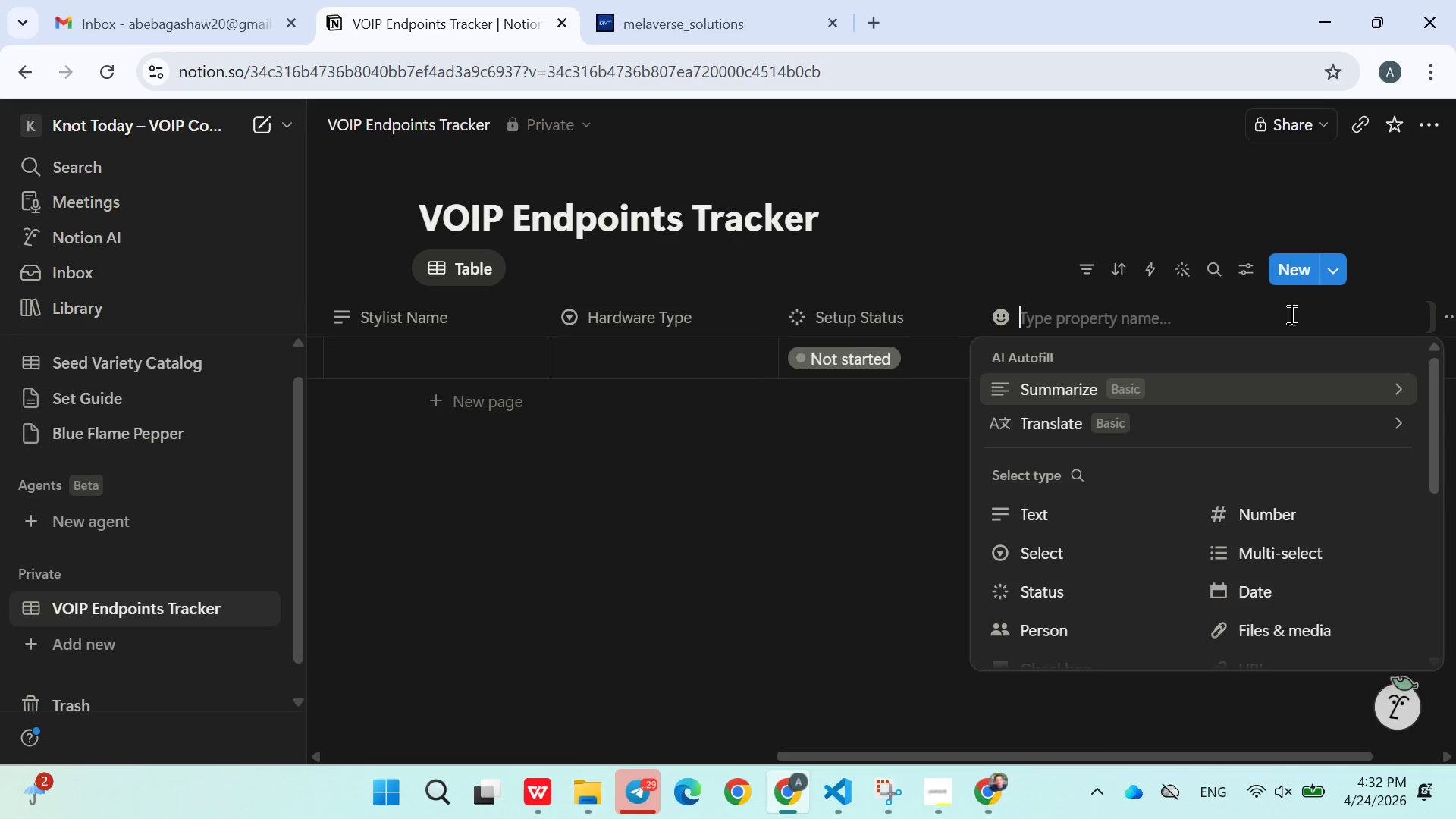 
type(E911 Verified)
 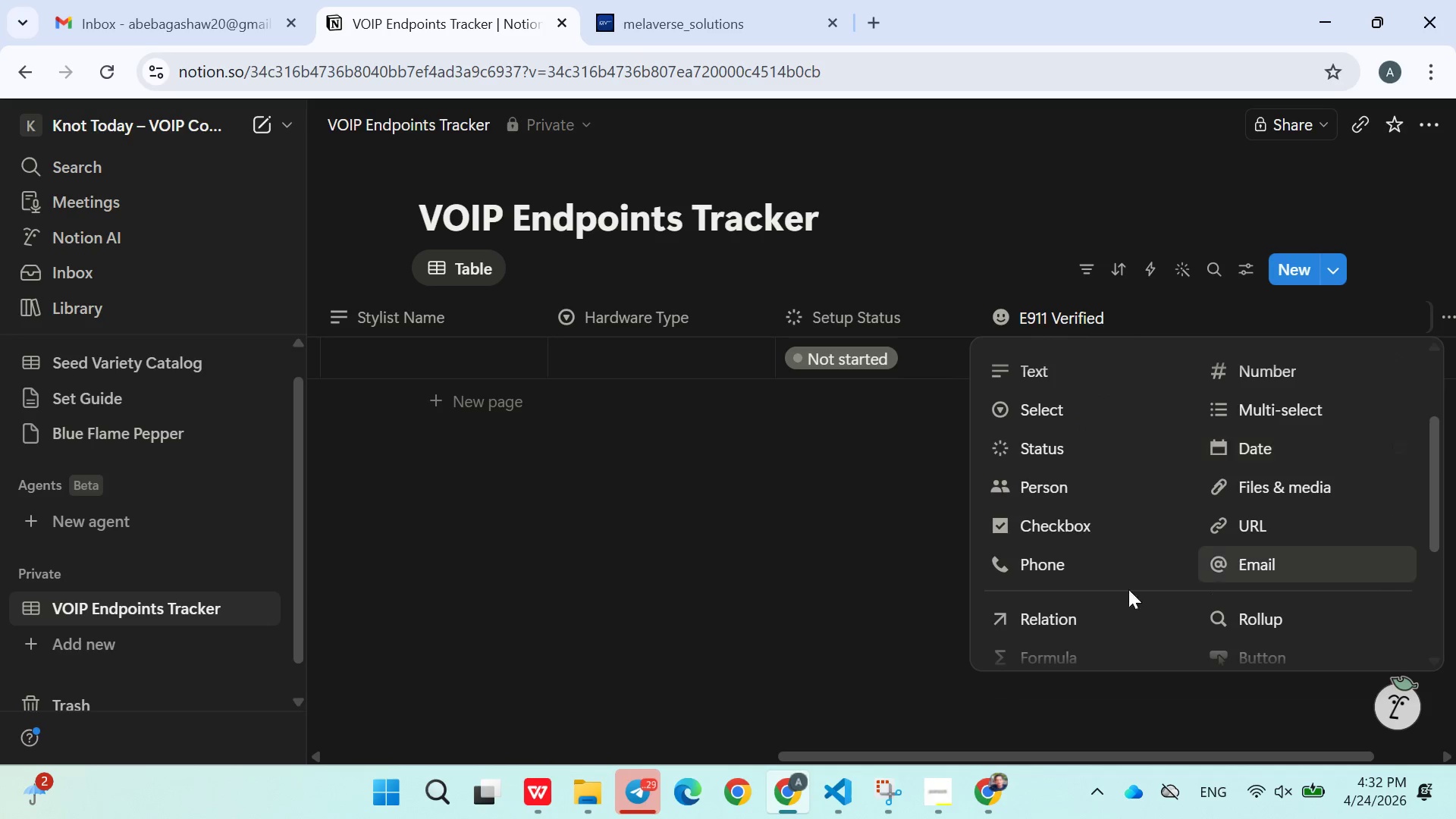 
left_click([1079, 536])
 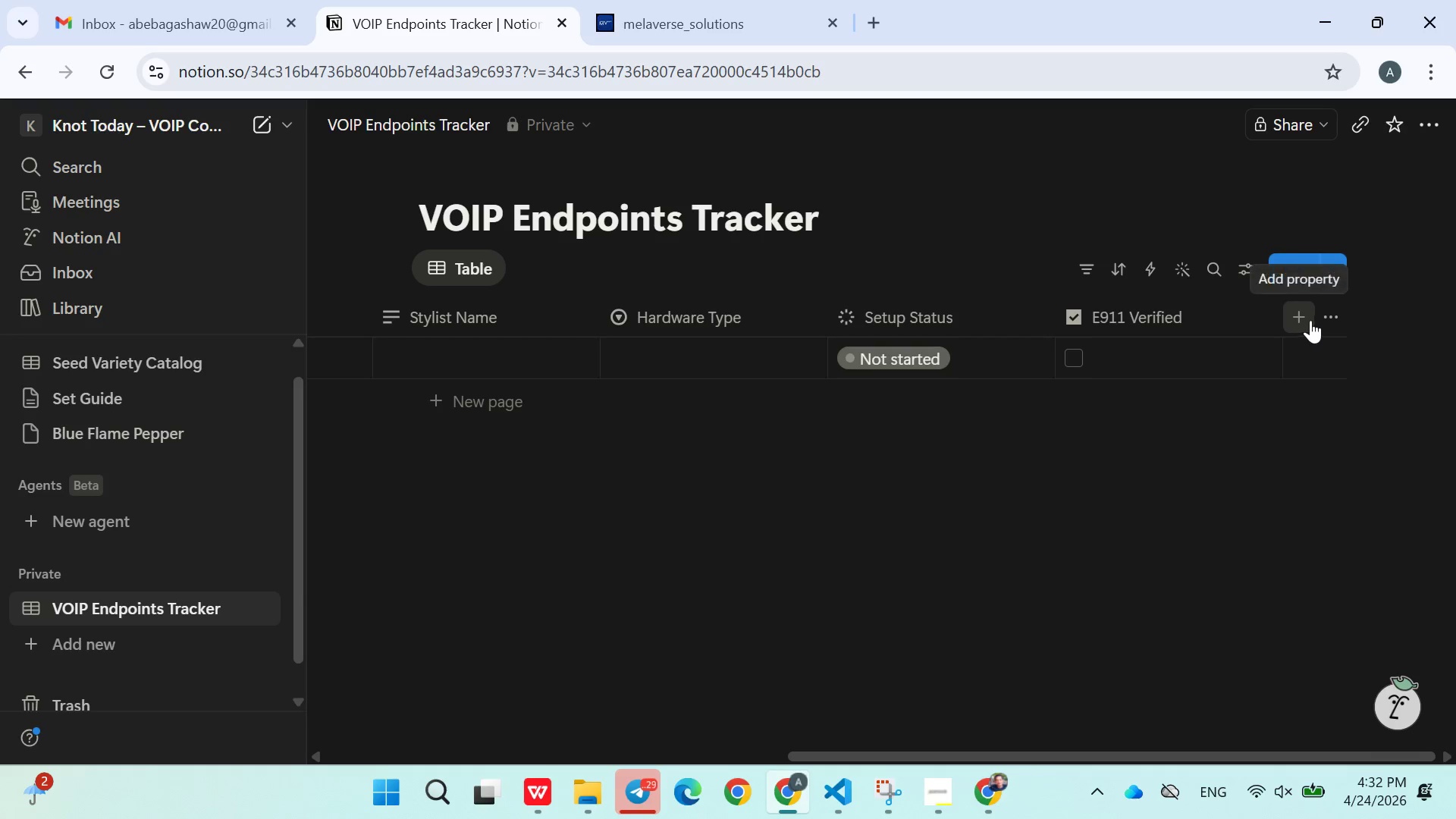 
left_click([1308, 320])
 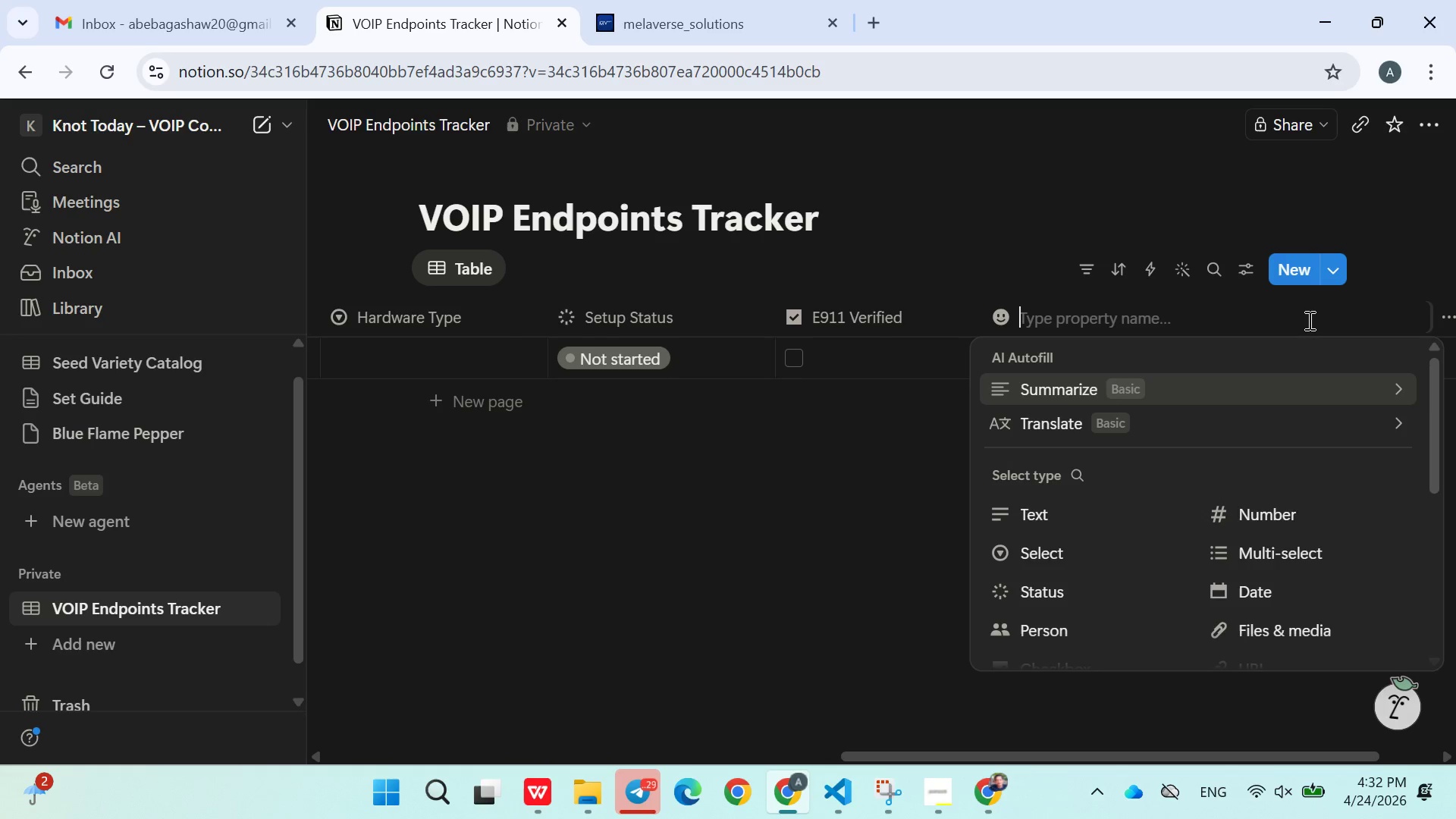 
type(Ma)
key(Backspace)
type(AC Address)
 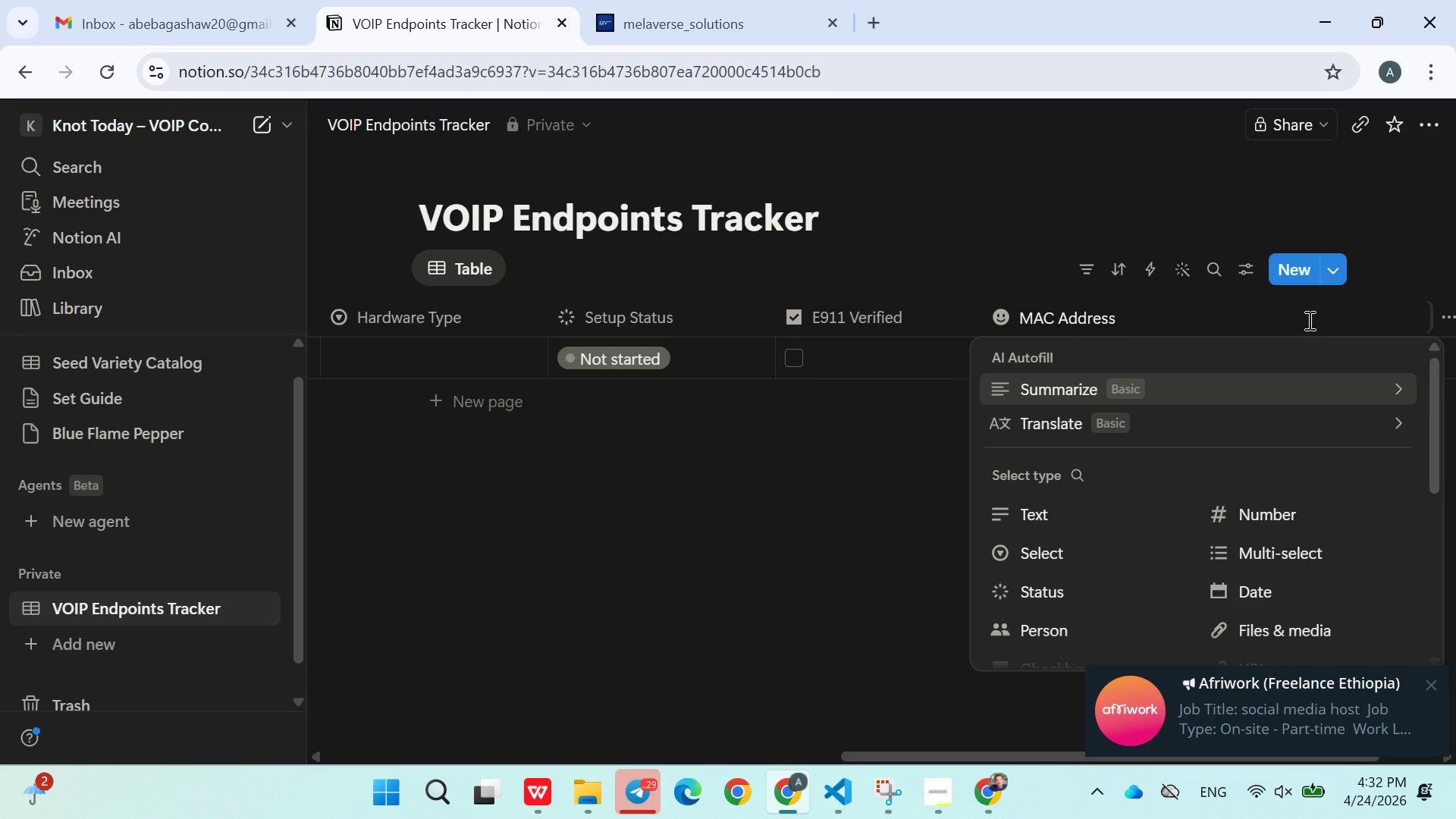 
left_click([1065, 515])
 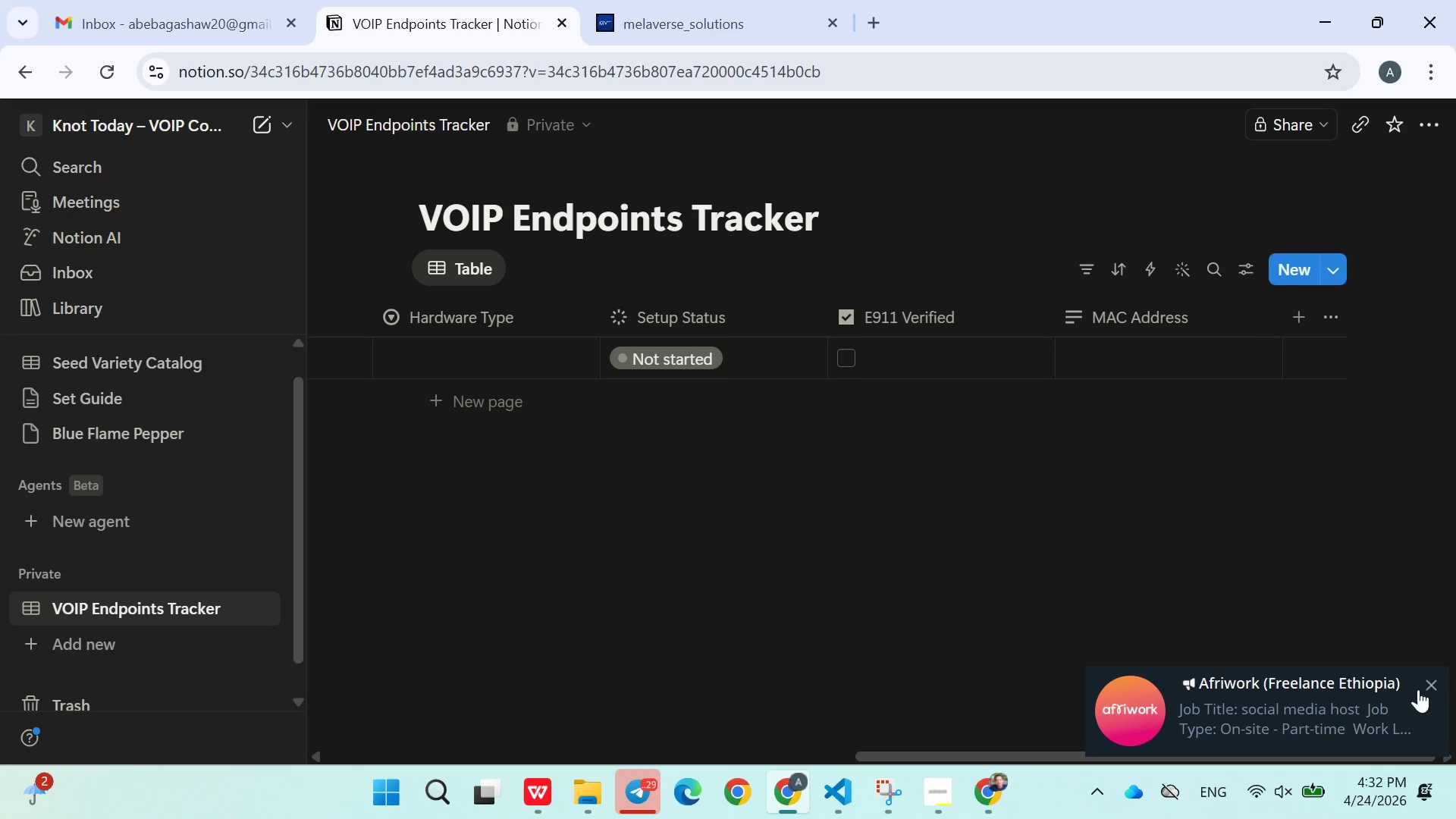 
left_click([1432, 687])
 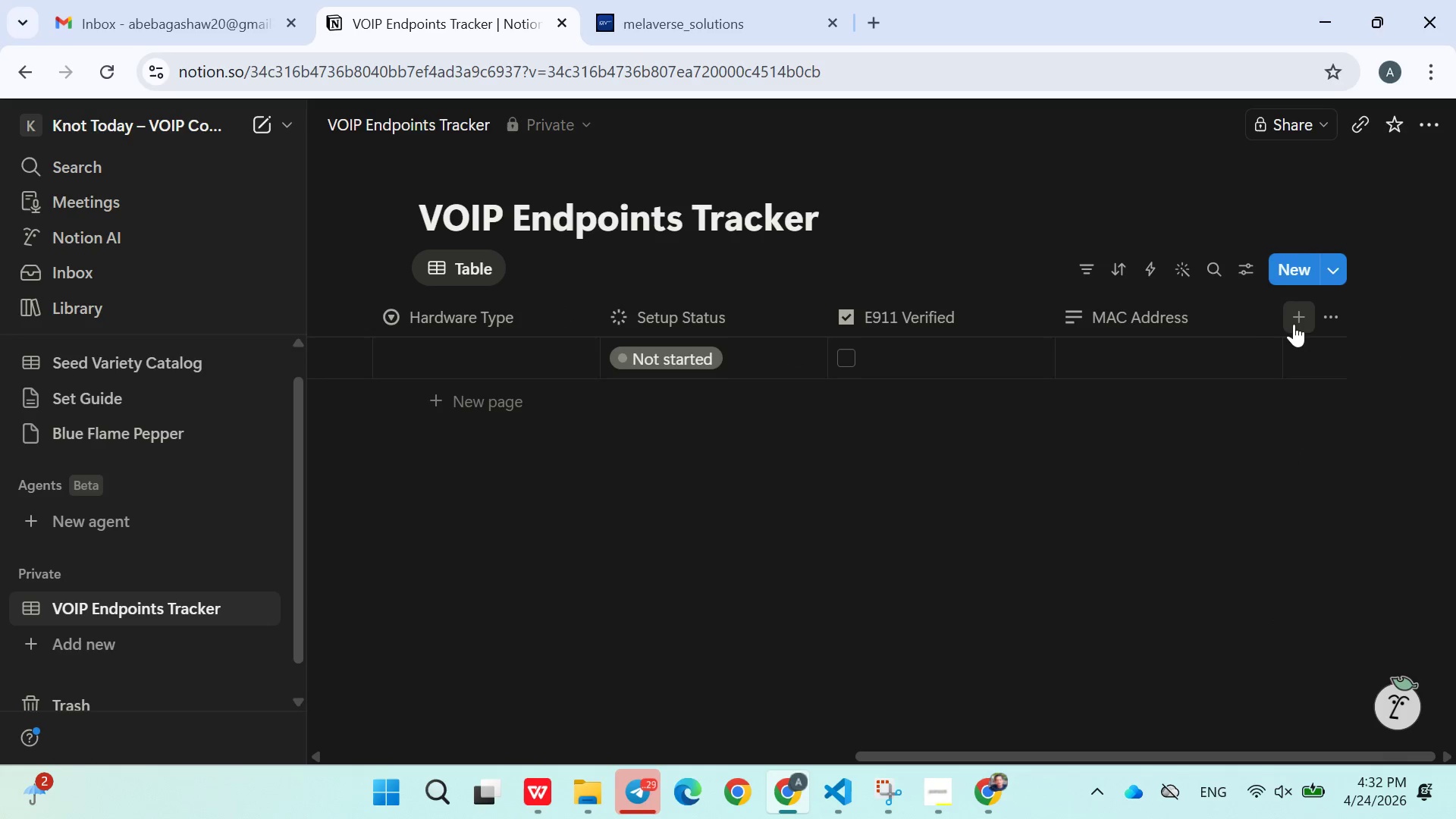 
left_click([1296, 322])
 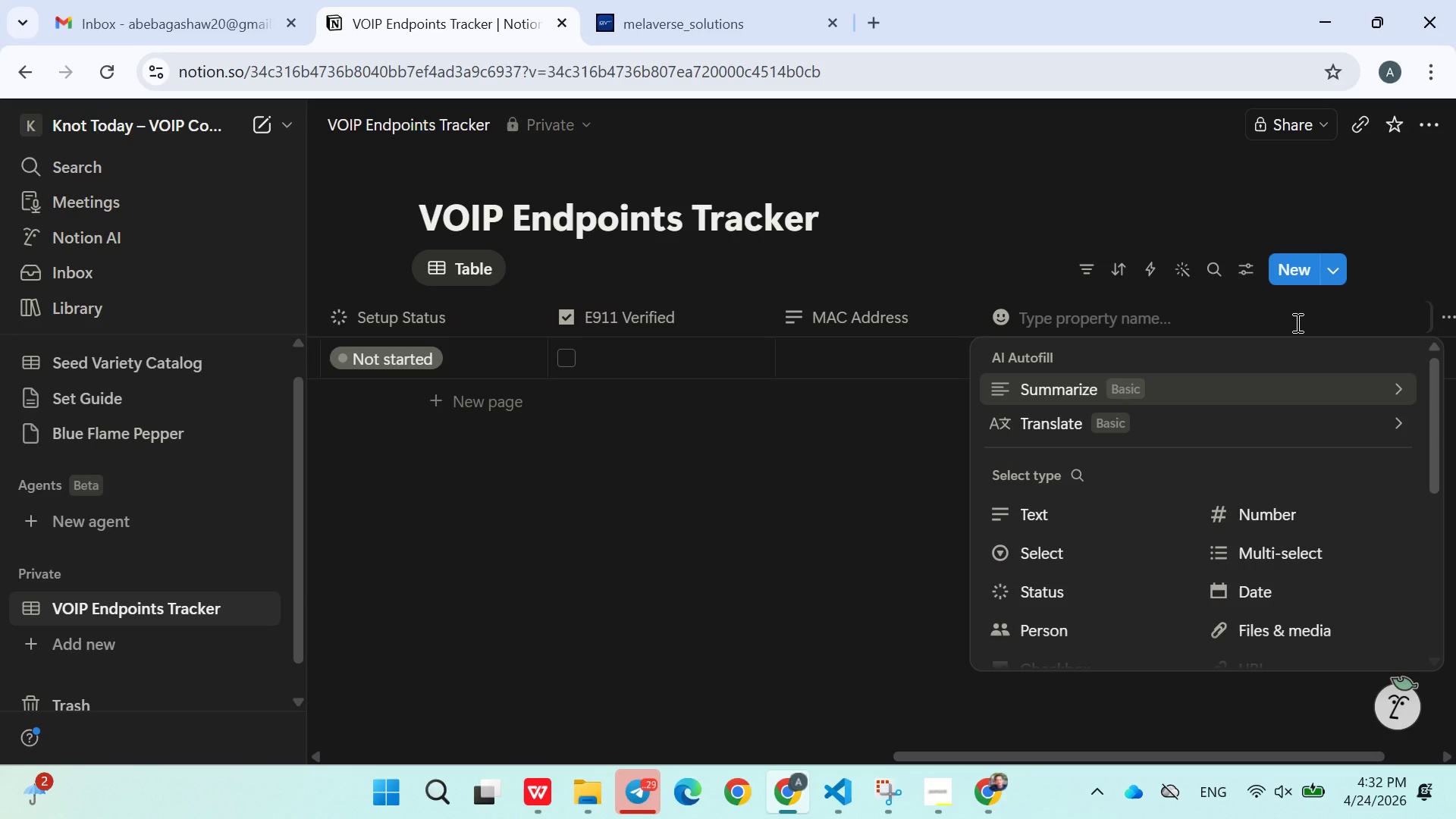 
type(SIP Username)
 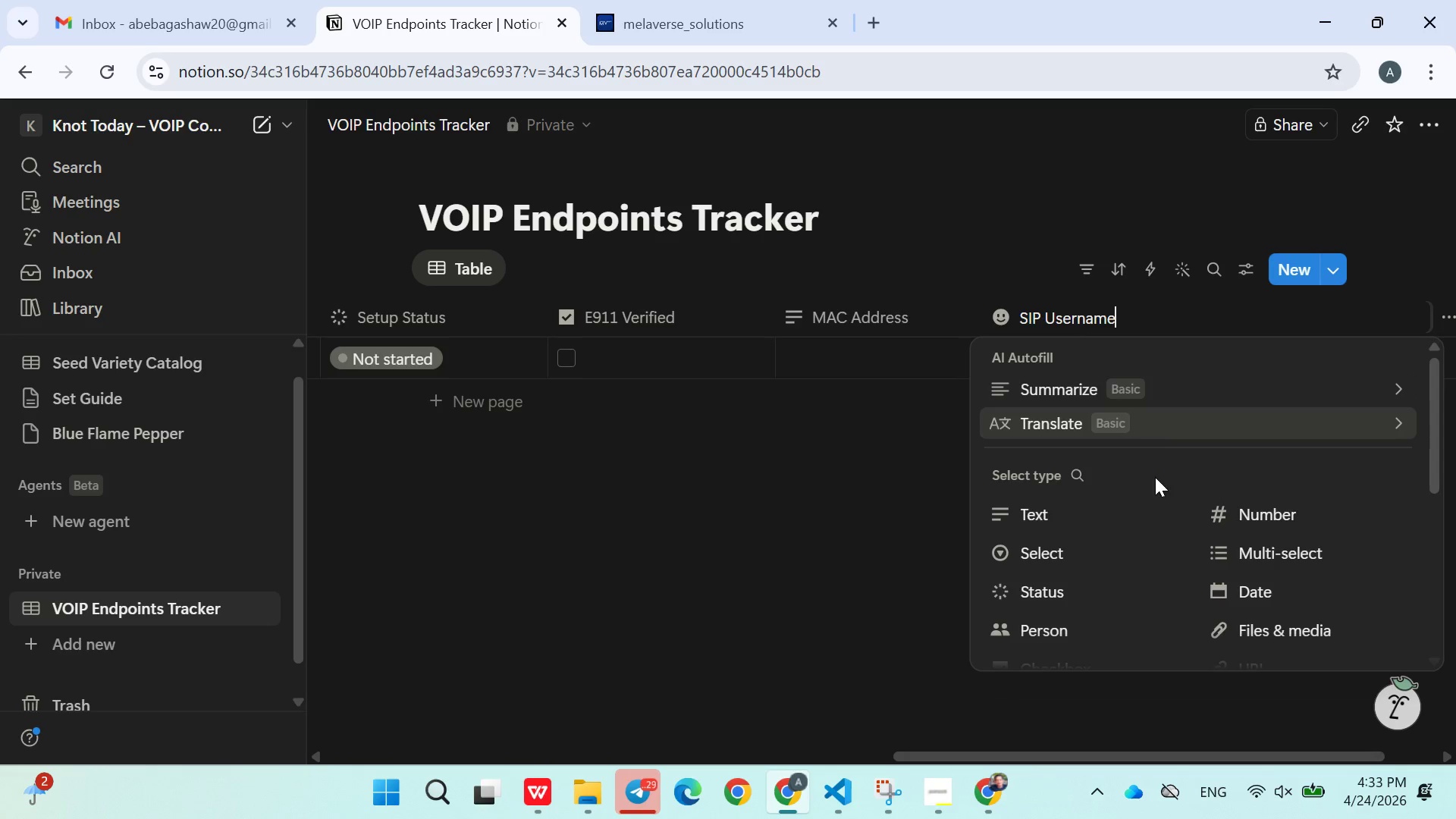 
left_click([1076, 512])
 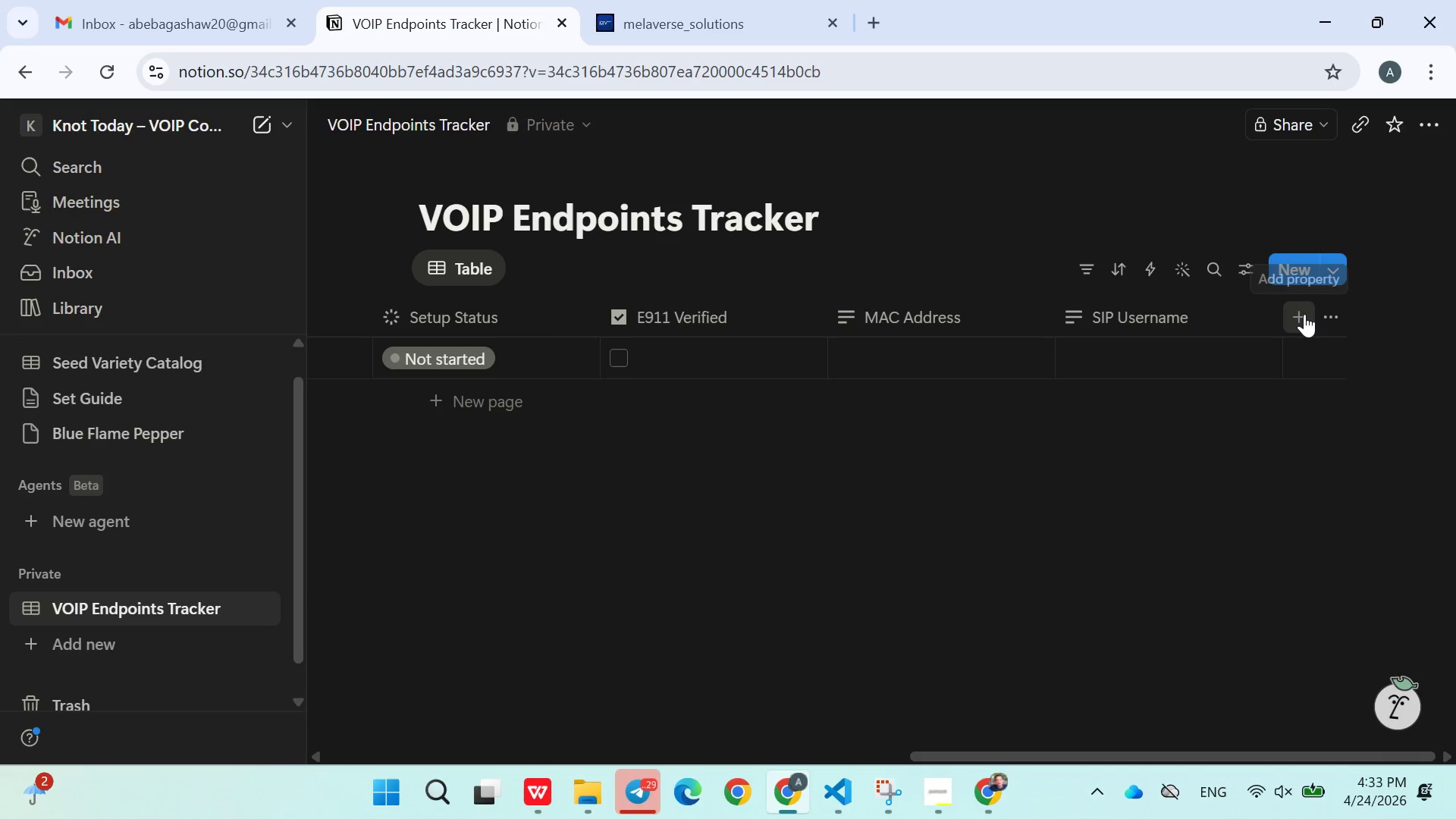 
left_click([1303, 315])
 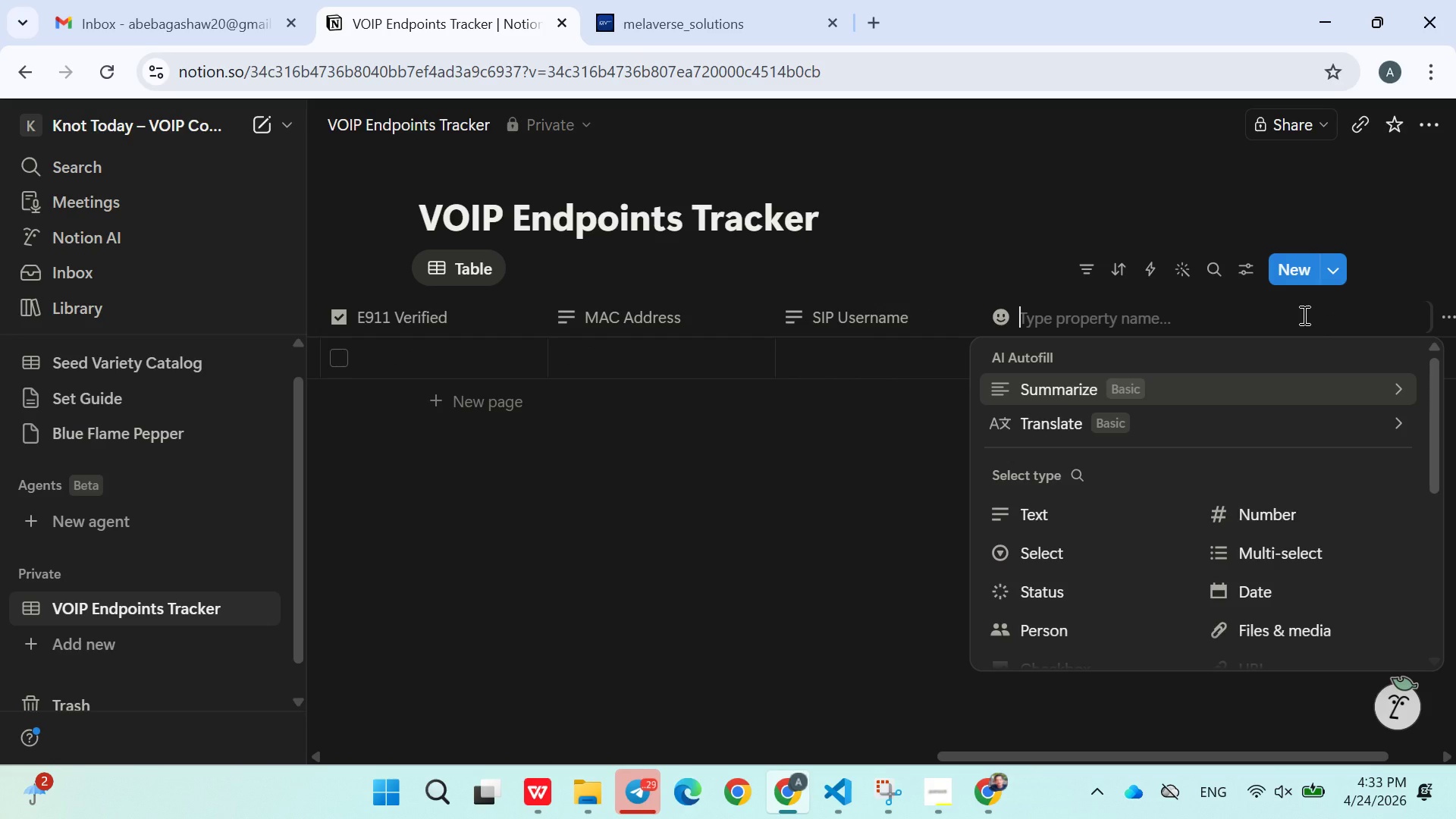 
type(Directory date)
 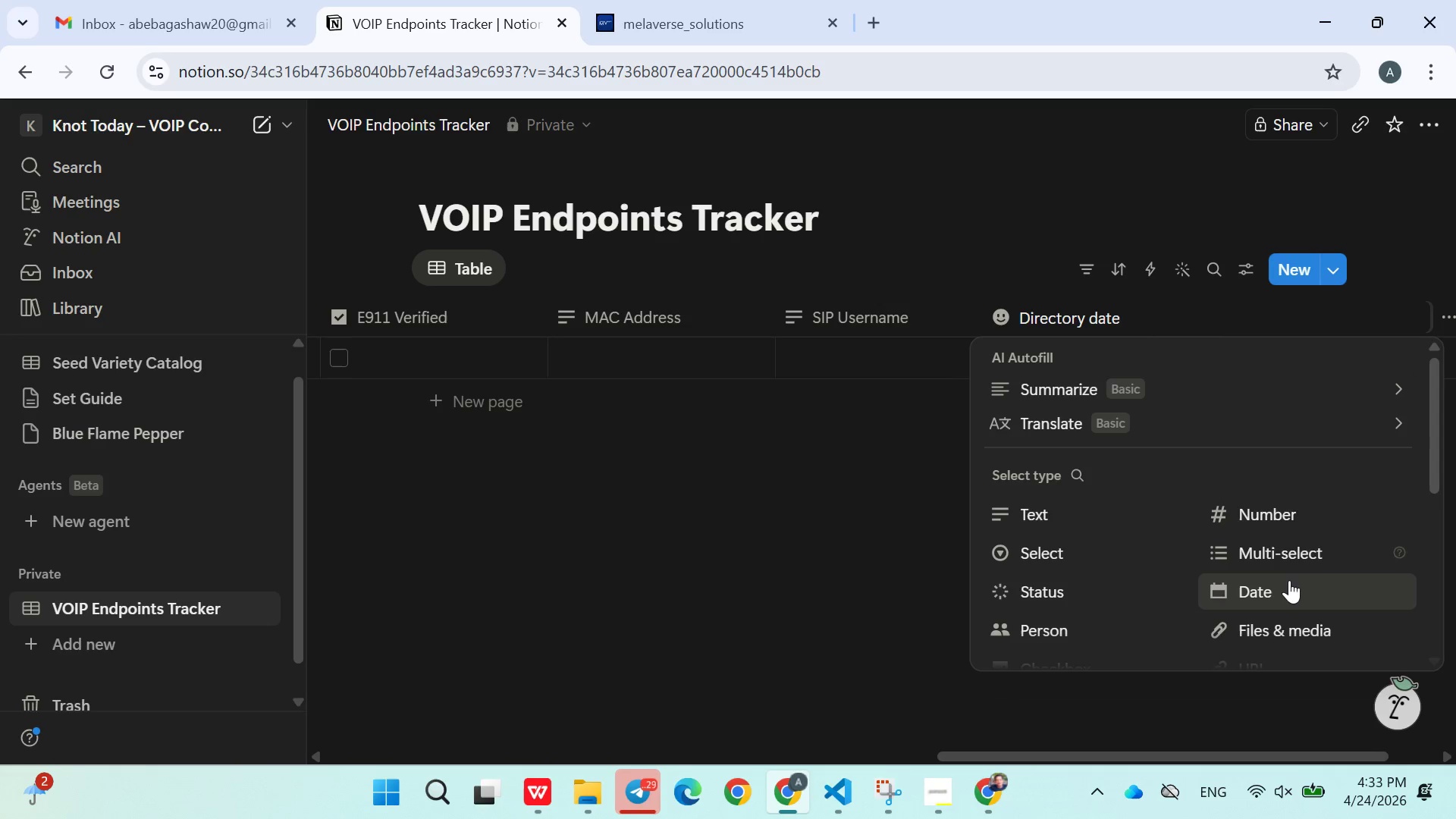 
left_click([1287, 580])
 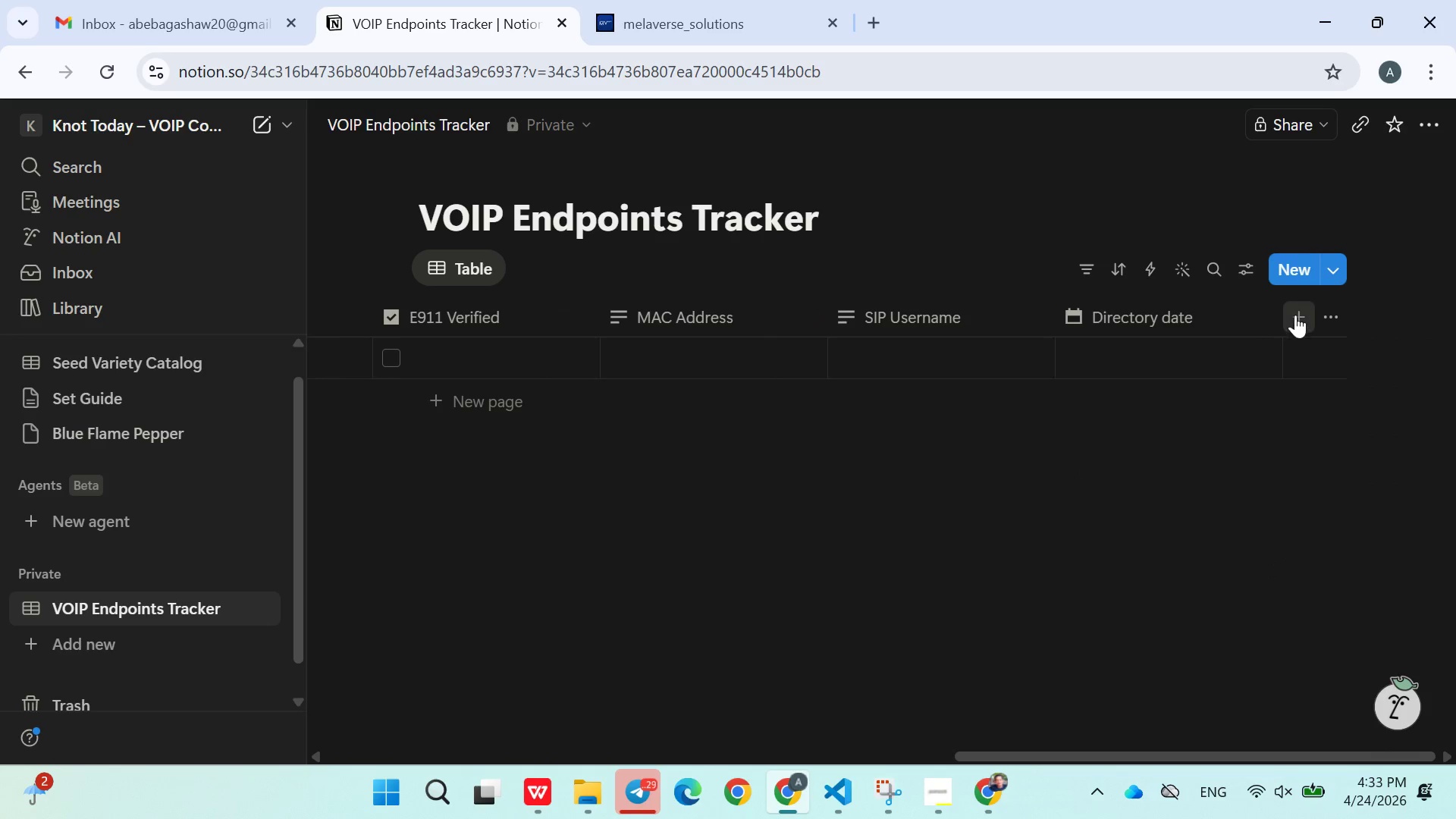 
left_click([1296, 315])
 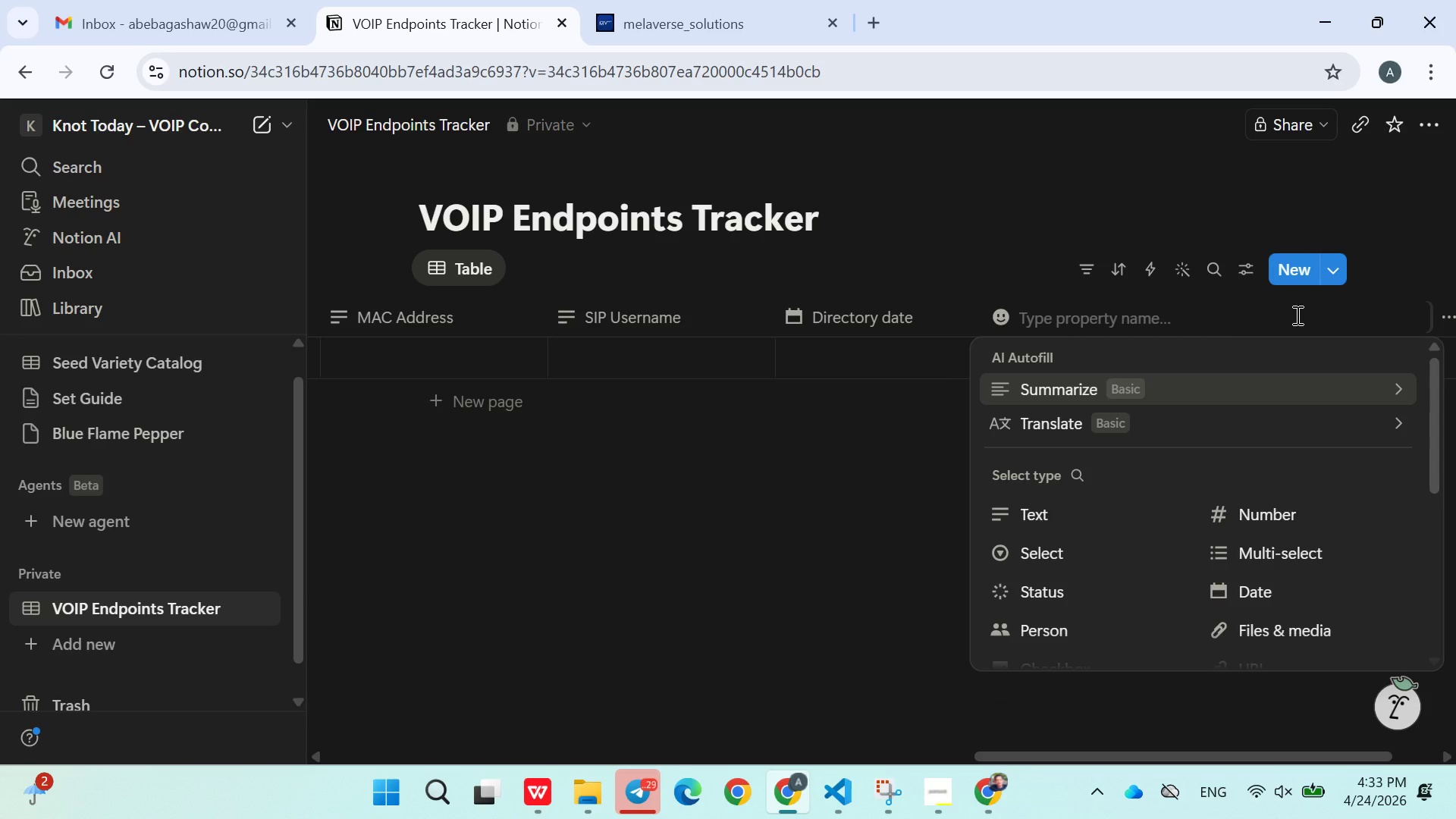 
wait(5.44)
 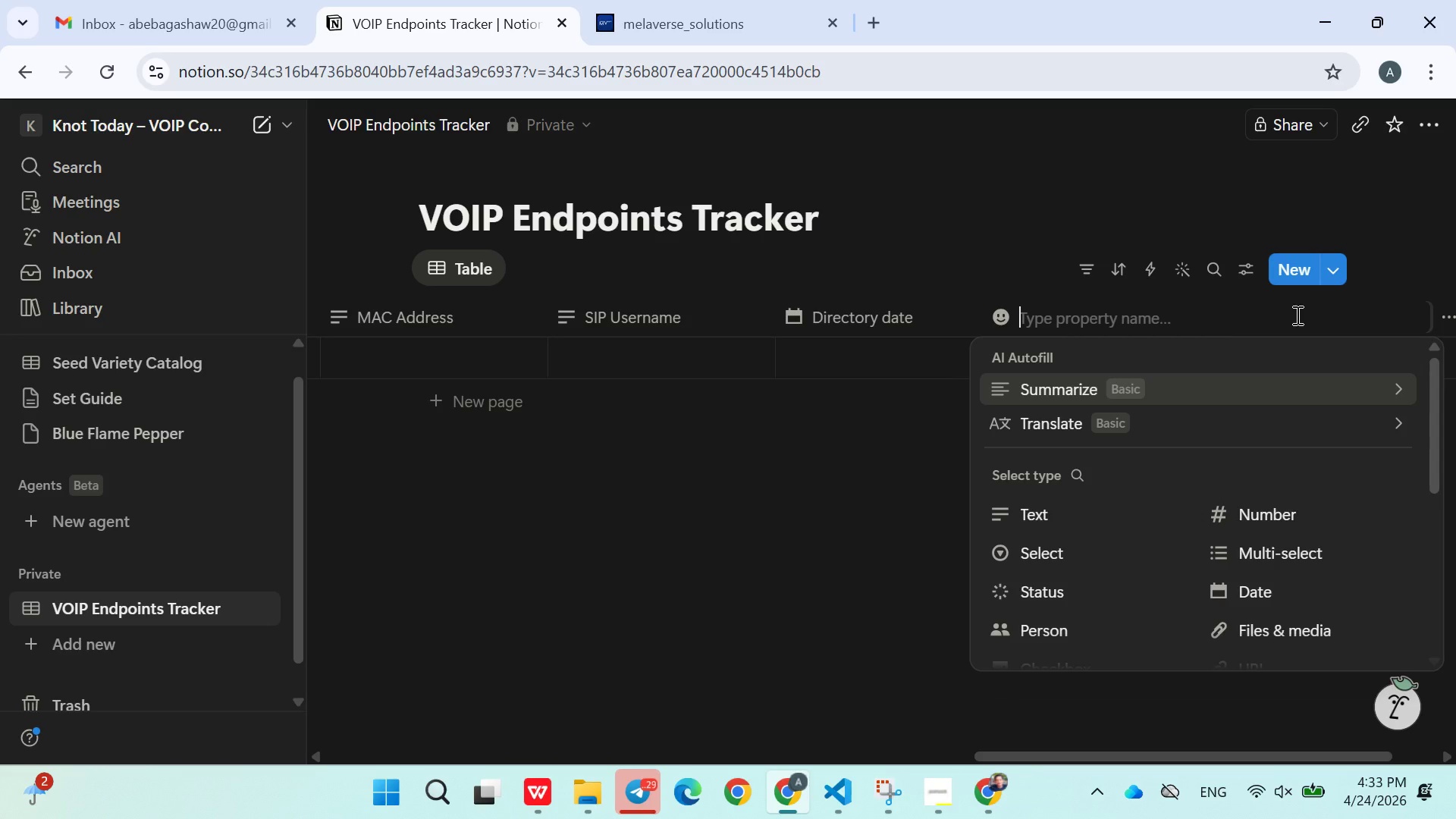 
left_click([890, 571])
 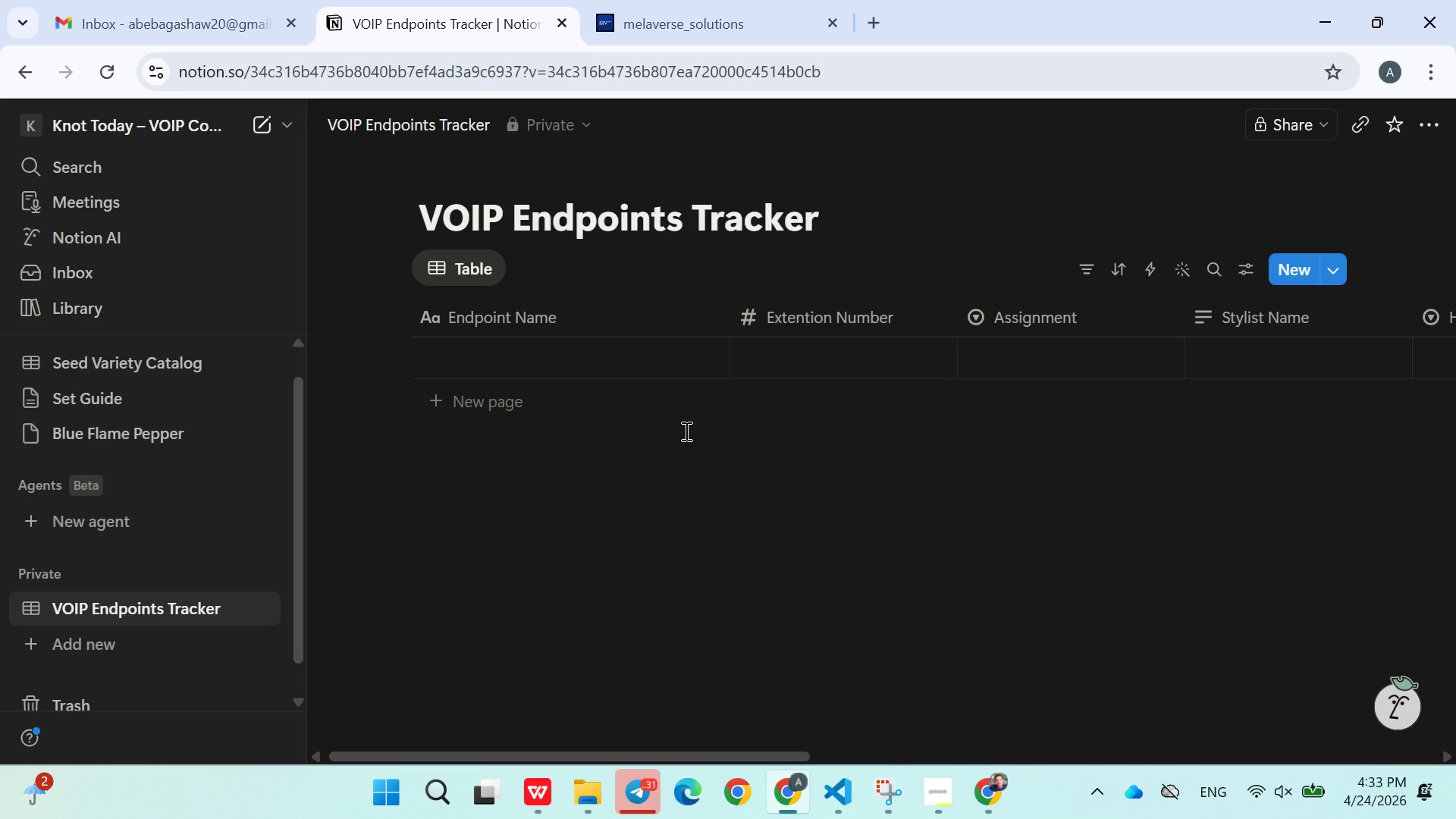 
wait(22.7)
 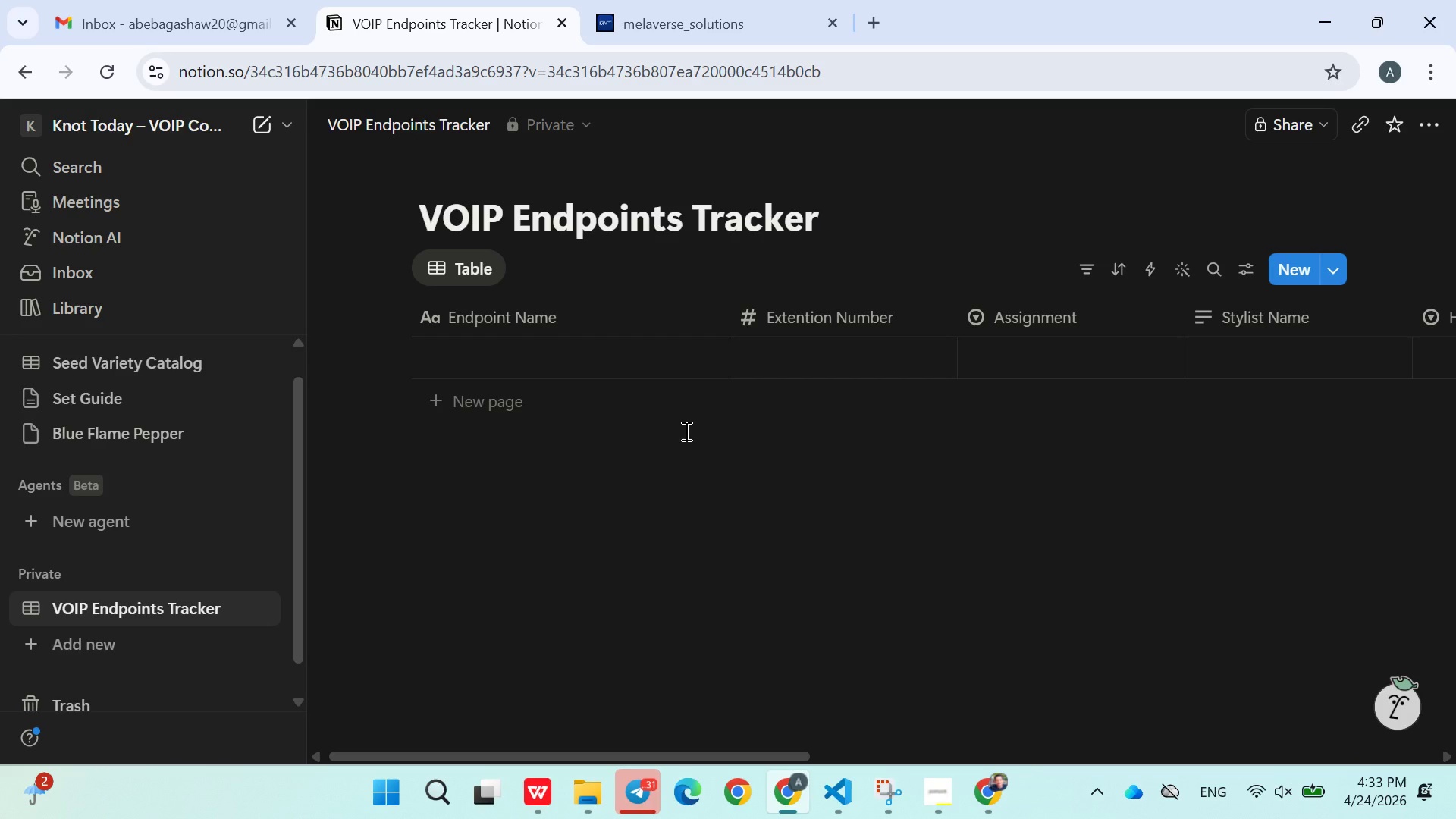 
left_click([1434, 692])
 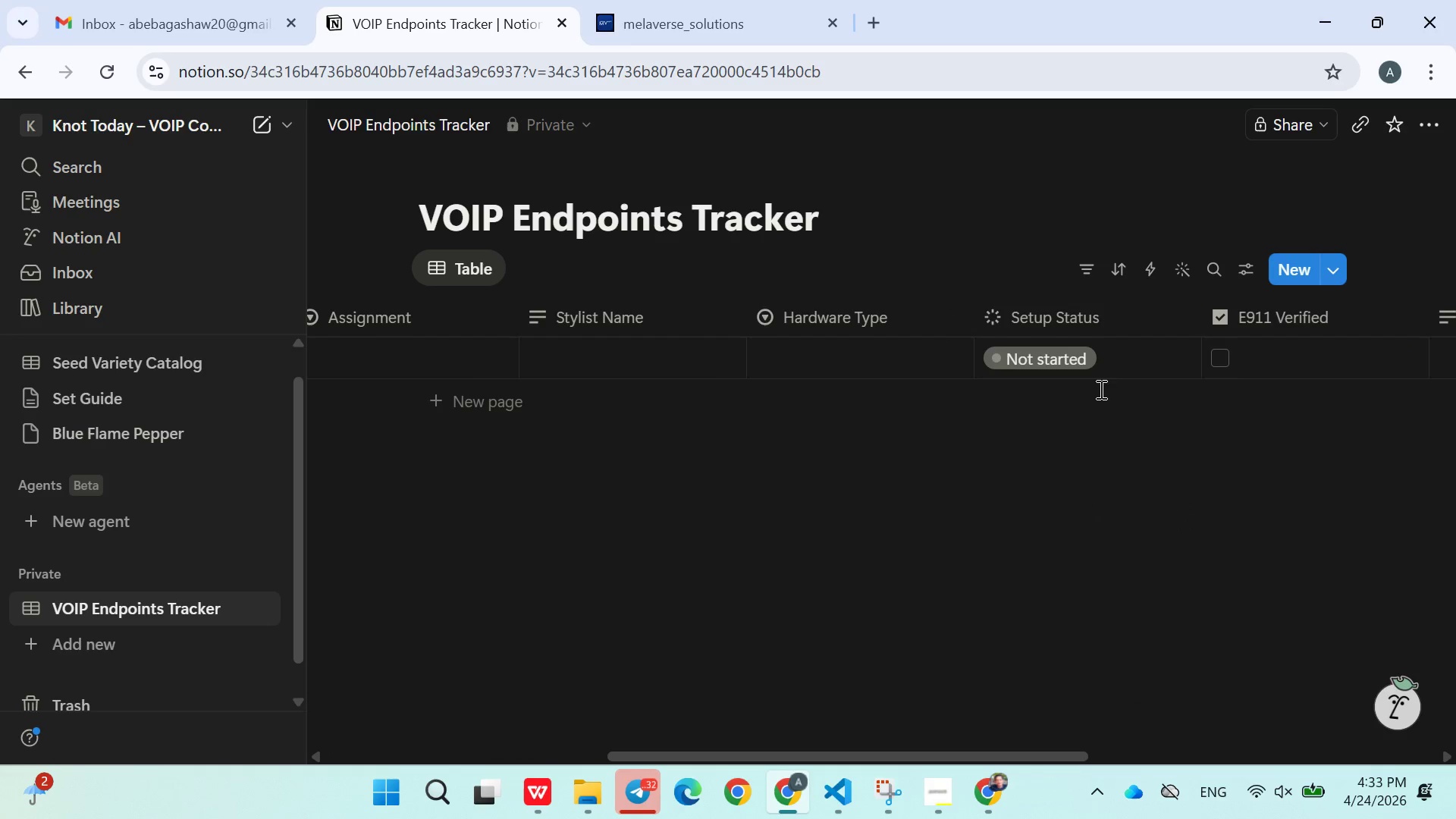 
left_click([1103, 369])
 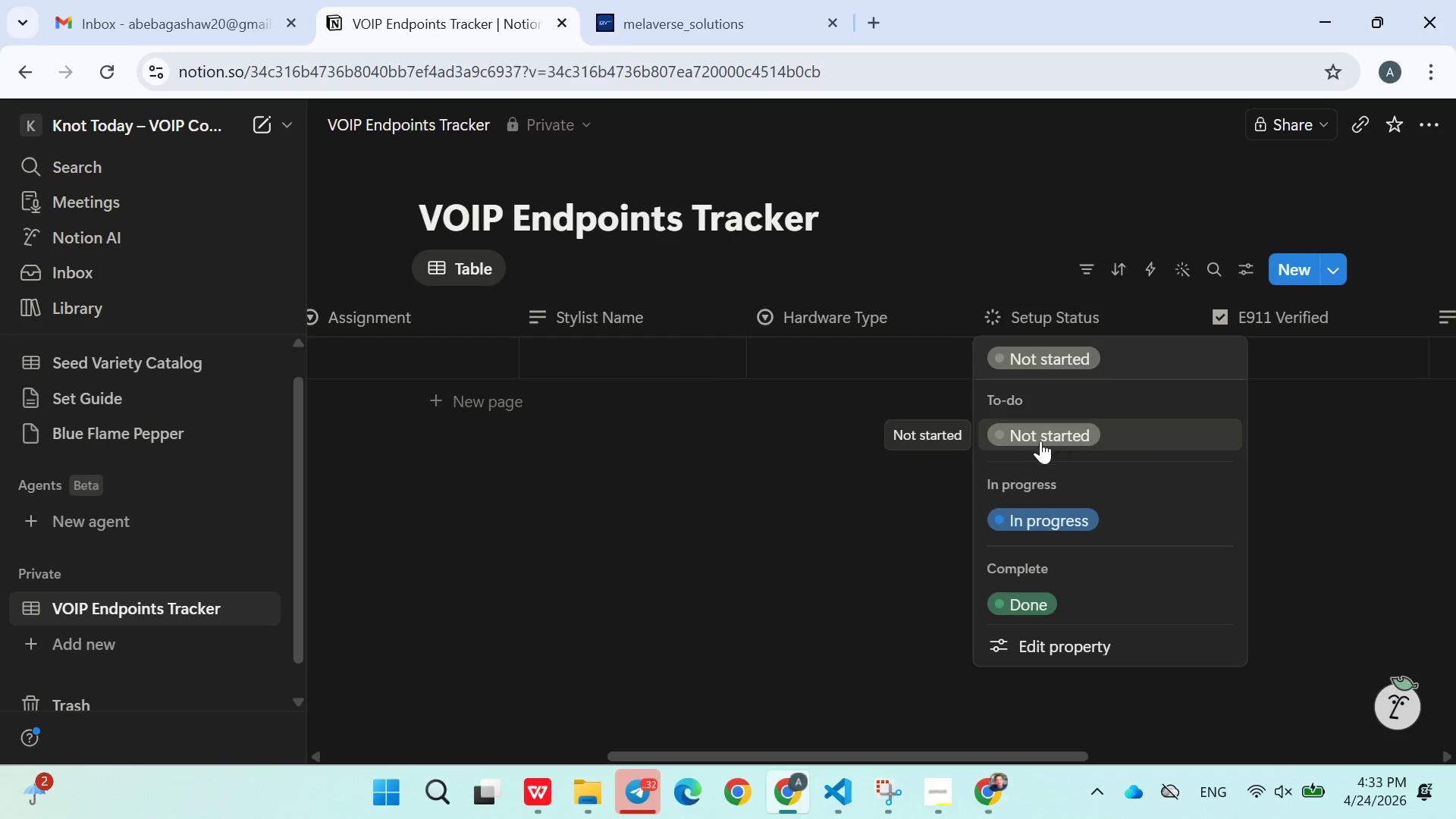 
left_click([1028, 441])
 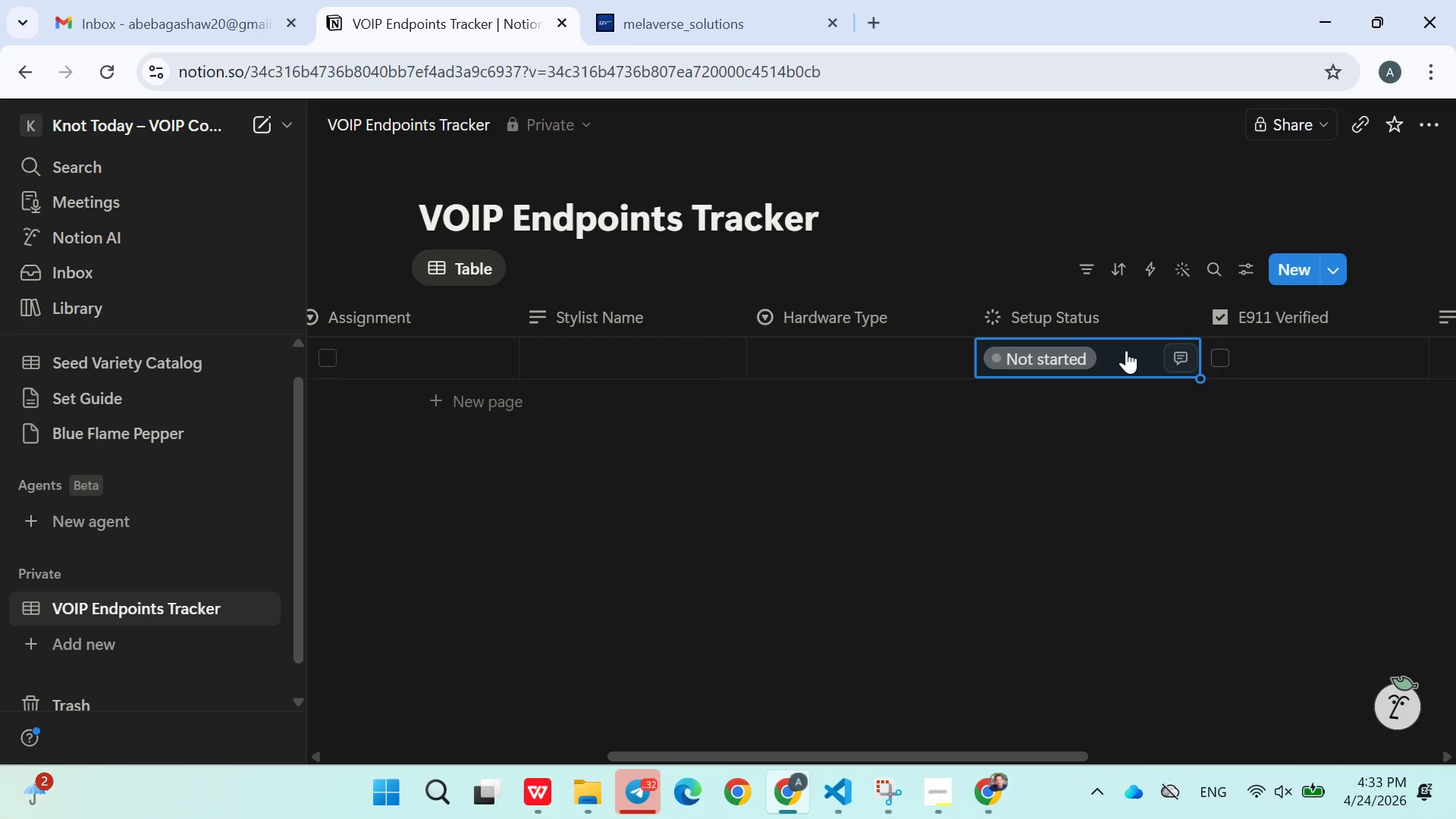 
left_click([1126, 350])
 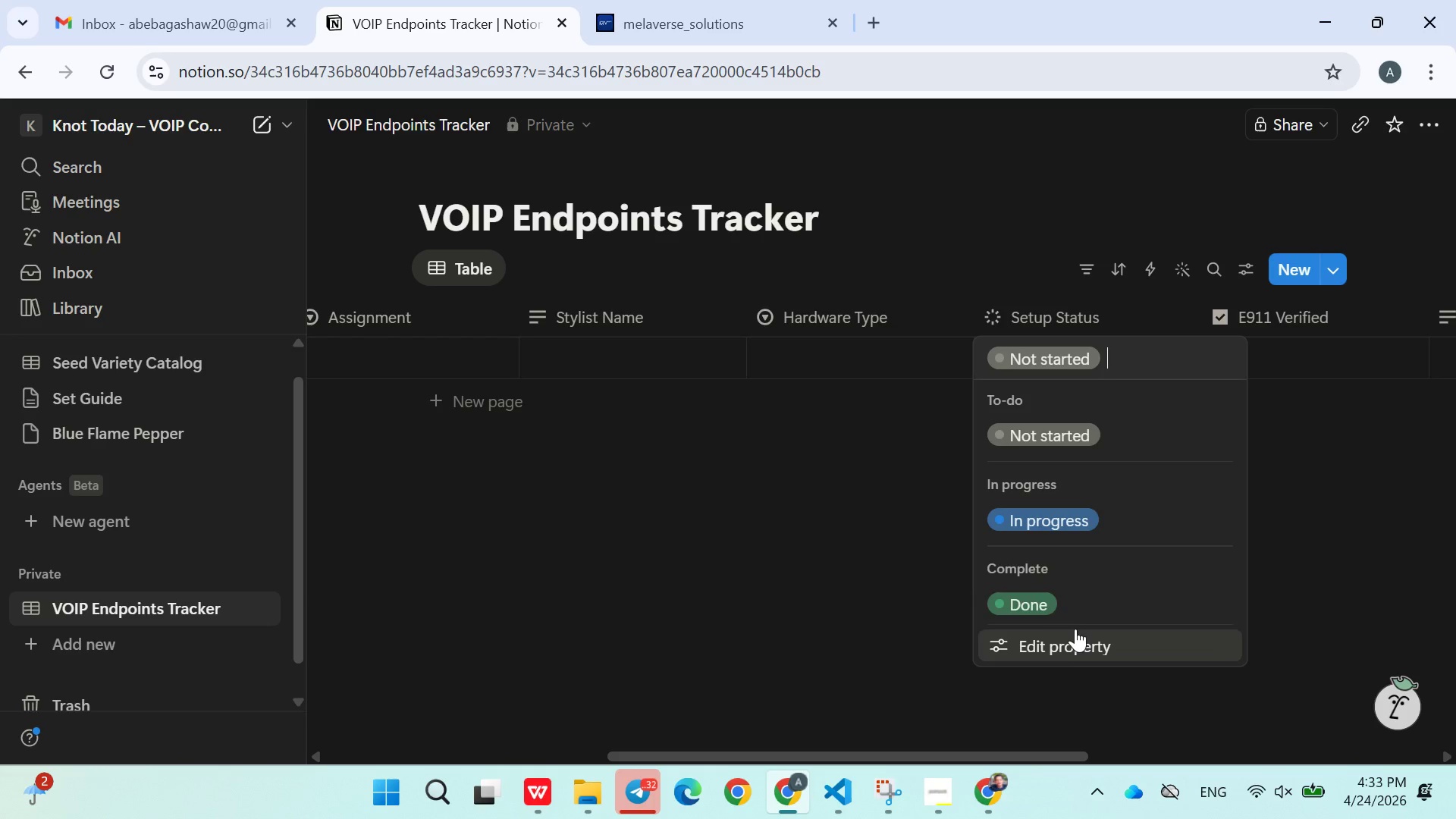 
left_click([1071, 640])
 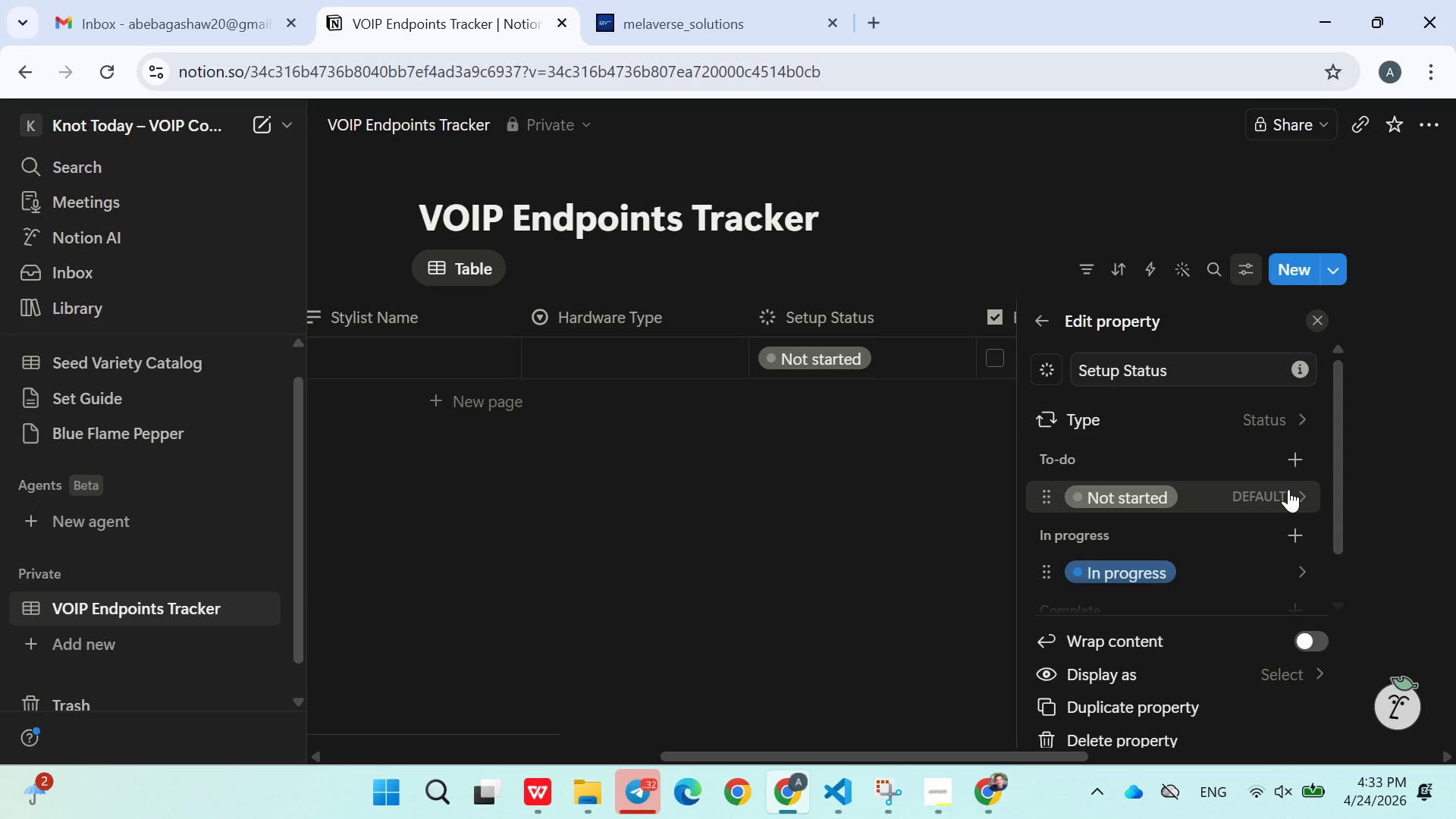 
wait(7.01)
 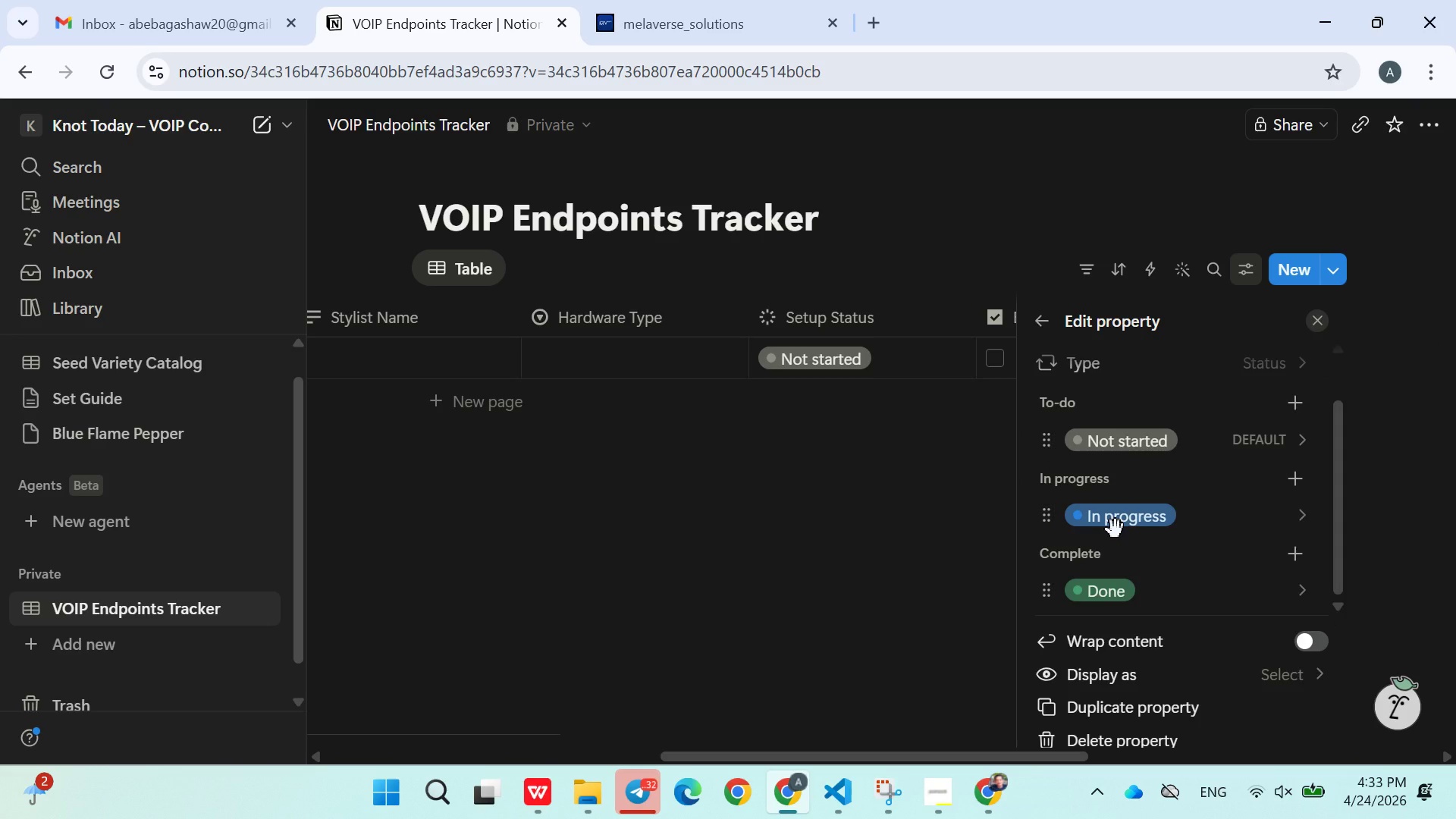 
left_click([1288, 489])
 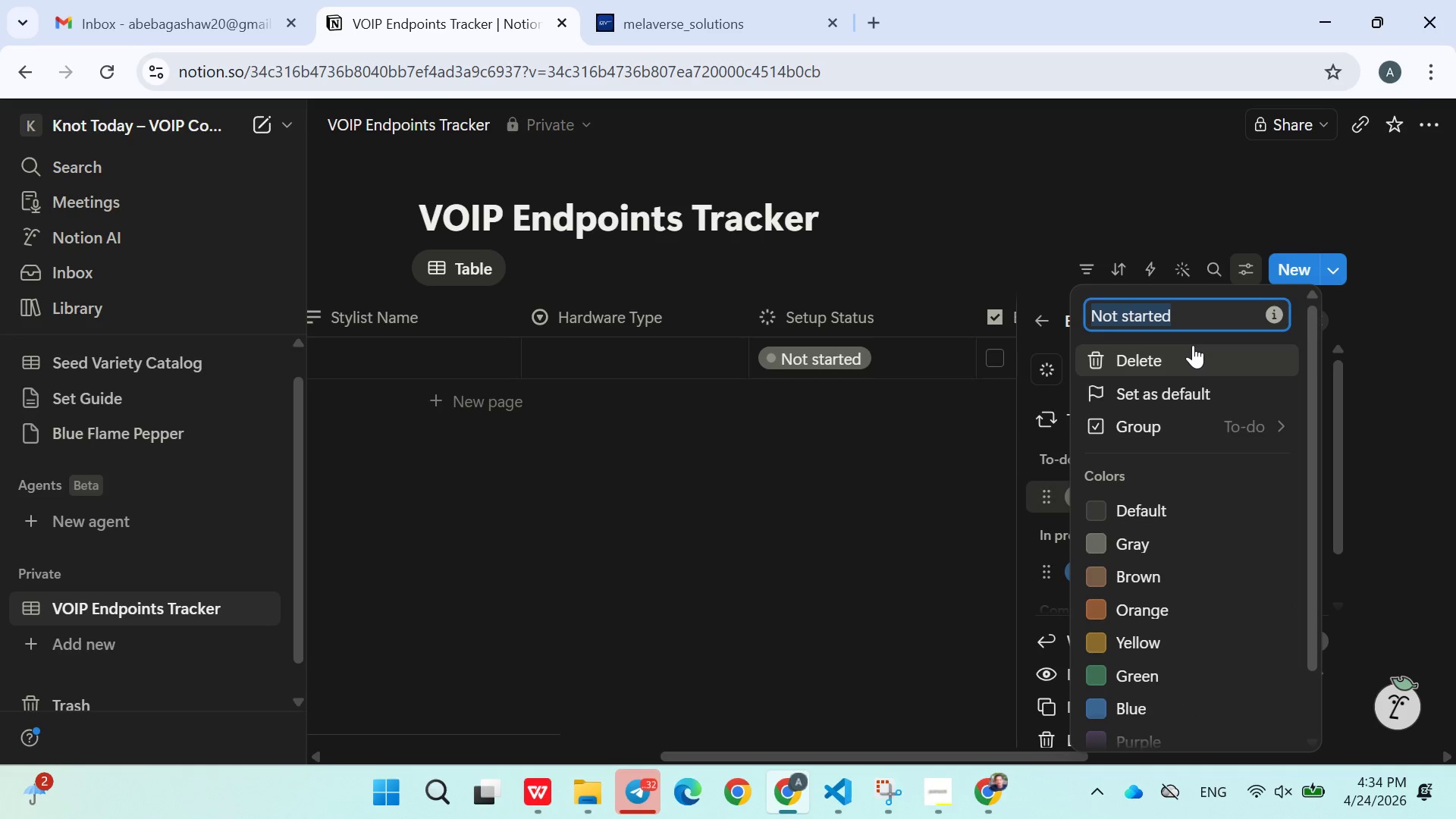 
type(Hardware Unboxed)
 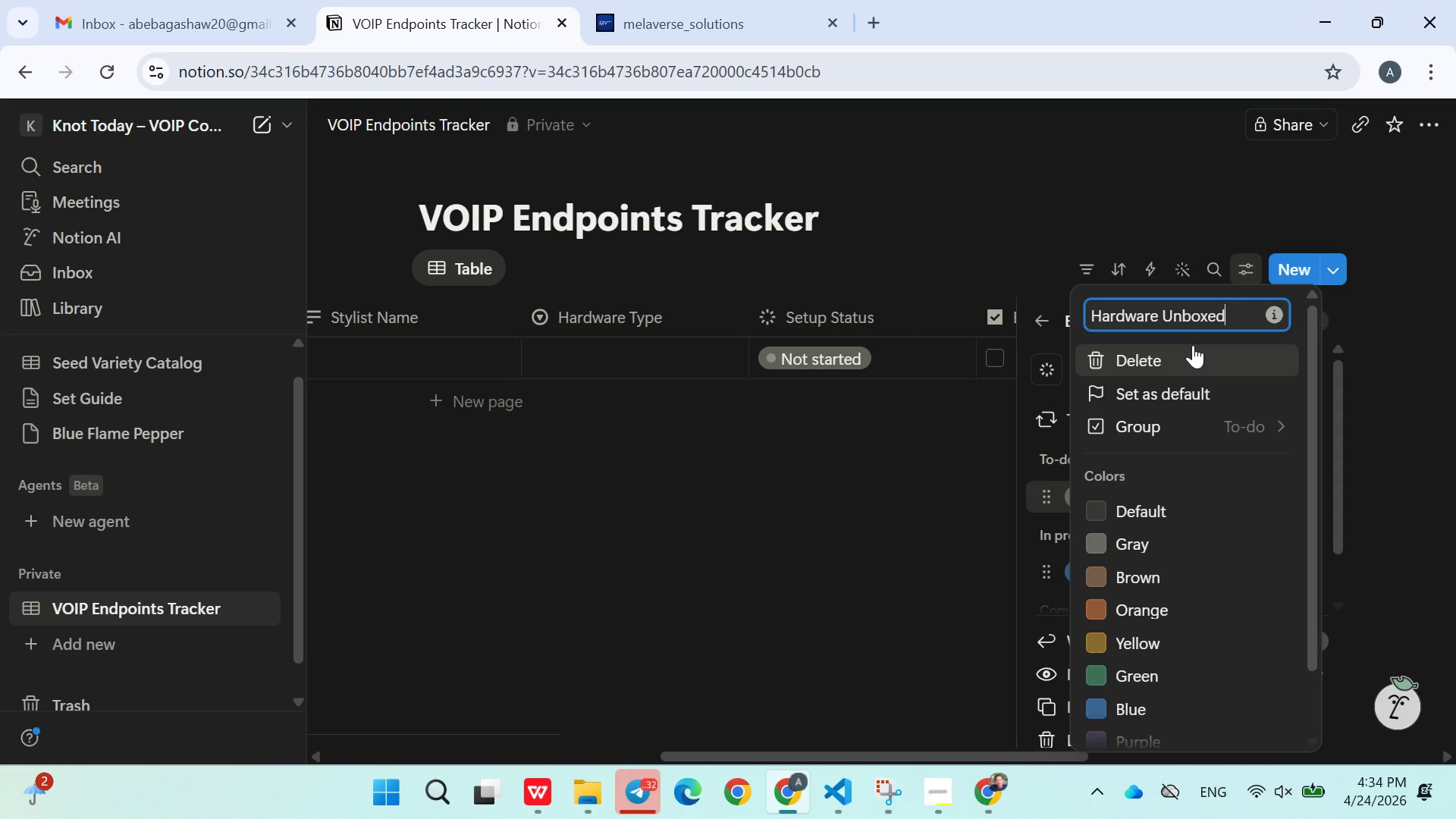 
key(Enter)
 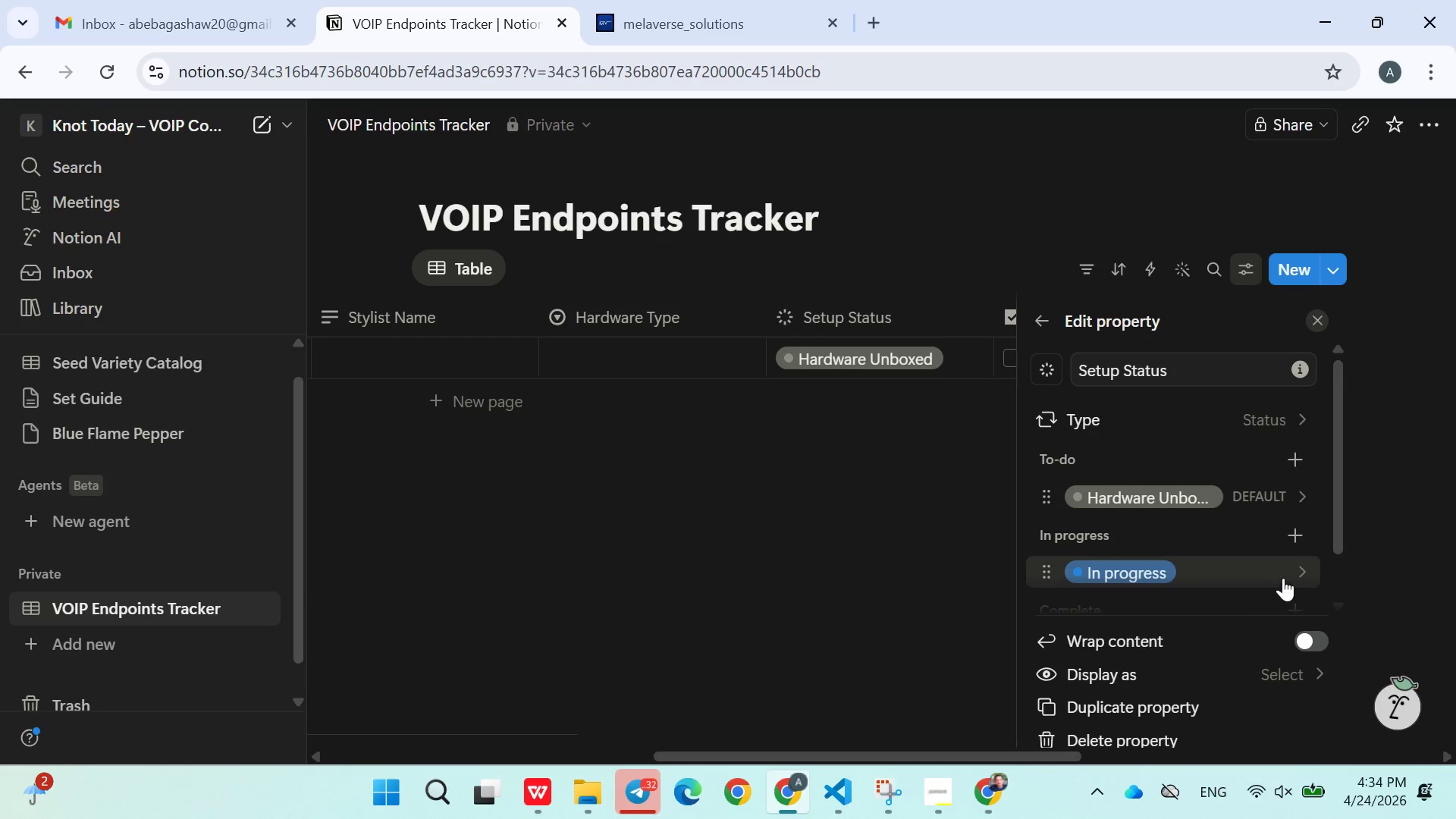 
left_click([1288, 576])
 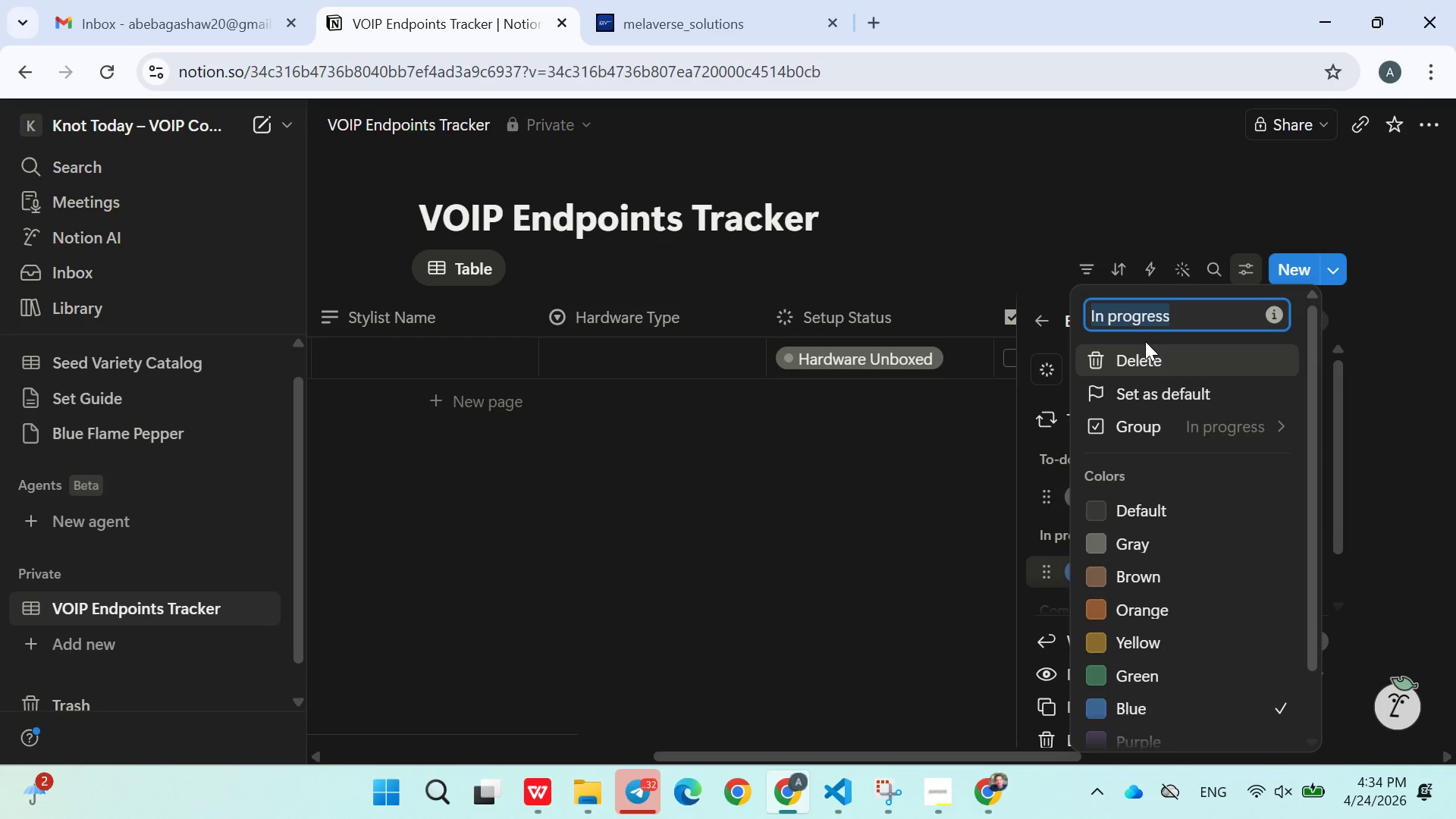 
type(Connected To)
key(Backspace)
key(Backspace)
type(to Network)
 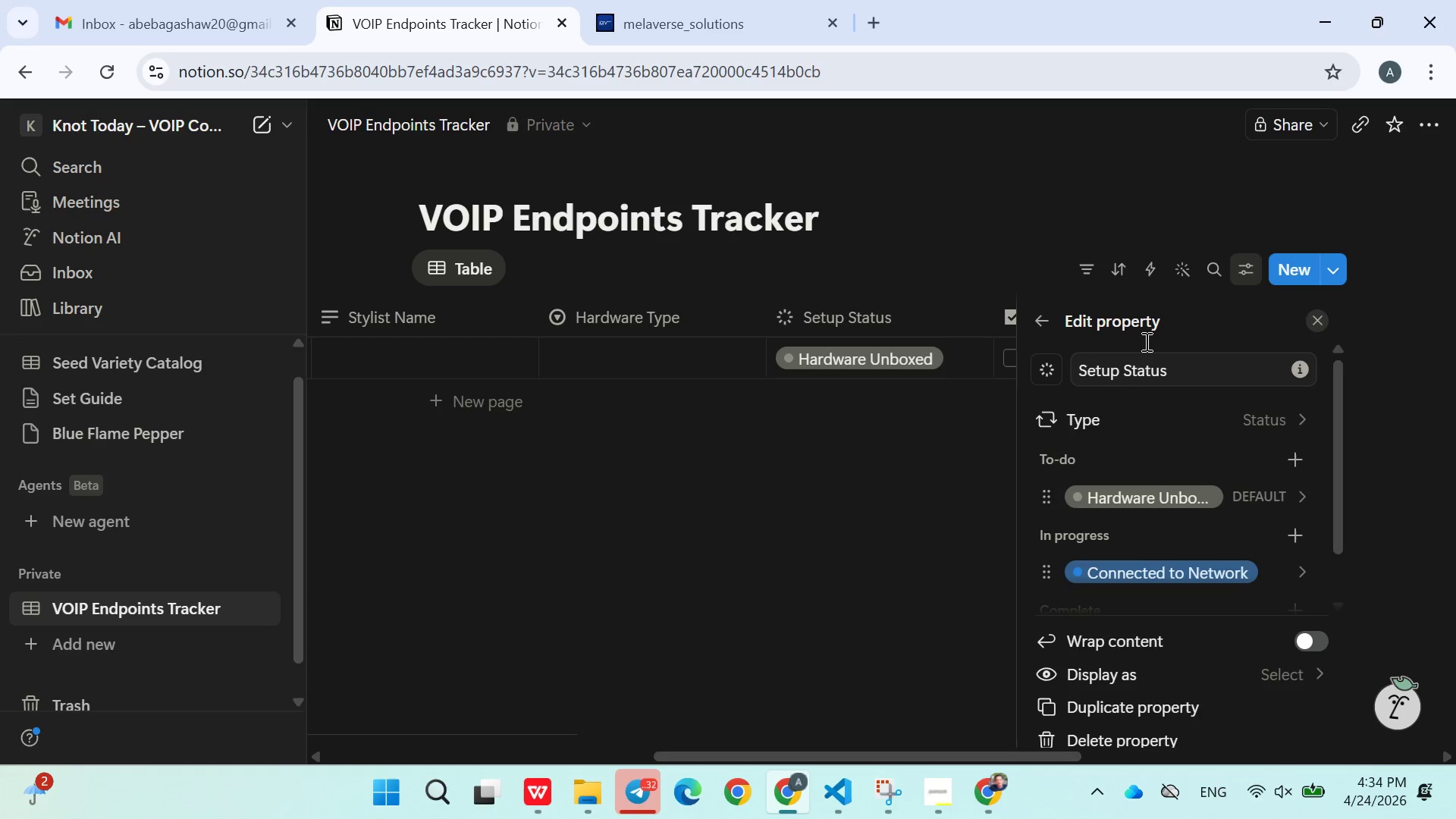 
key(Enter)
 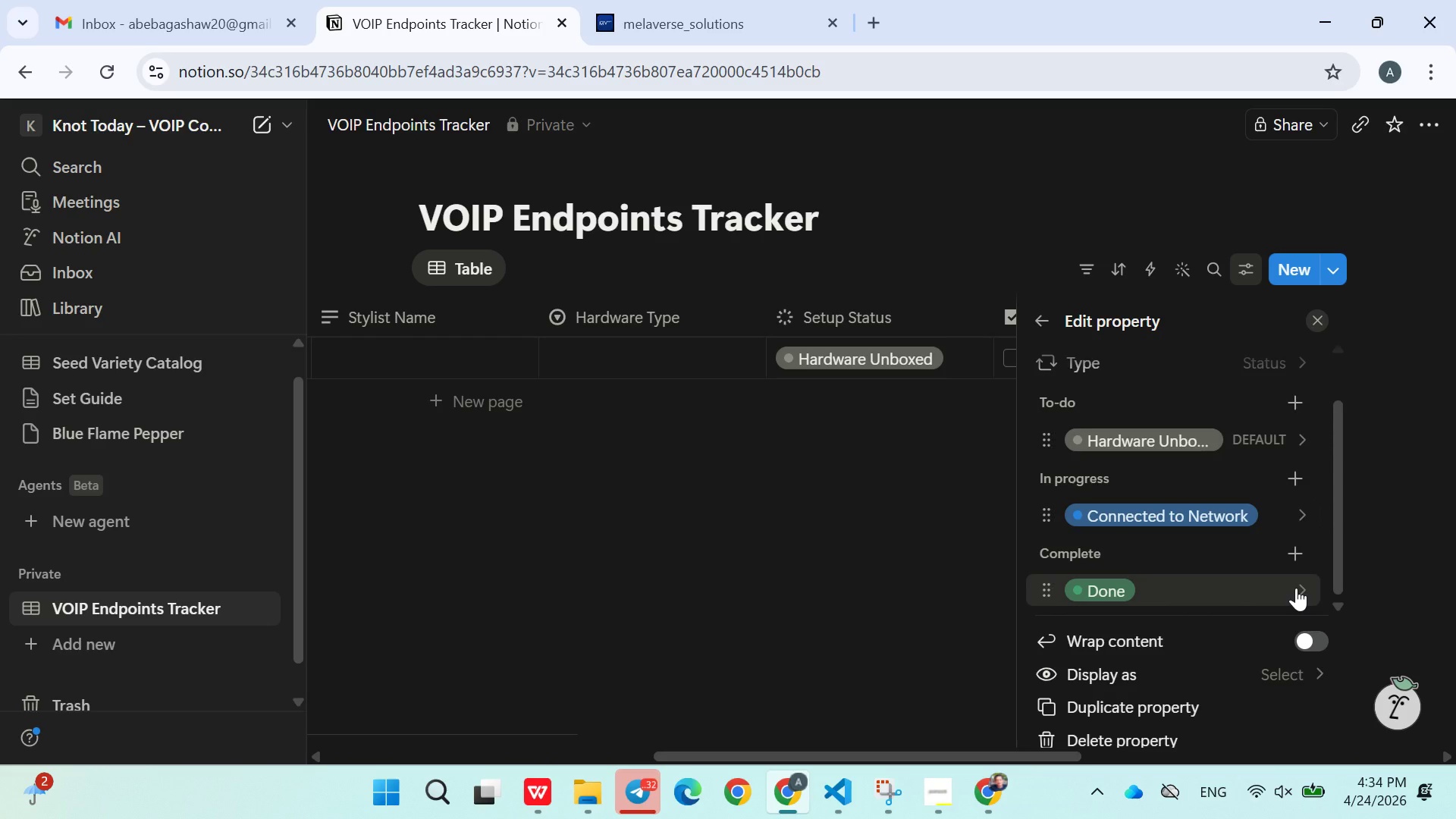 
wait(5.62)
 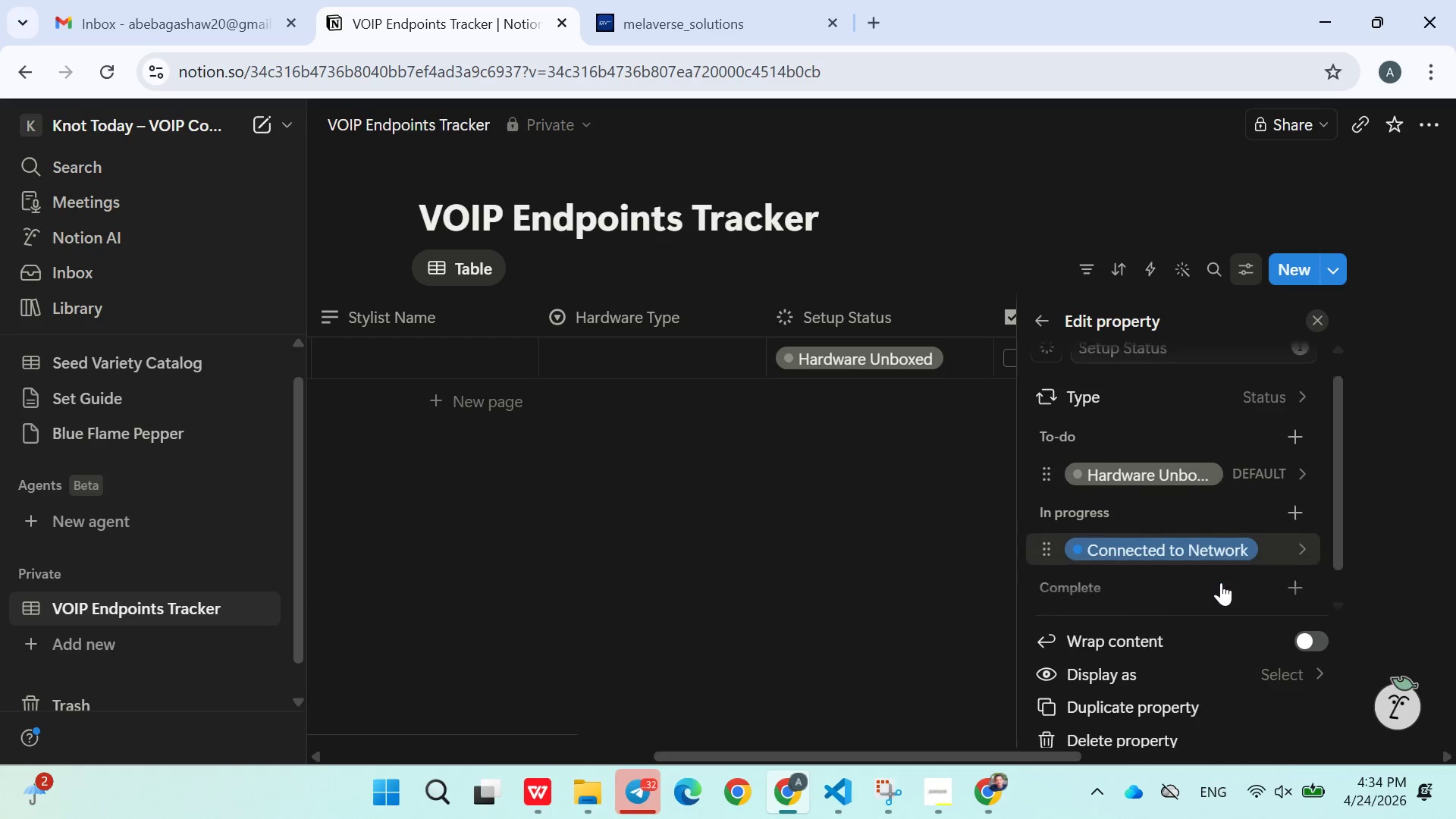 
left_click([1296, 588])
 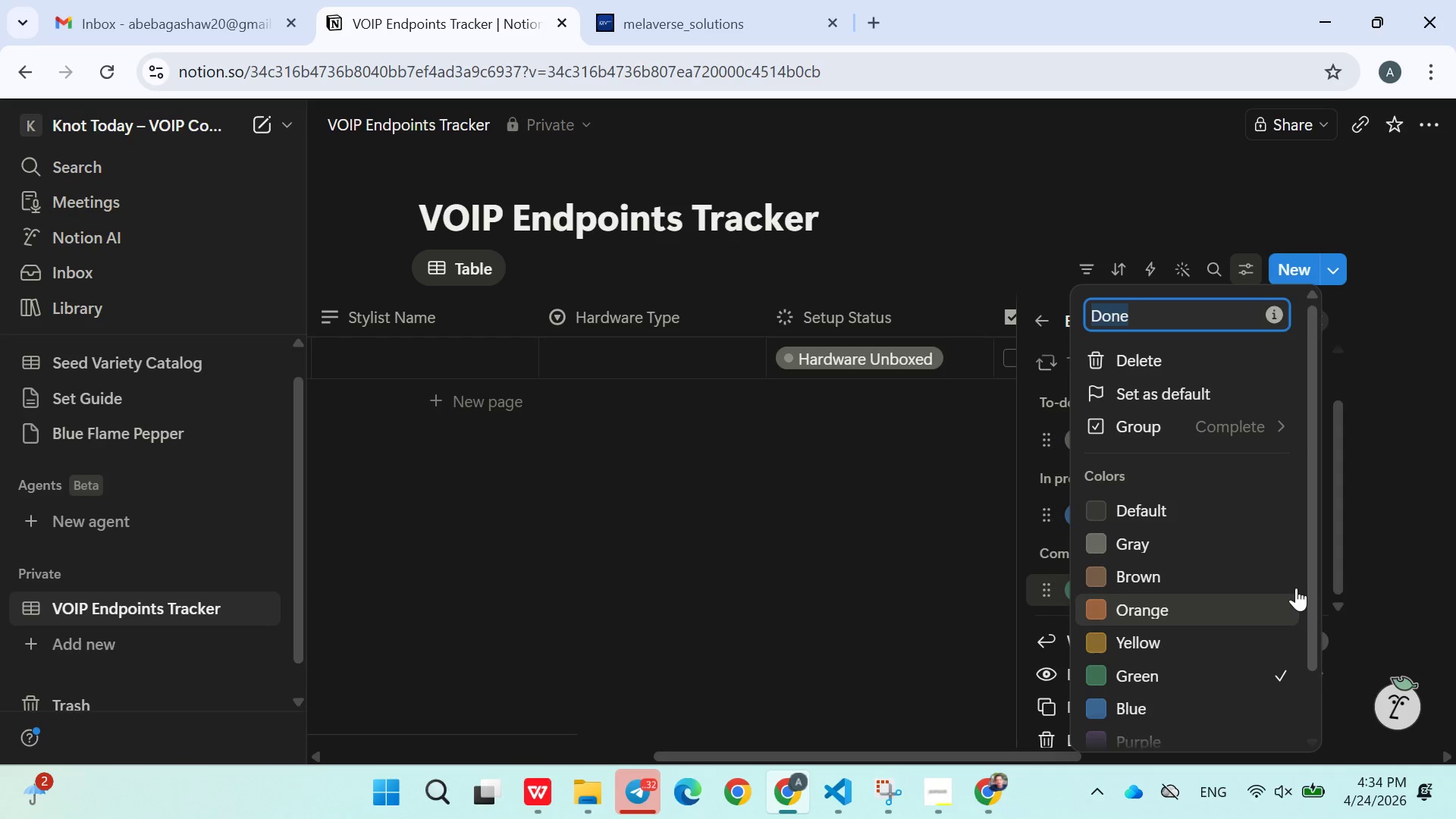 
wait(24.28)
 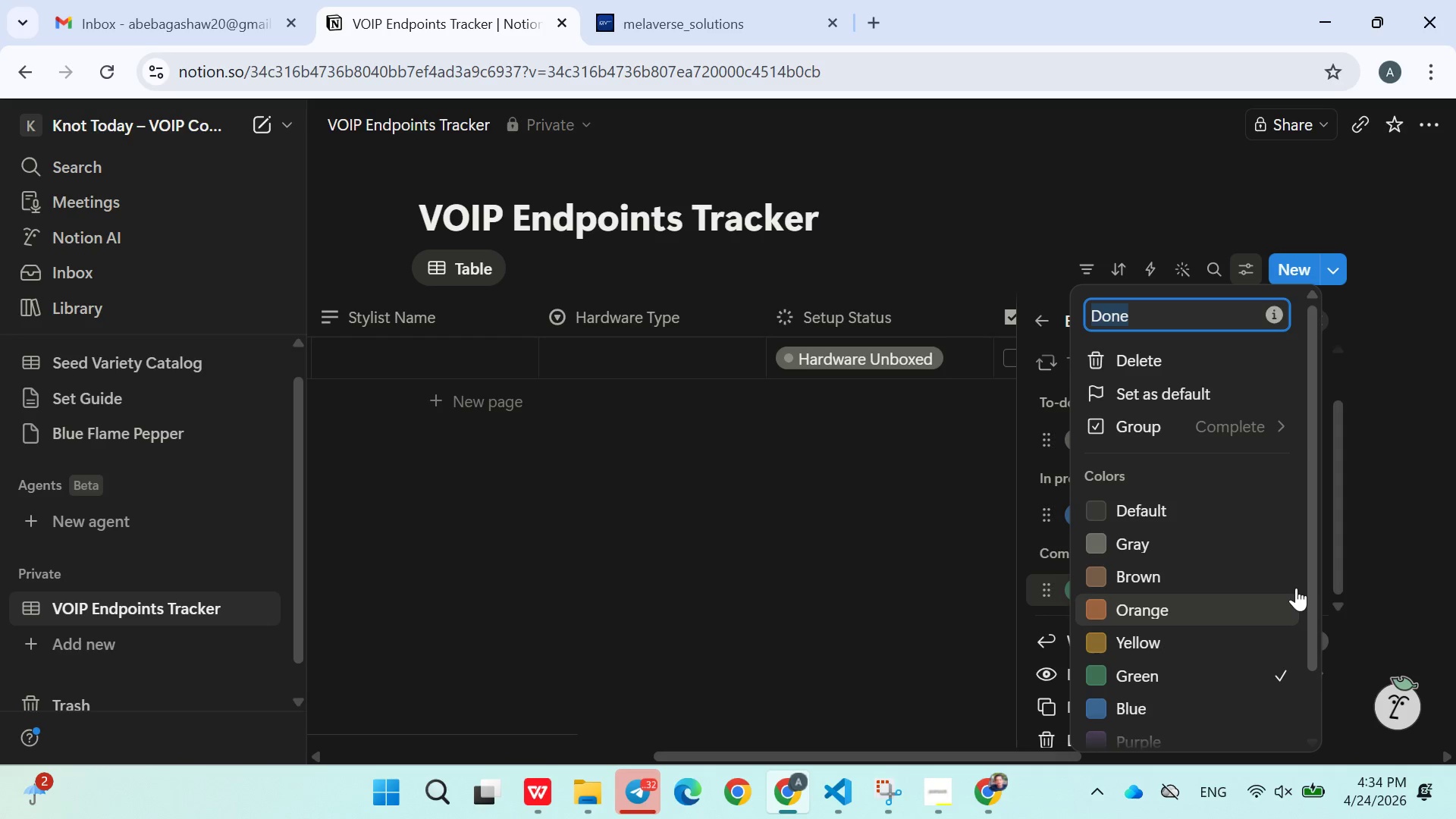 
type(Configured())
 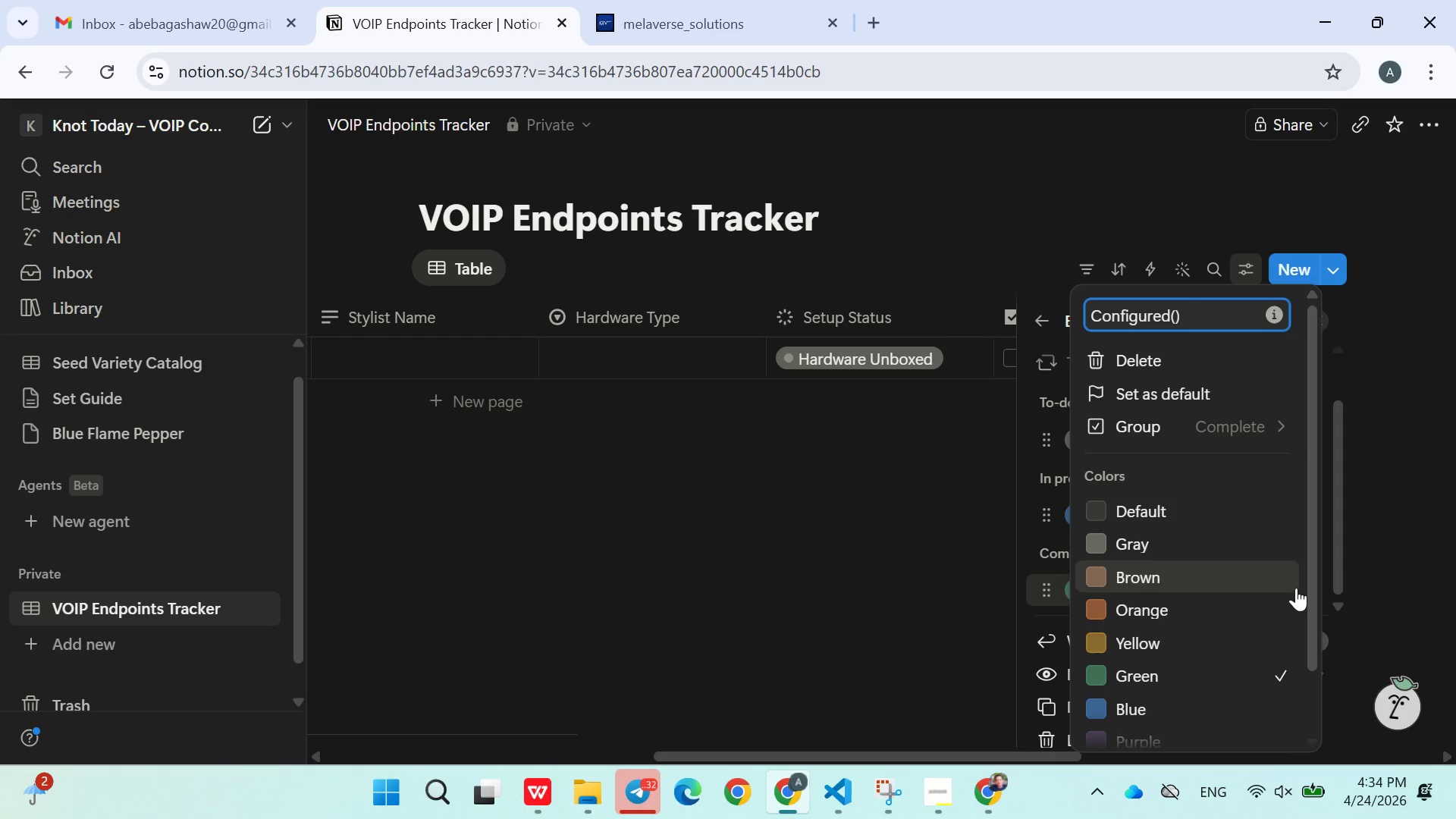 
key(ArrowLeft)
 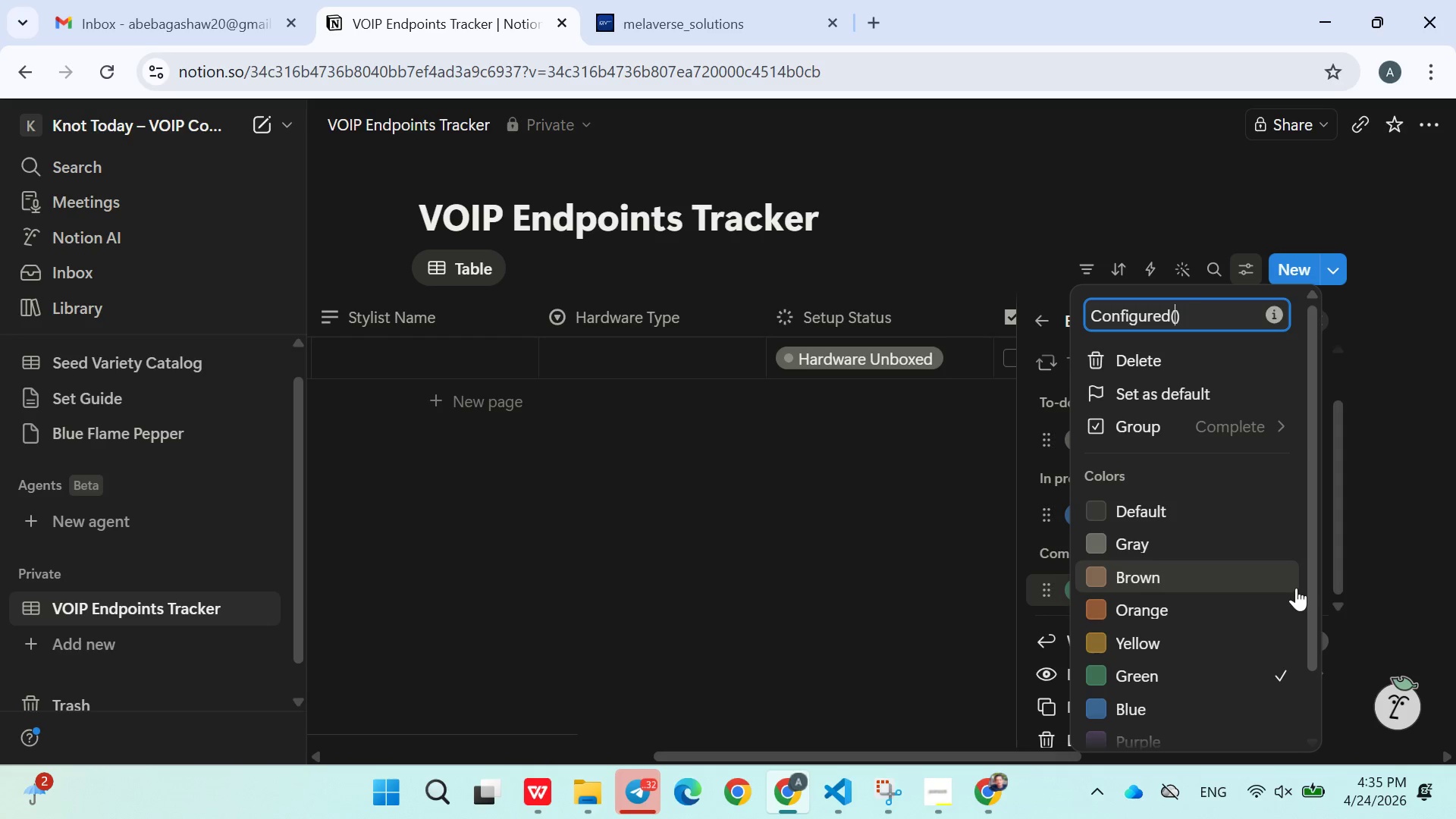 
type(SIP Setup)
 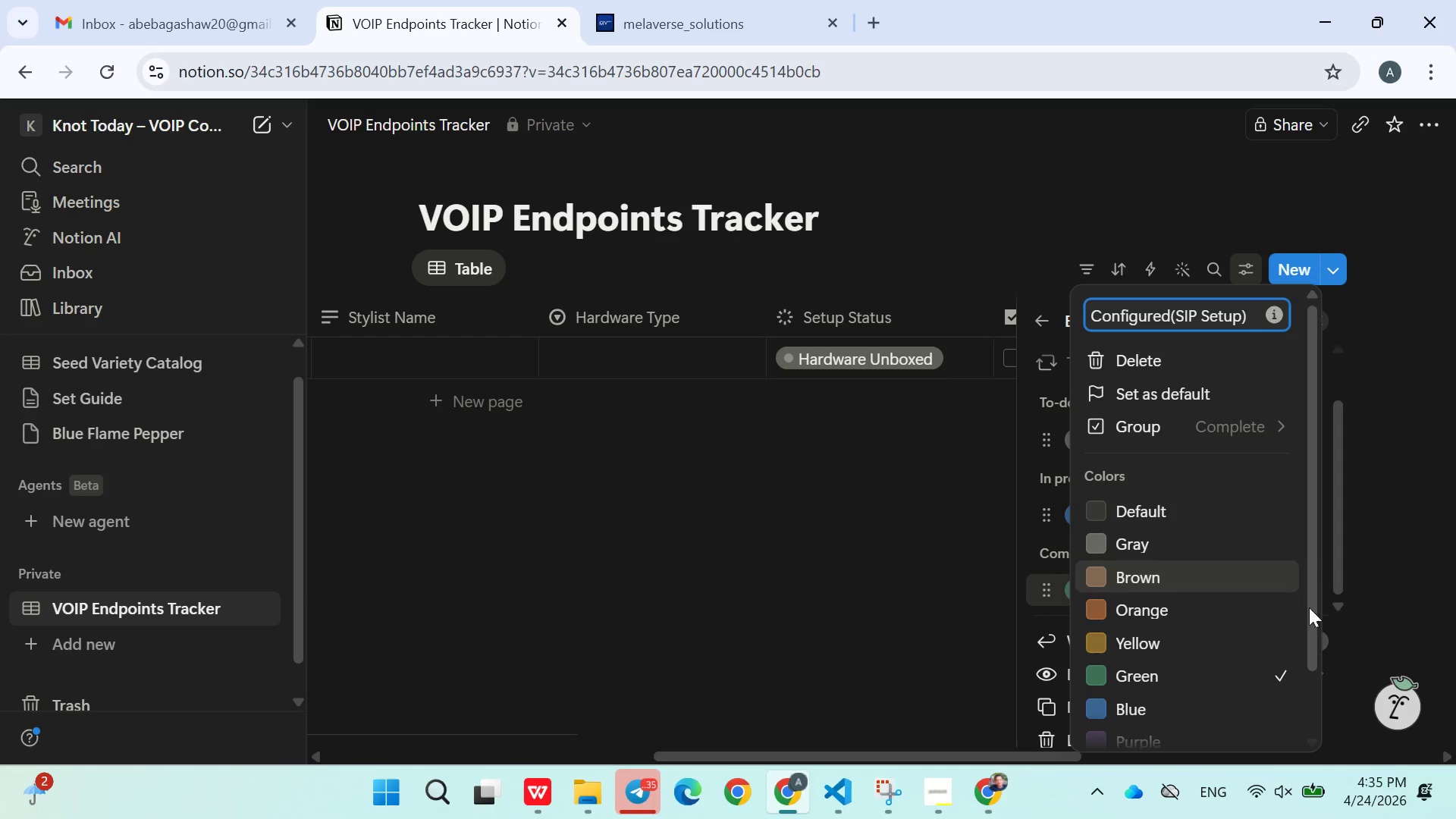 
left_click([893, 597])
 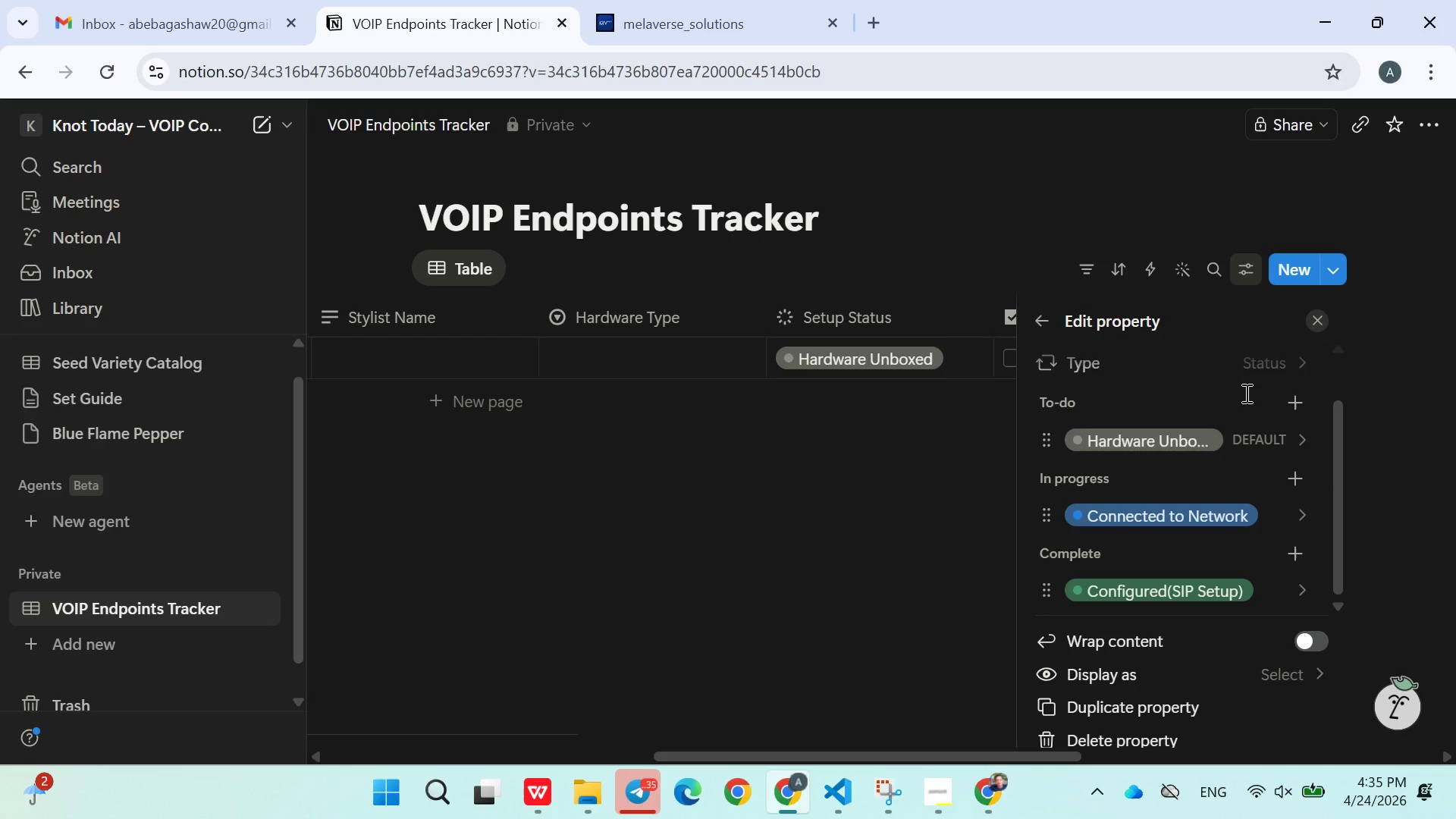 
wait(6.2)
 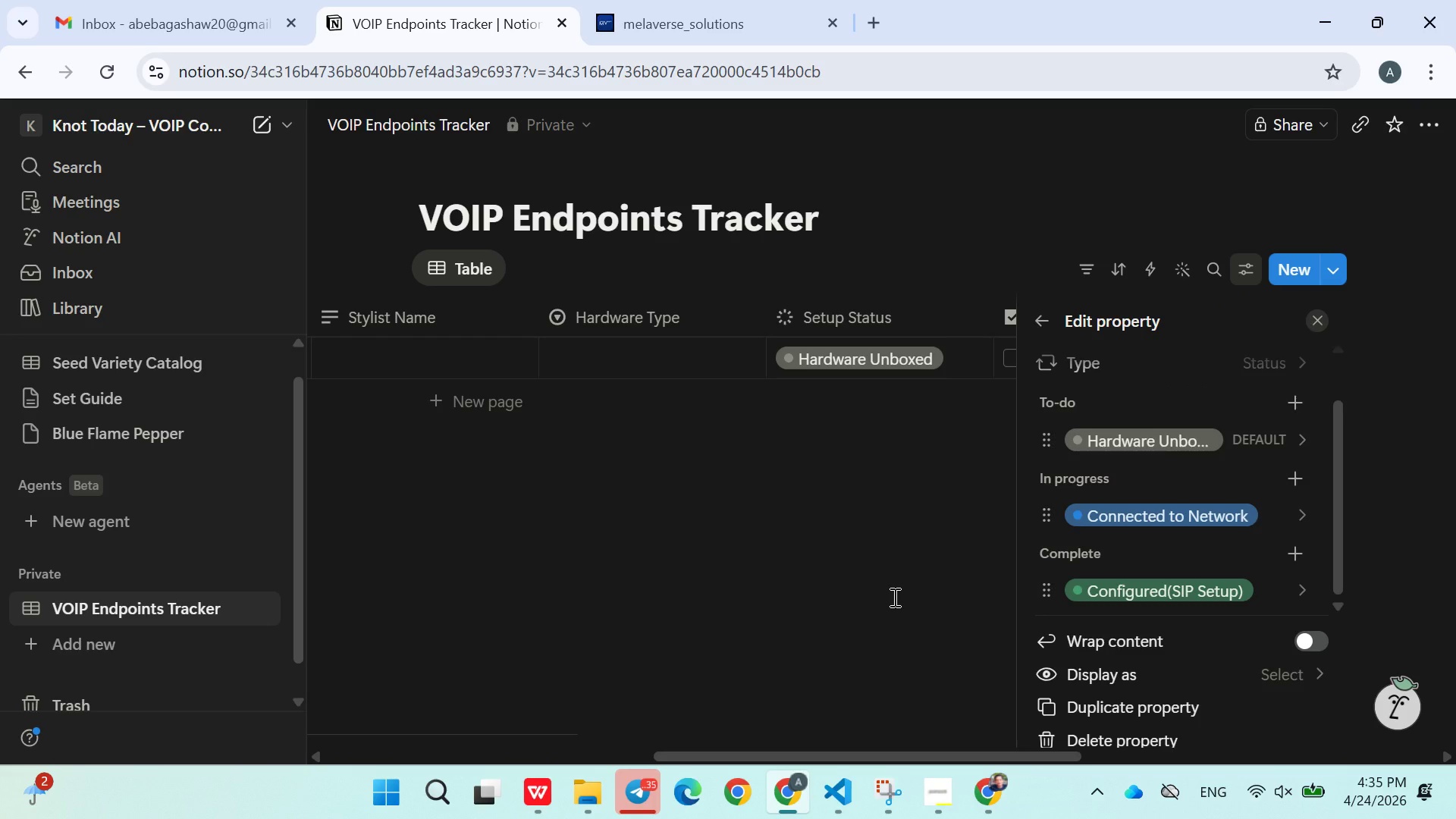 
left_click([1293, 400])
 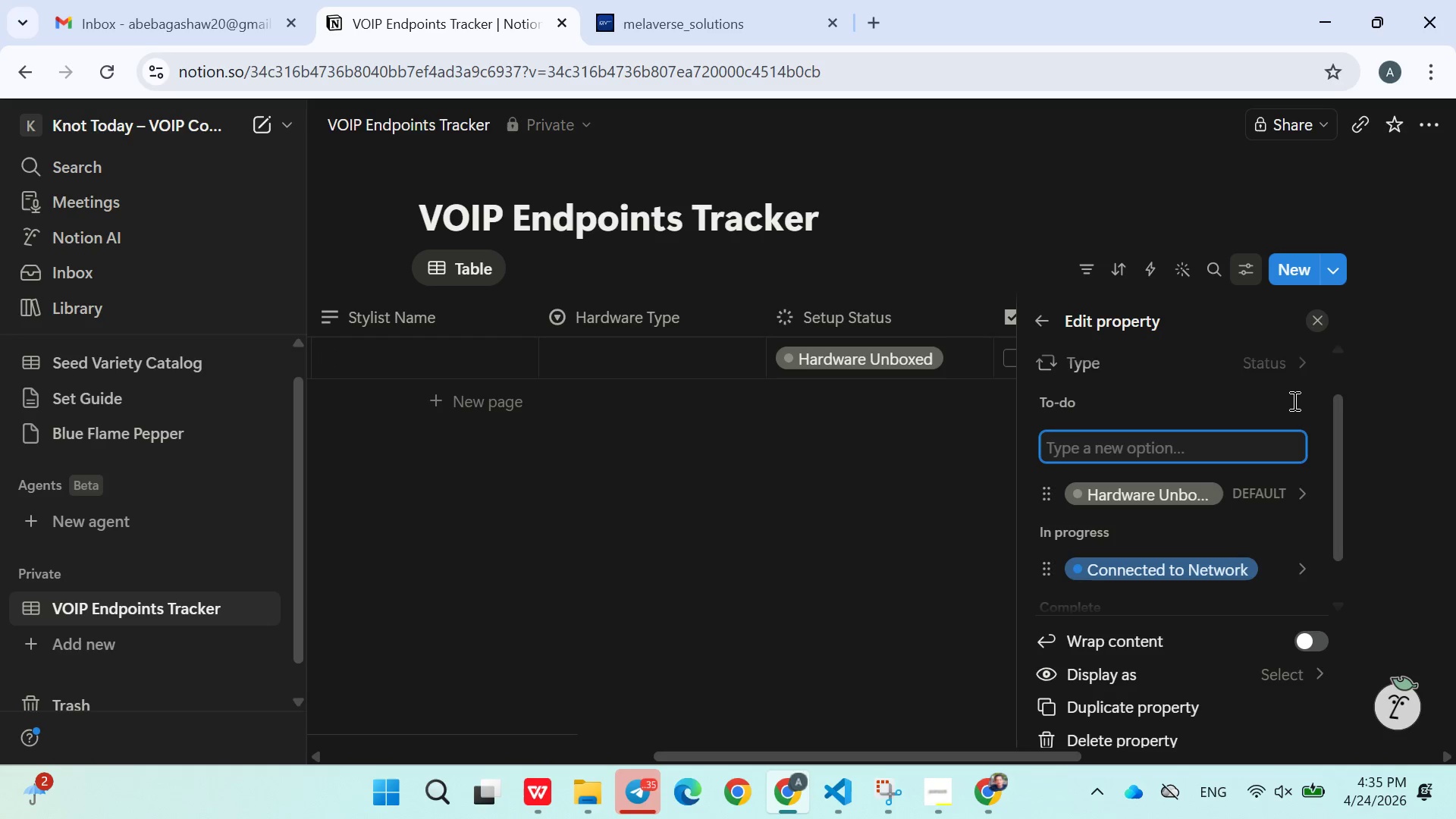 
type(Test Call completed)
 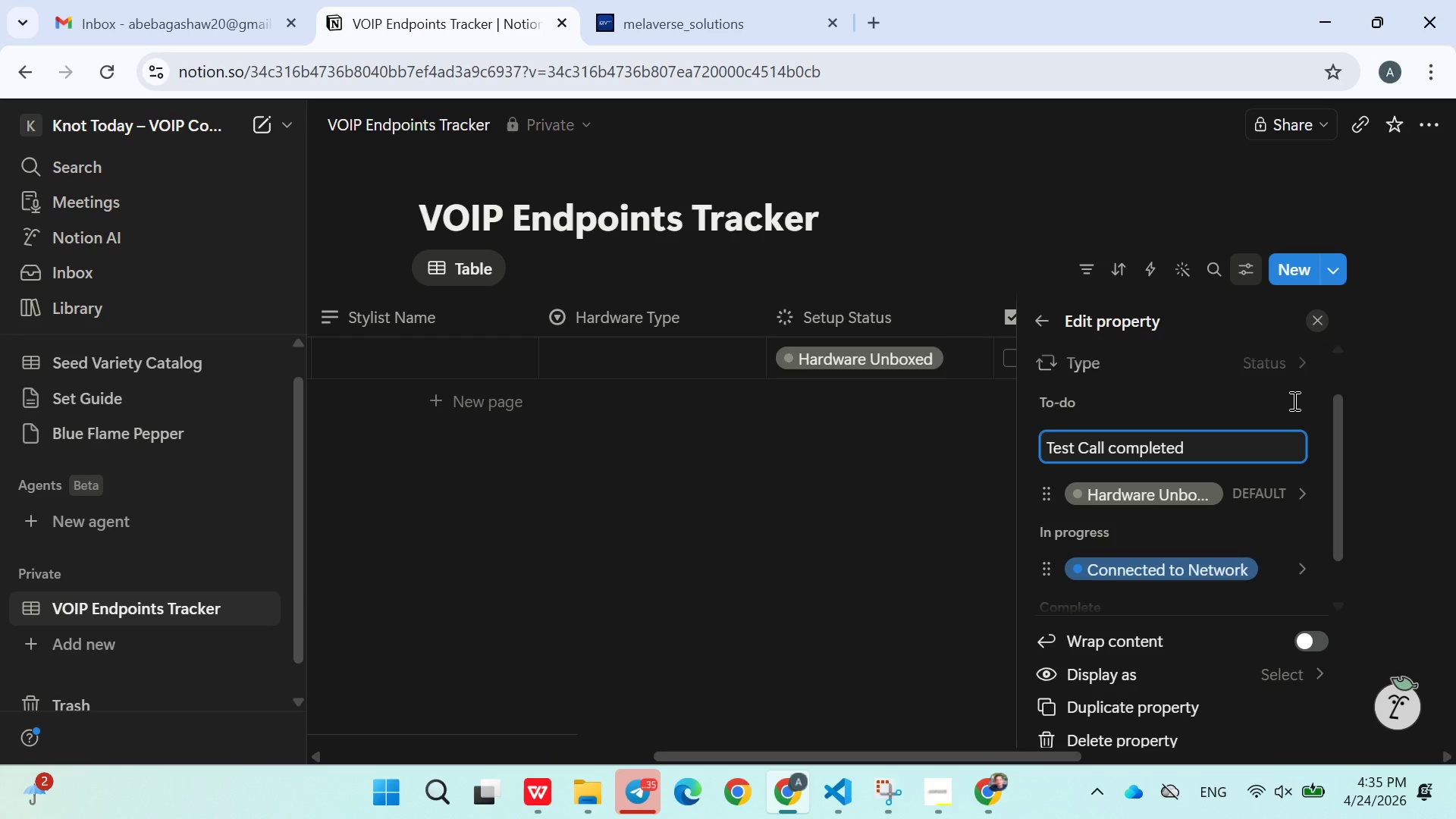 
key(Enter)
 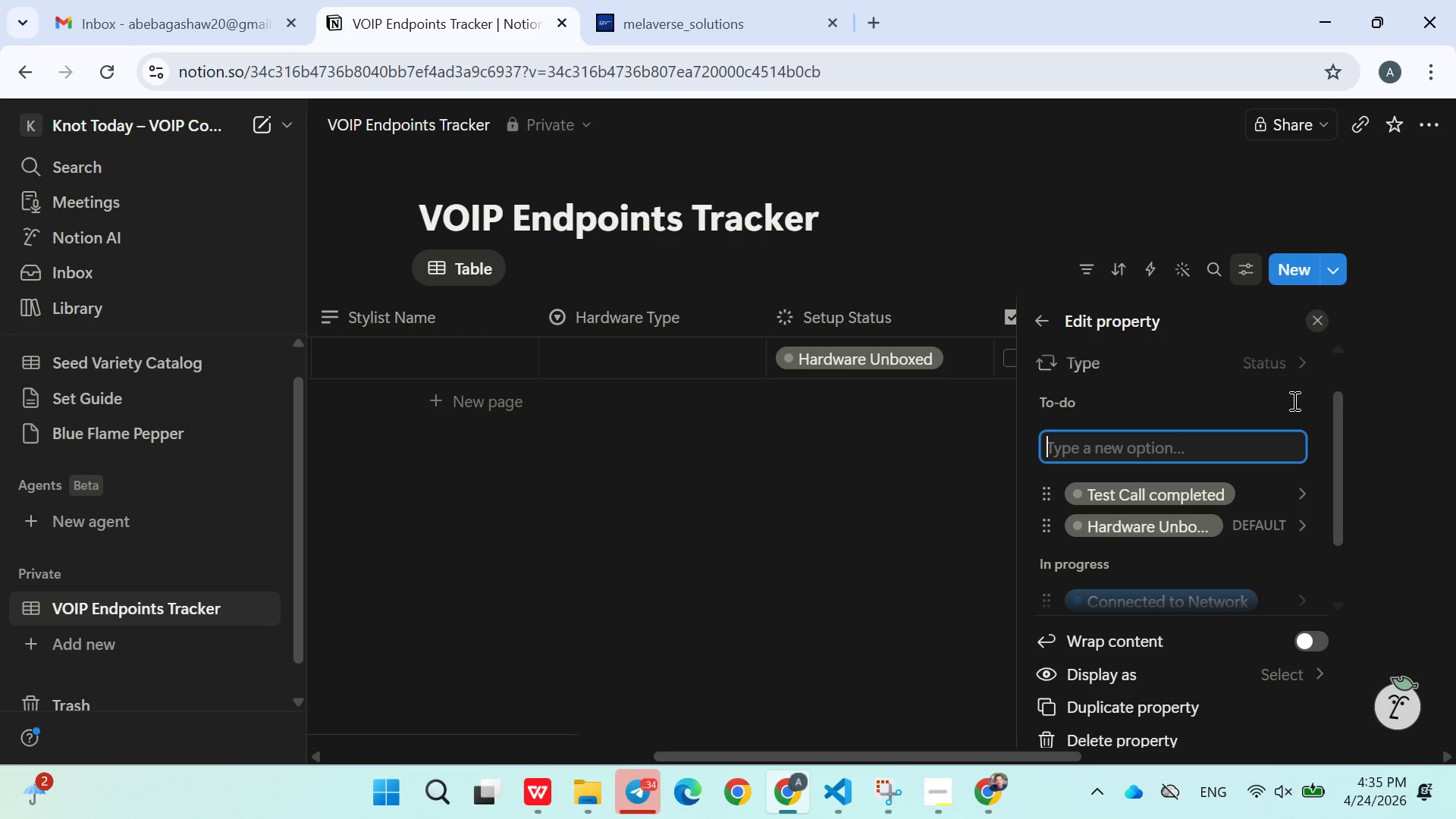 
type(E911 Verified)
 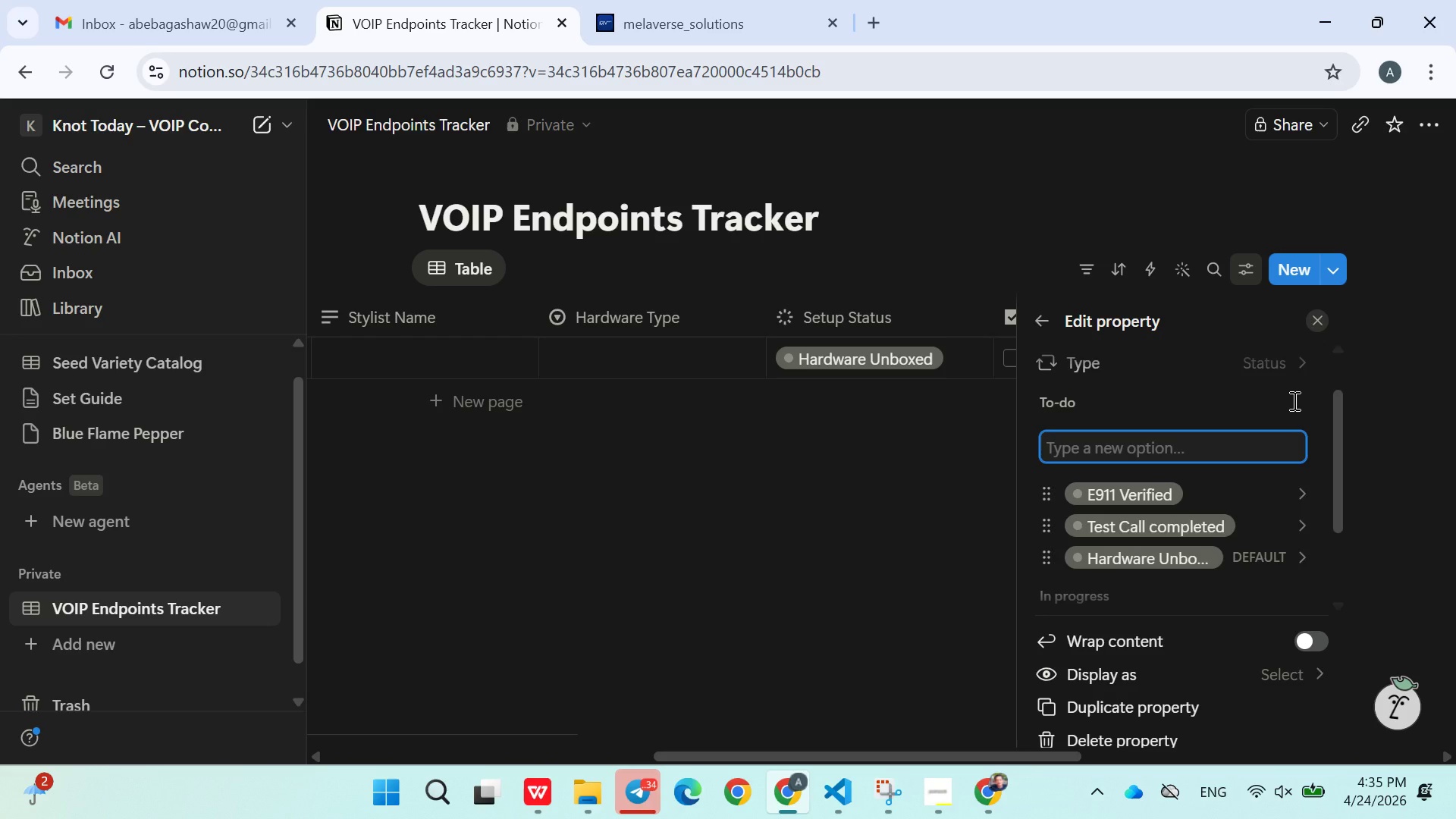 
 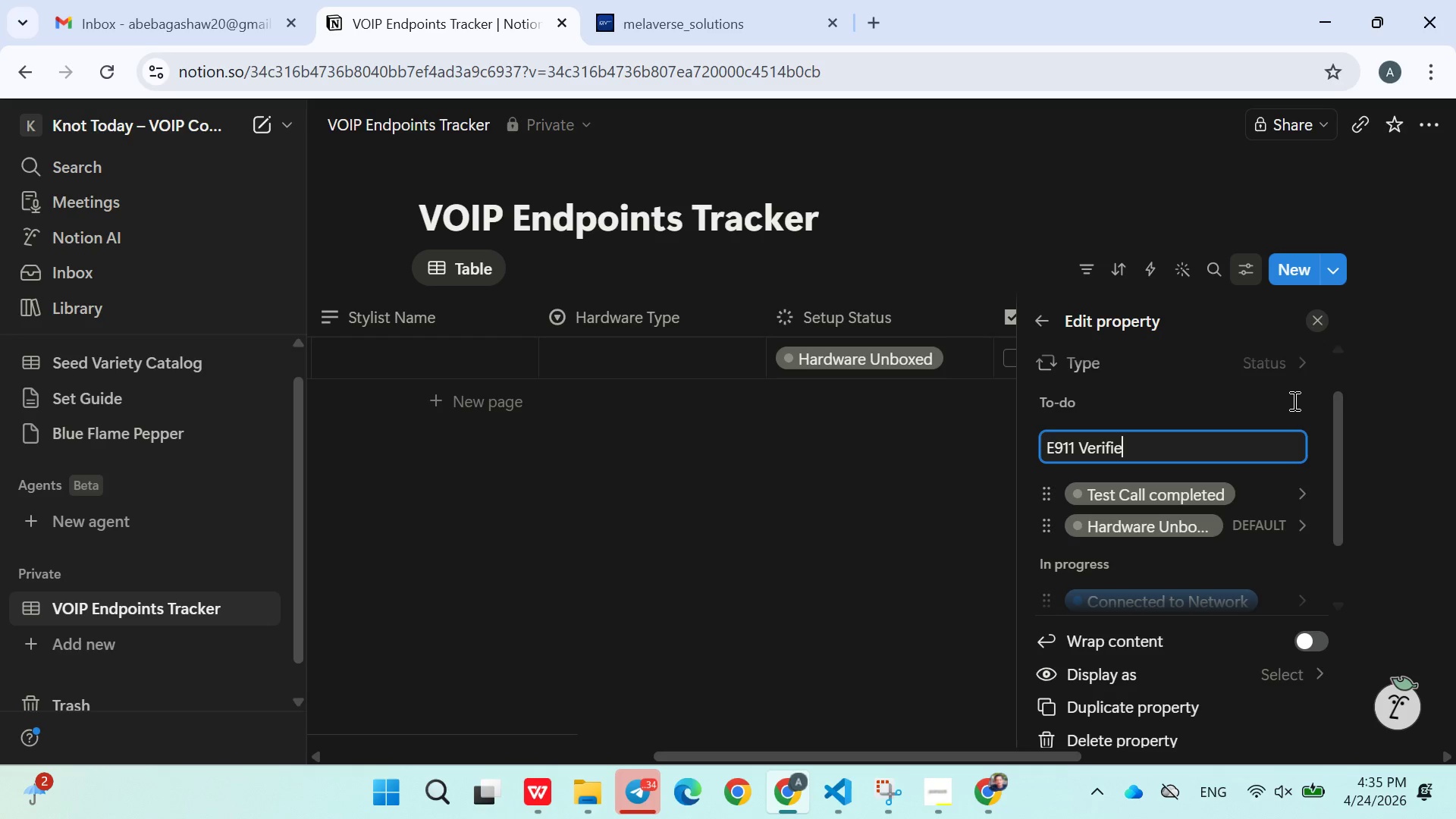 
key(Enter)
 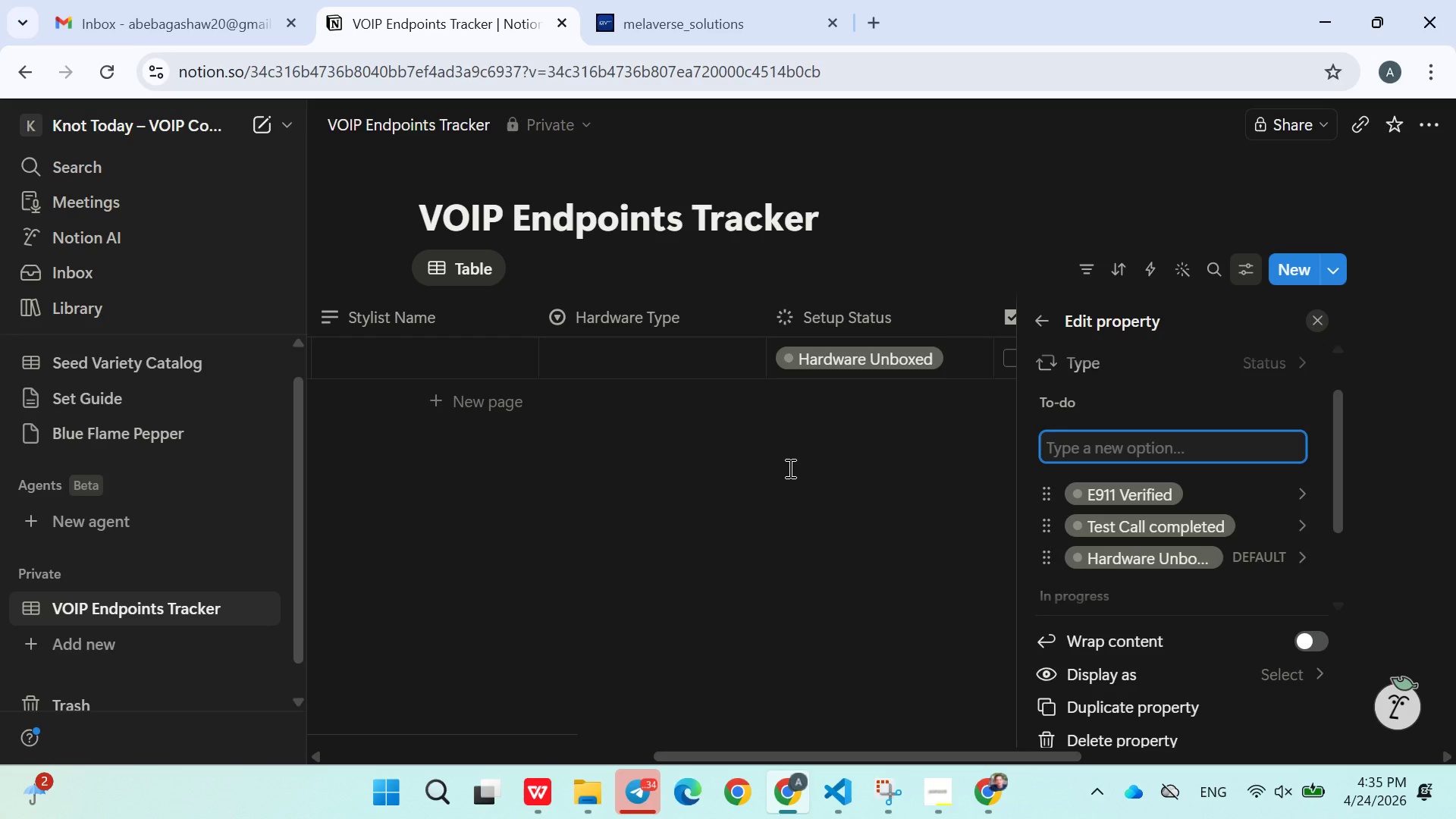 
left_click([837, 466])
 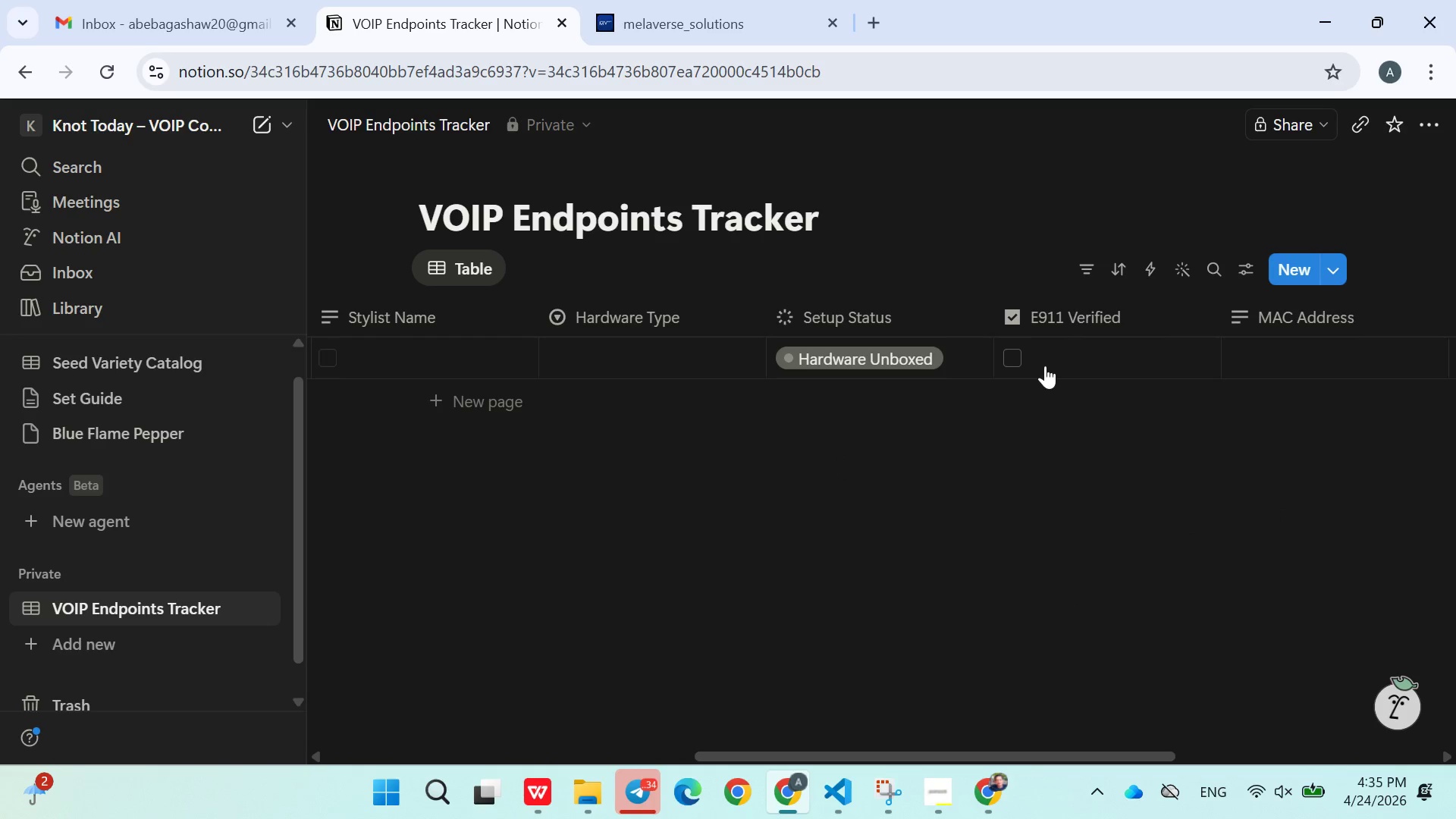 
left_click([1045, 366])